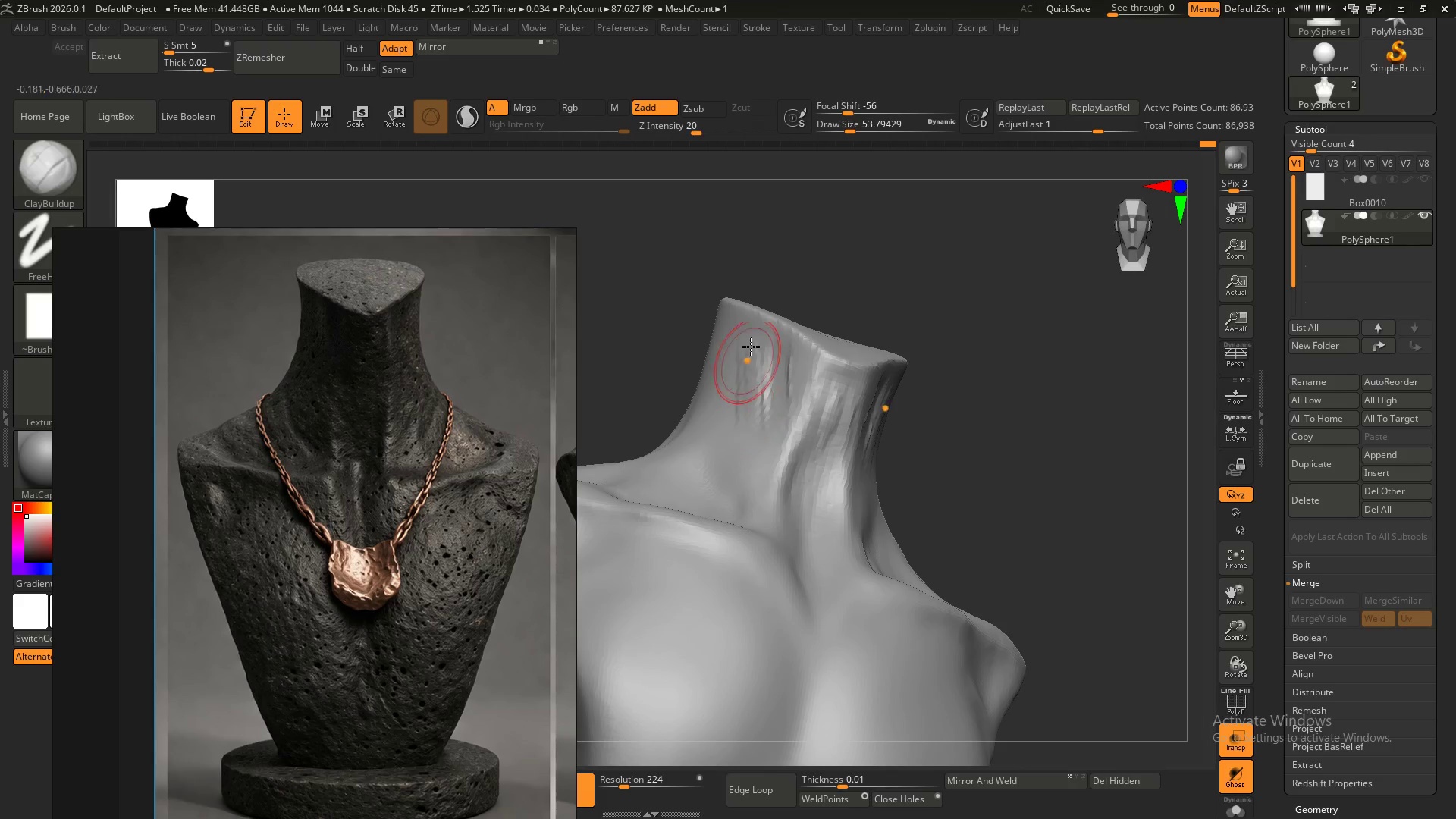 
left_click_drag(start_coordinate=[752, 345], to_coordinate=[732, 461])
 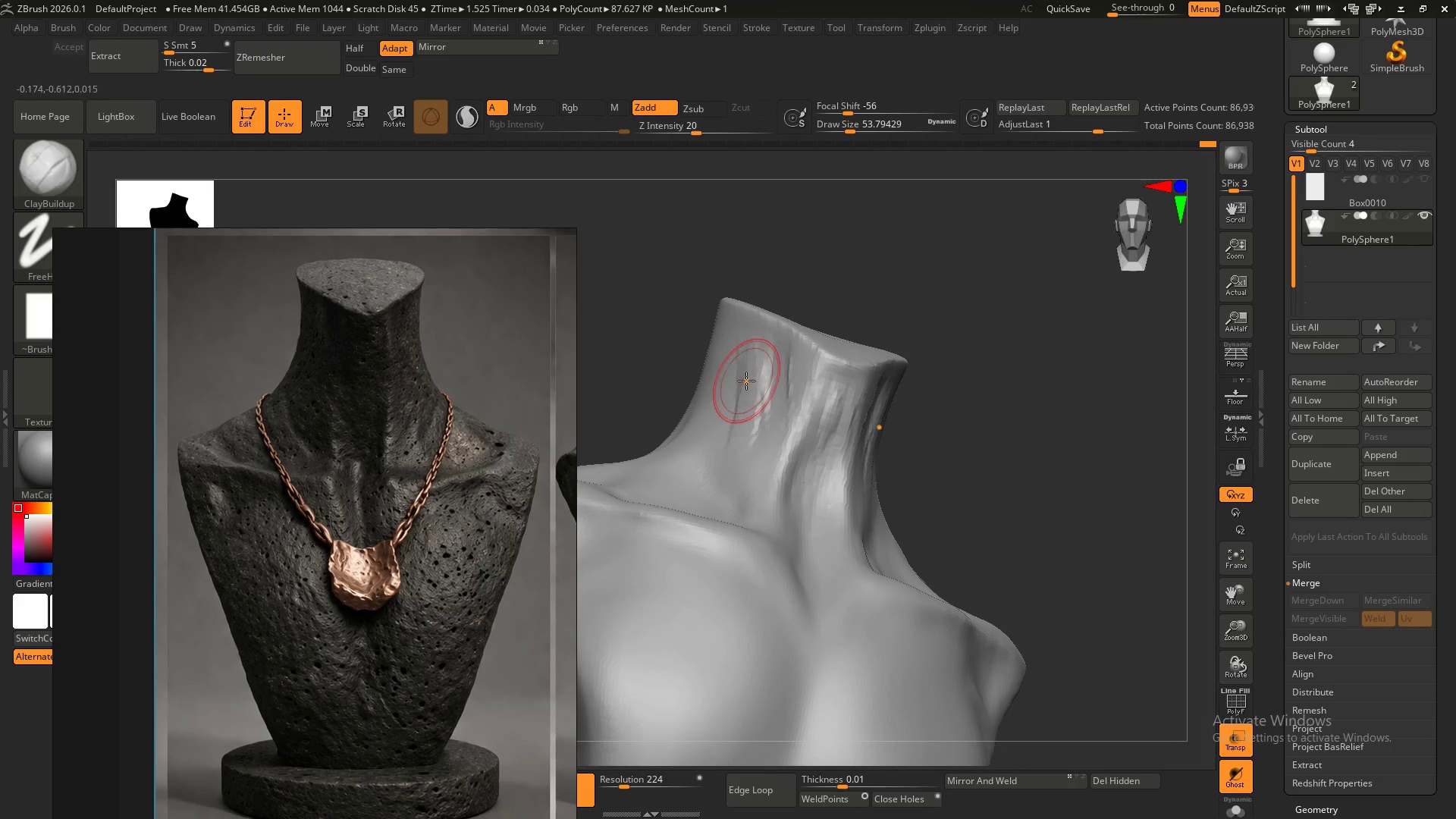 
left_click_drag(start_coordinate=[746, 381], to_coordinate=[730, 441])
 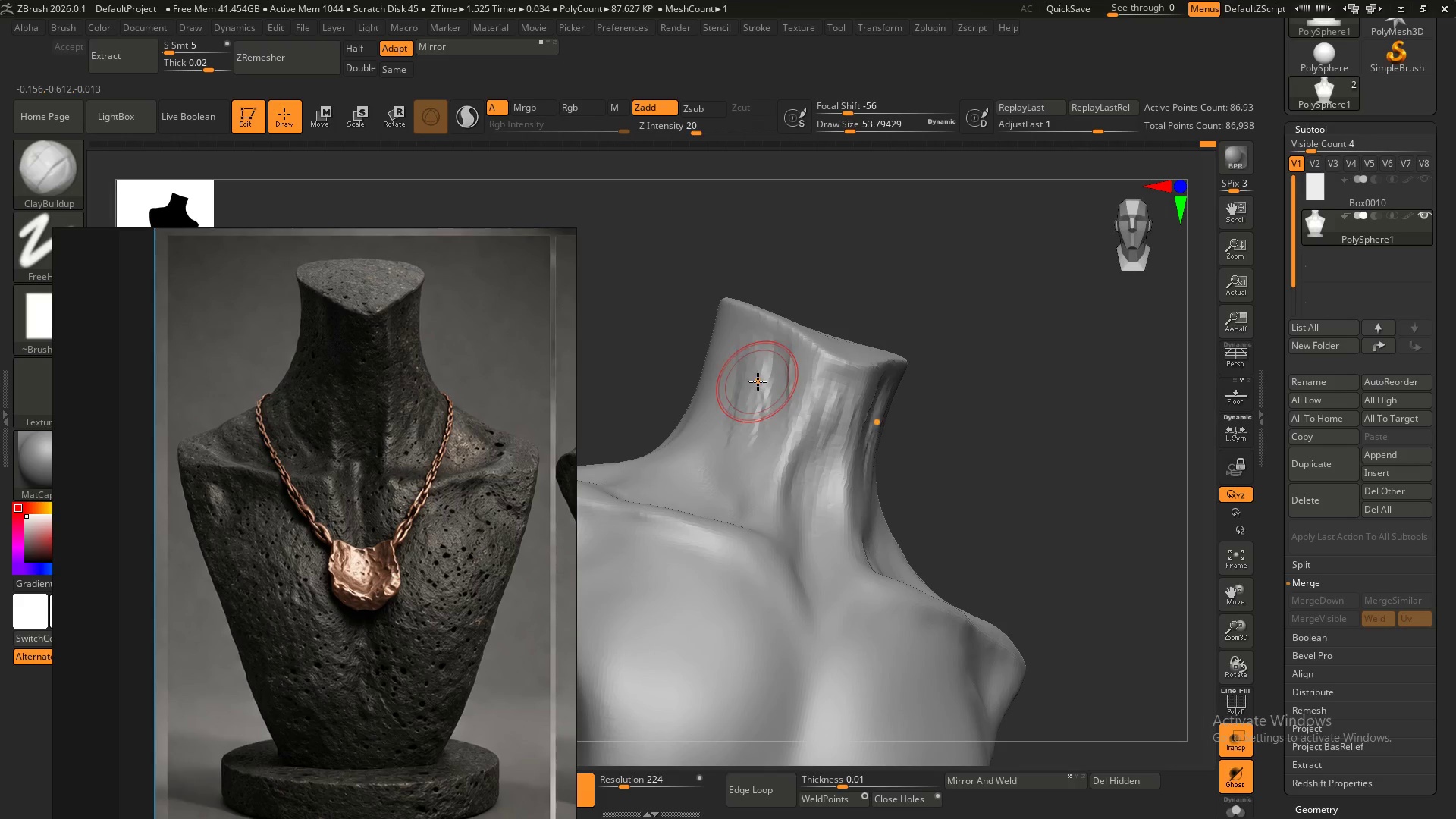 
left_click_drag(start_coordinate=[758, 384], to_coordinate=[730, 447])
 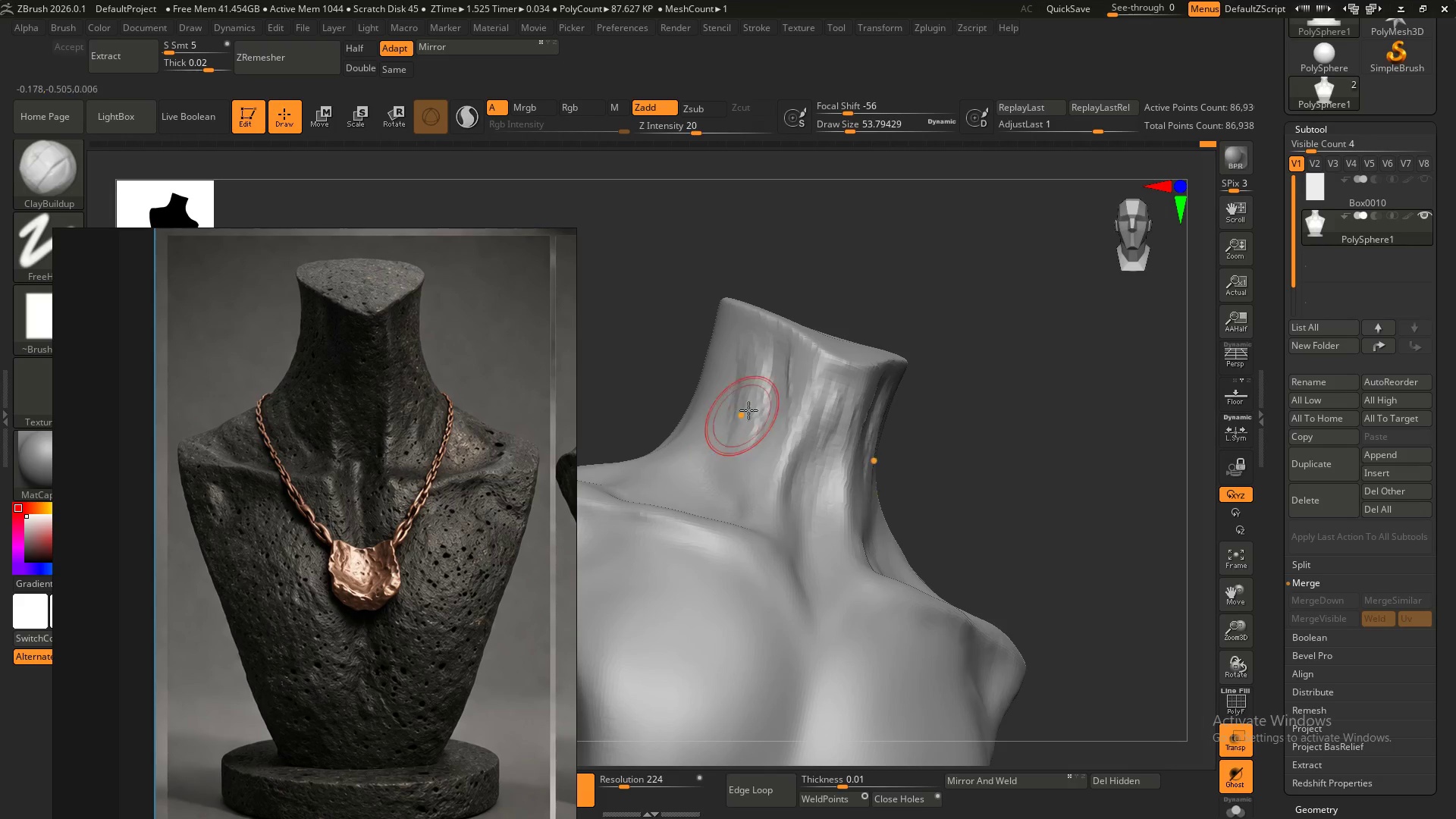 
left_click_drag(start_coordinate=[748, 410], to_coordinate=[714, 450])
 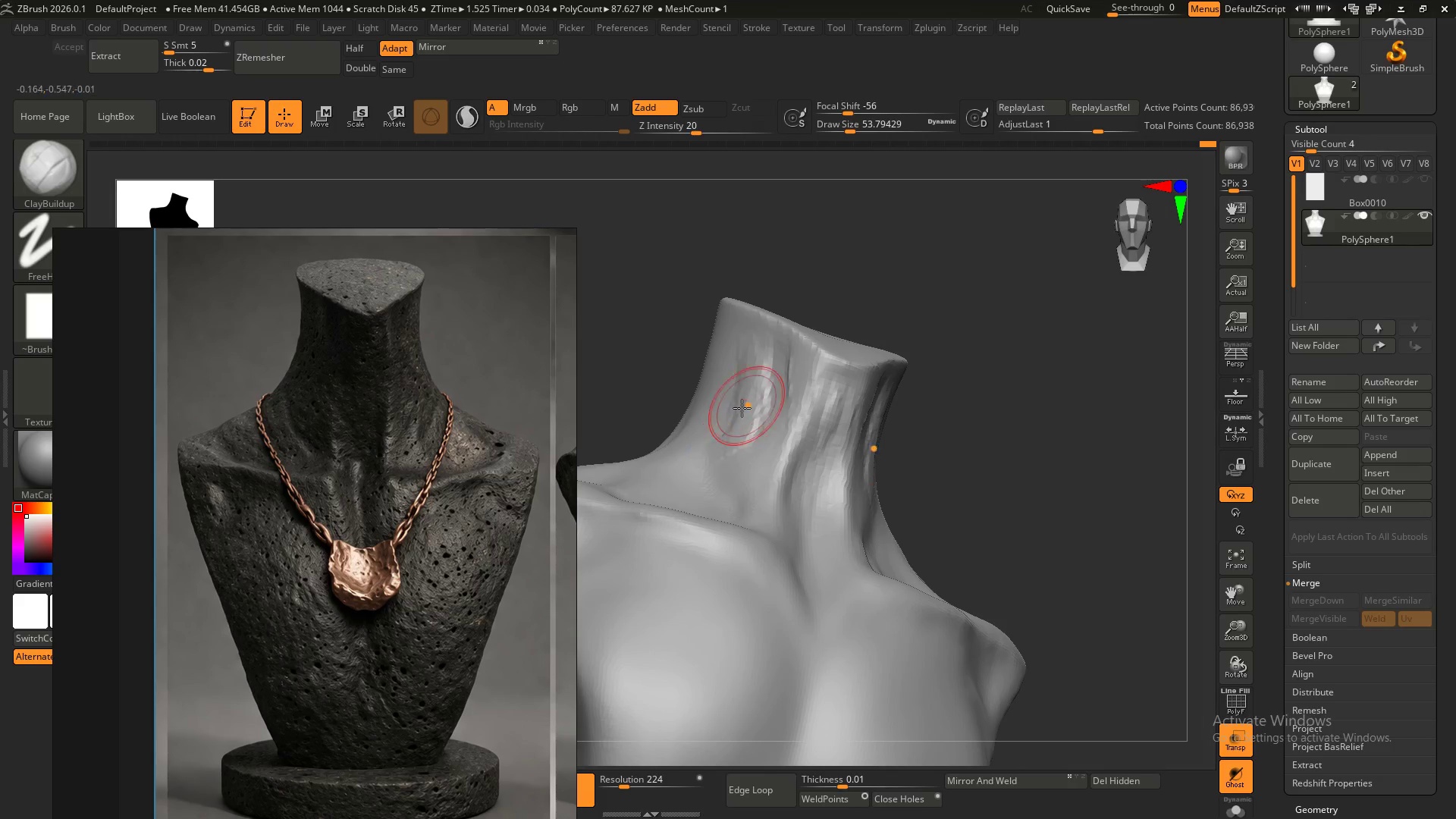 
left_click_drag(start_coordinate=[745, 406], to_coordinate=[705, 431])
 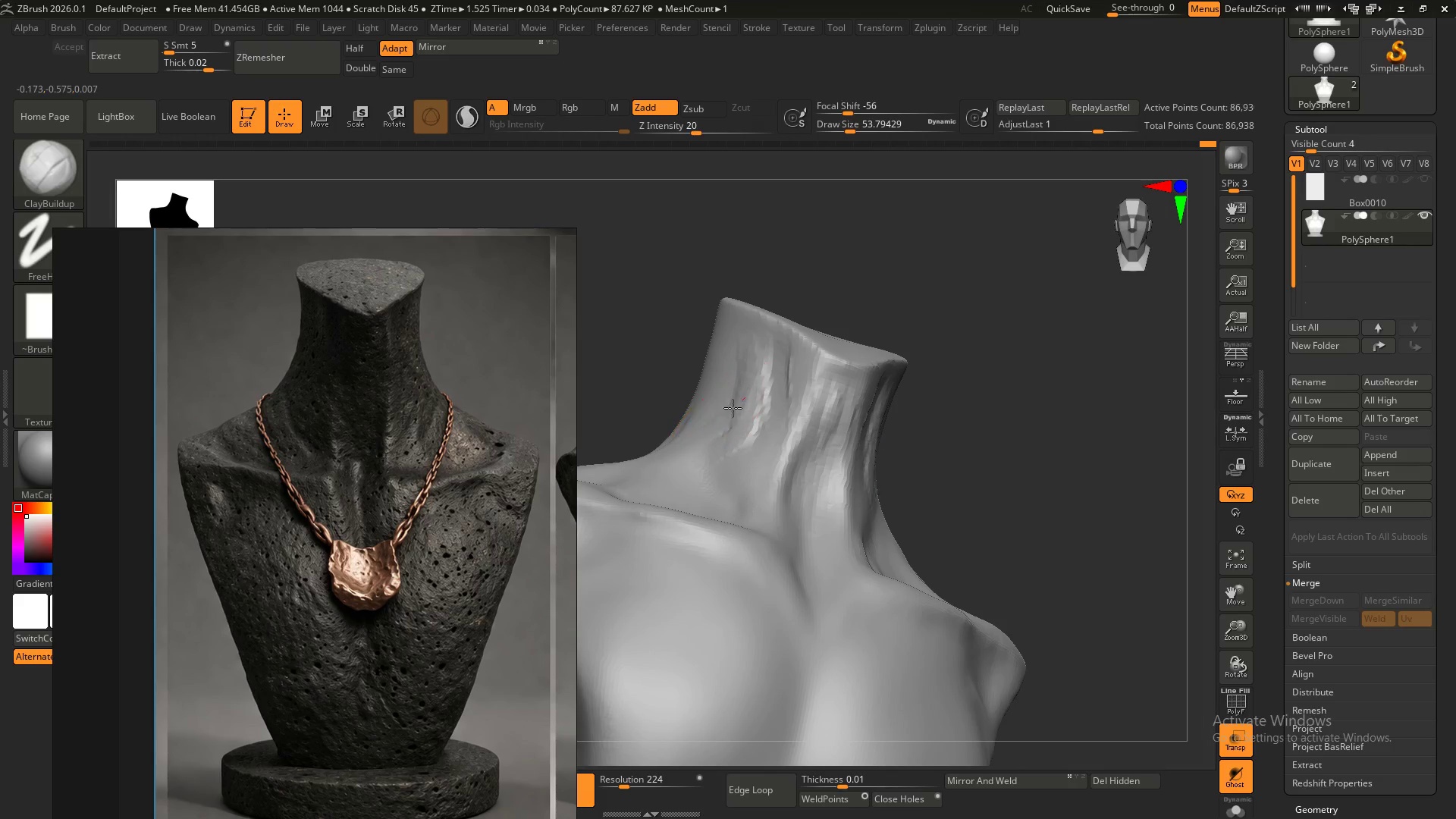 
left_click_drag(start_coordinate=[745, 397], to_coordinate=[667, 444])
 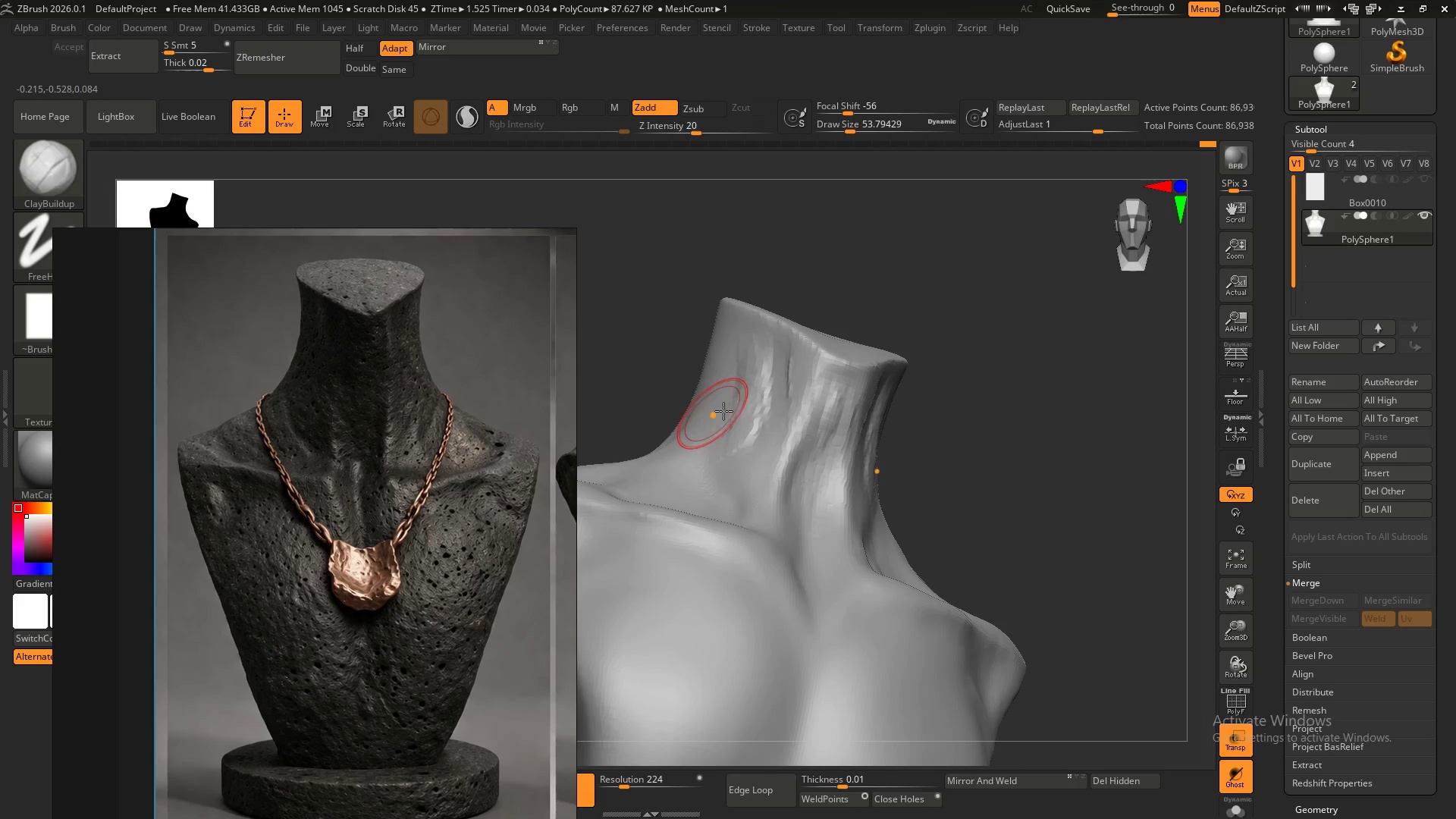 
left_click_drag(start_coordinate=[726, 413], to_coordinate=[673, 446])
 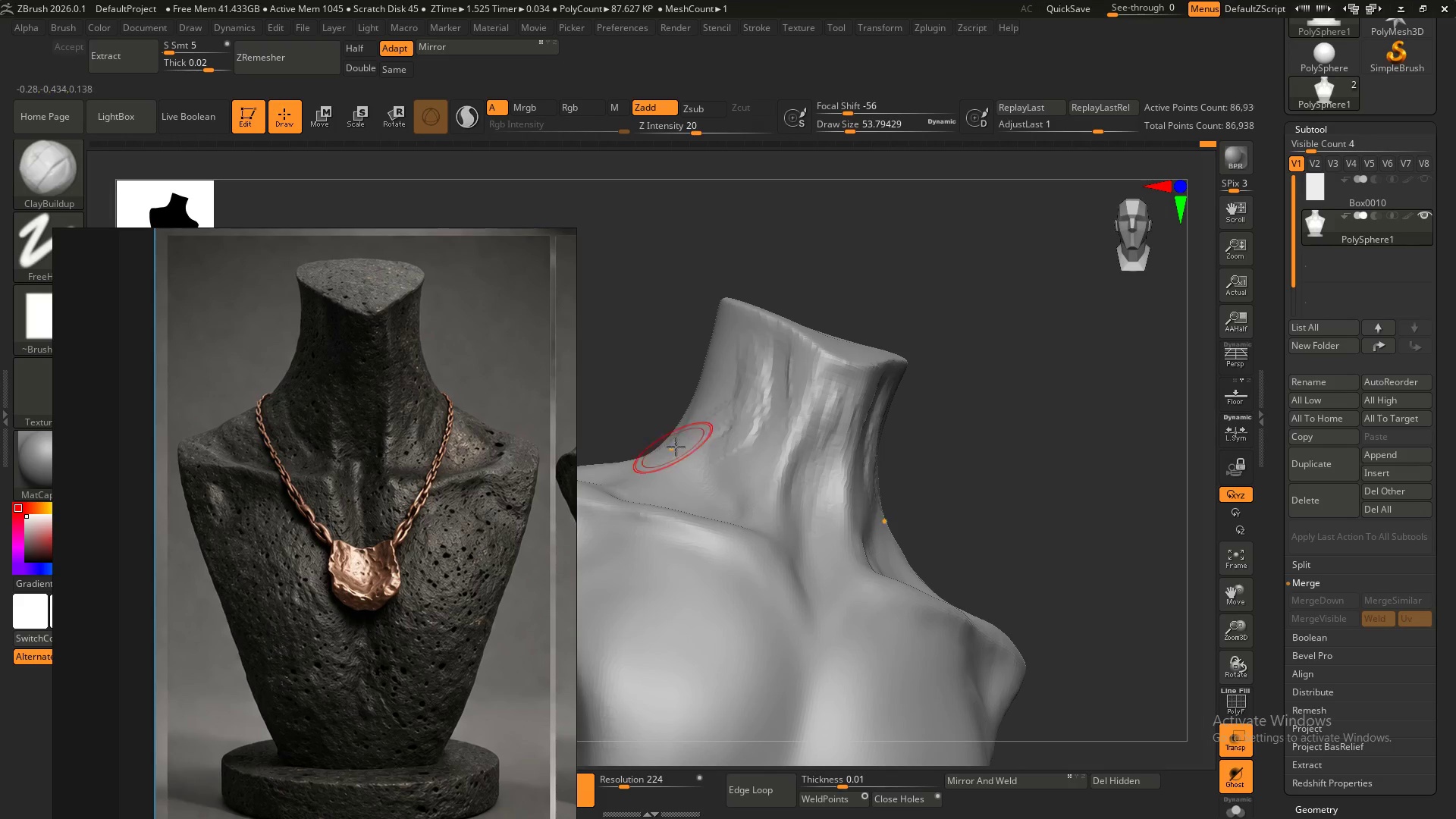 
left_click_drag(start_coordinate=[676, 447], to_coordinate=[750, 412])
 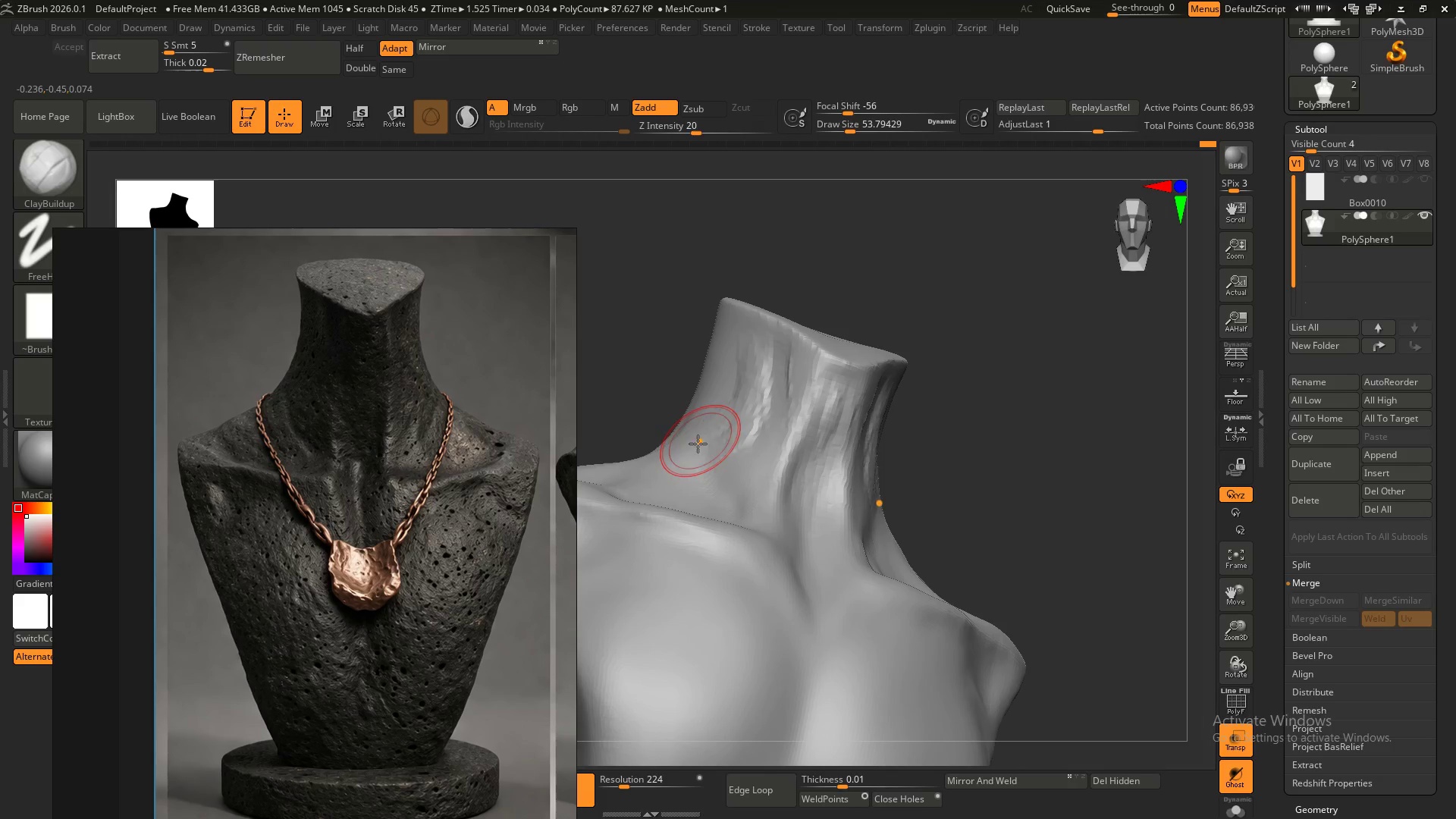 
left_click_drag(start_coordinate=[699, 441], to_coordinate=[746, 415])
 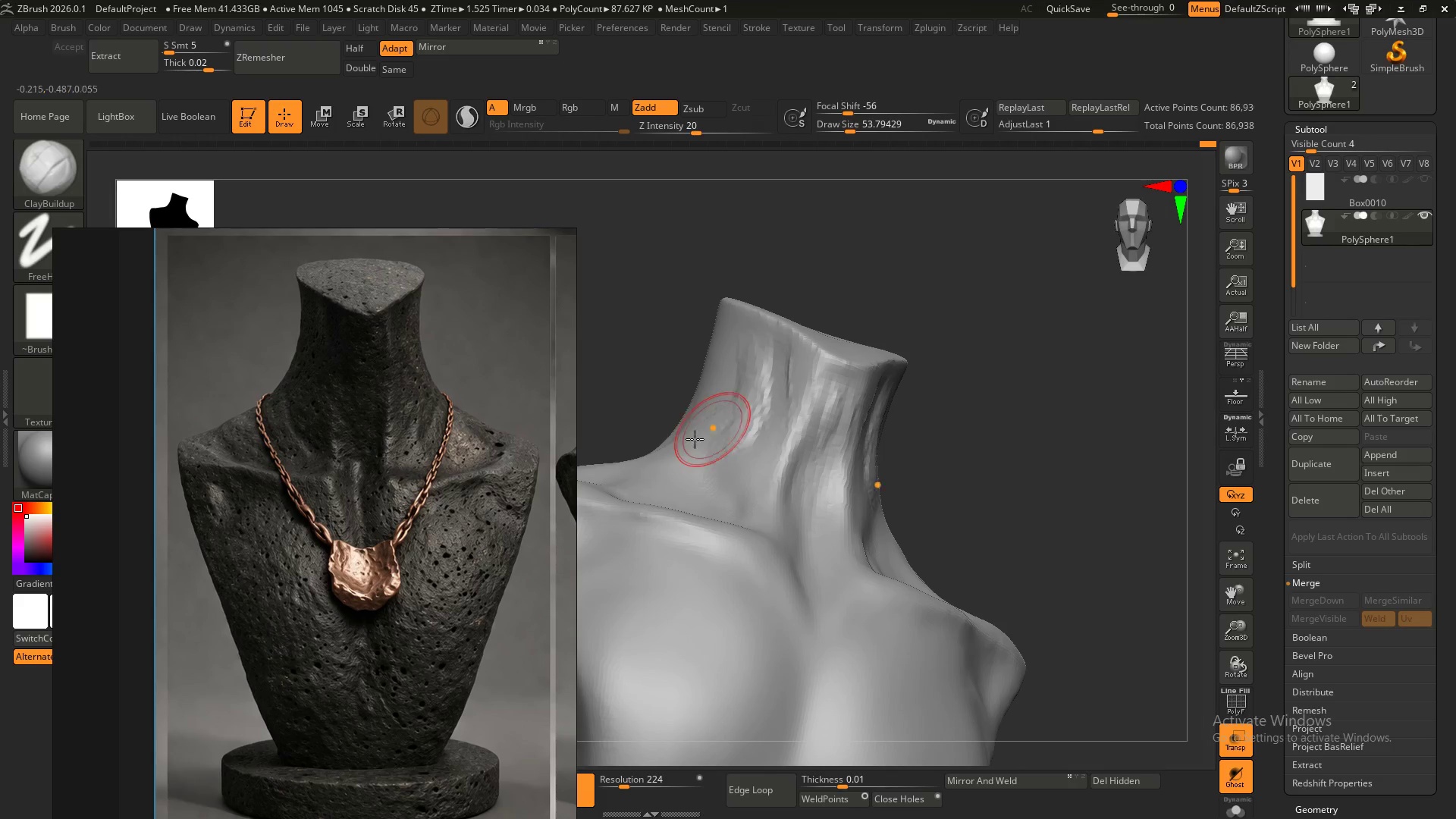 
left_click_drag(start_coordinate=[687, 444], to_coordinate=[777, 381])
 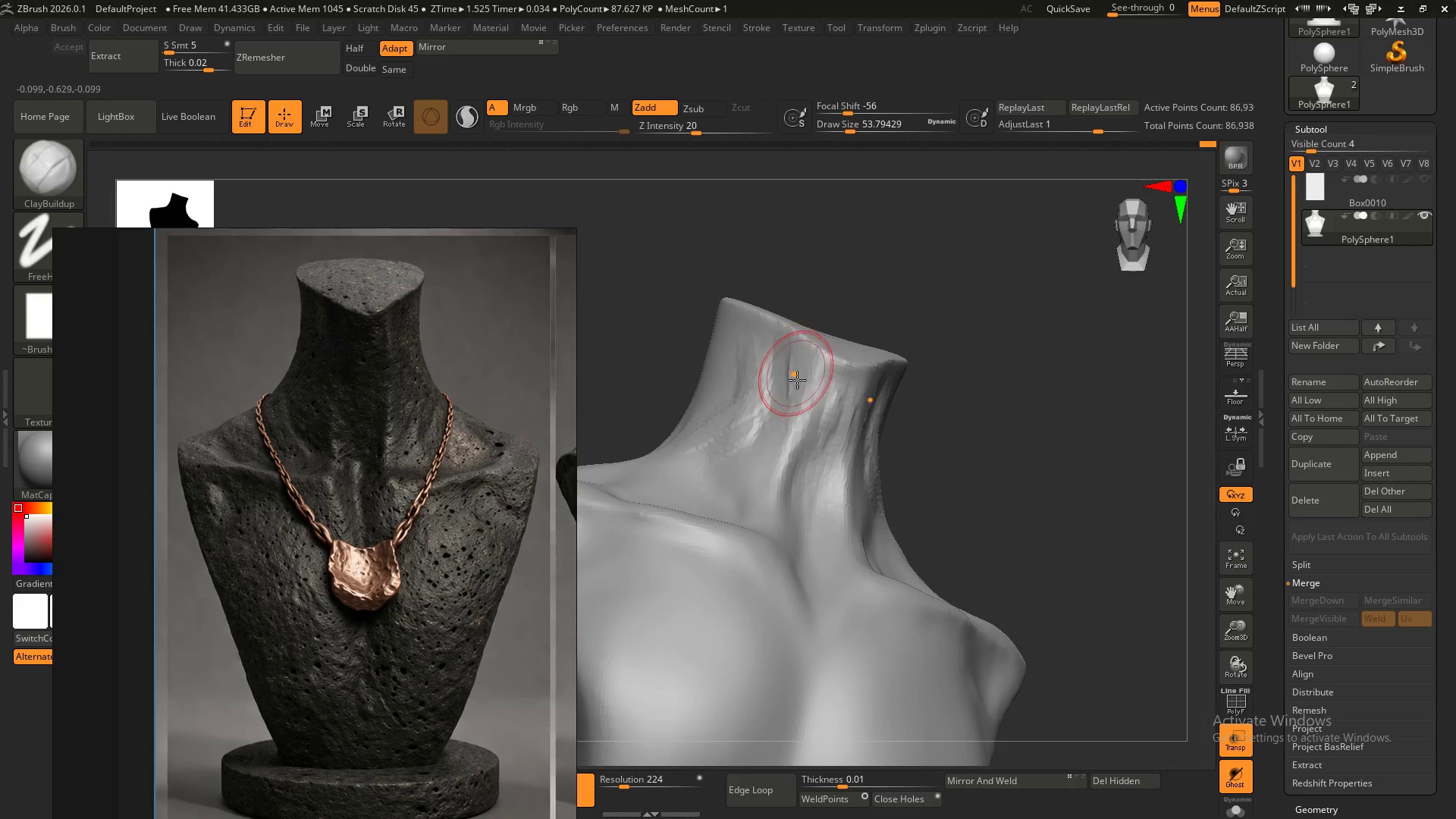 
hold_key(key=AltLeft, duration=0.94)
left_click_drag(start_coordinate=[790, 366], to_coordinate=[774, 434])
 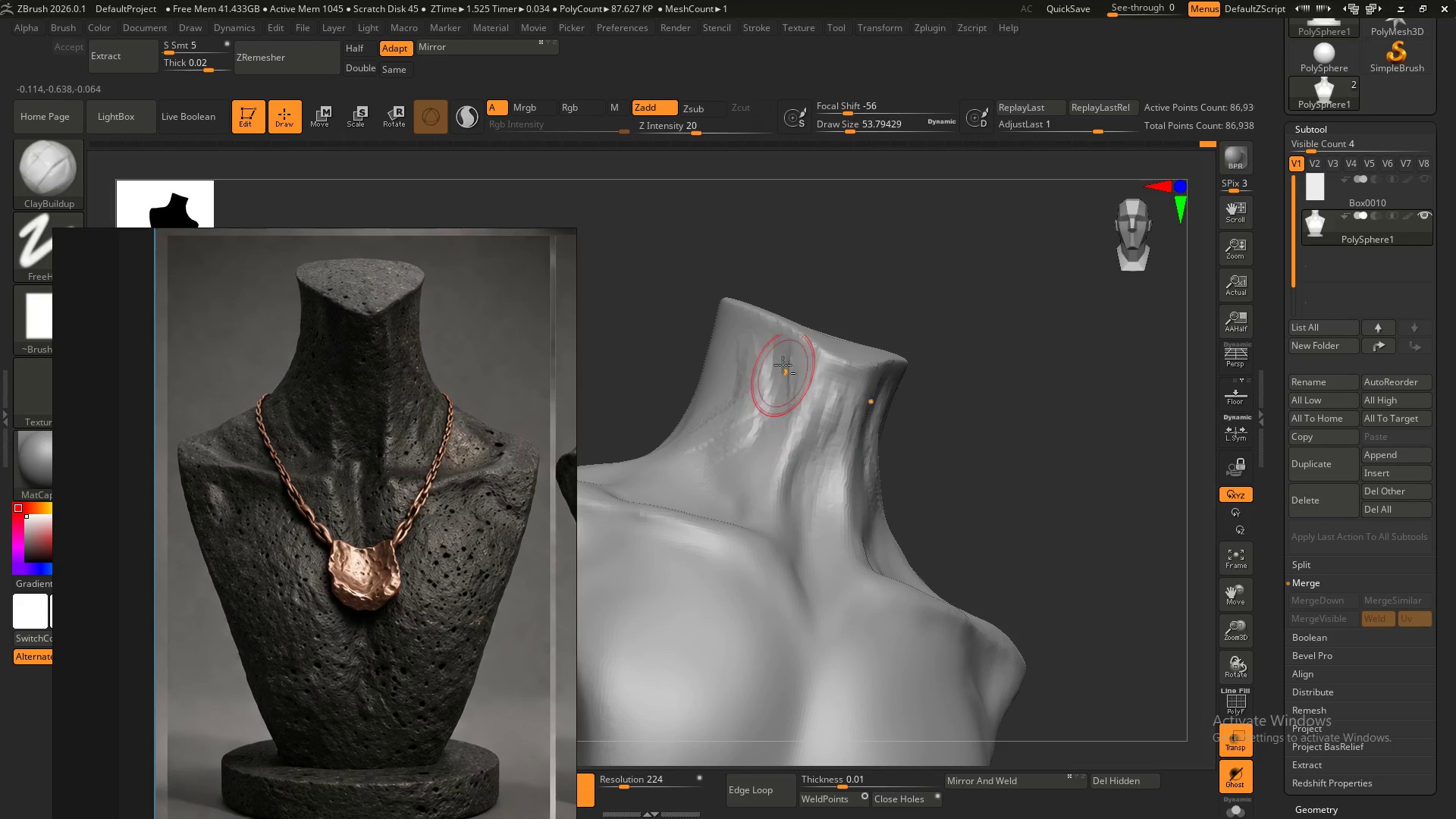 
left_click_drag(start_coordinate=[783, 365], to_coordinate=[767, 450])
 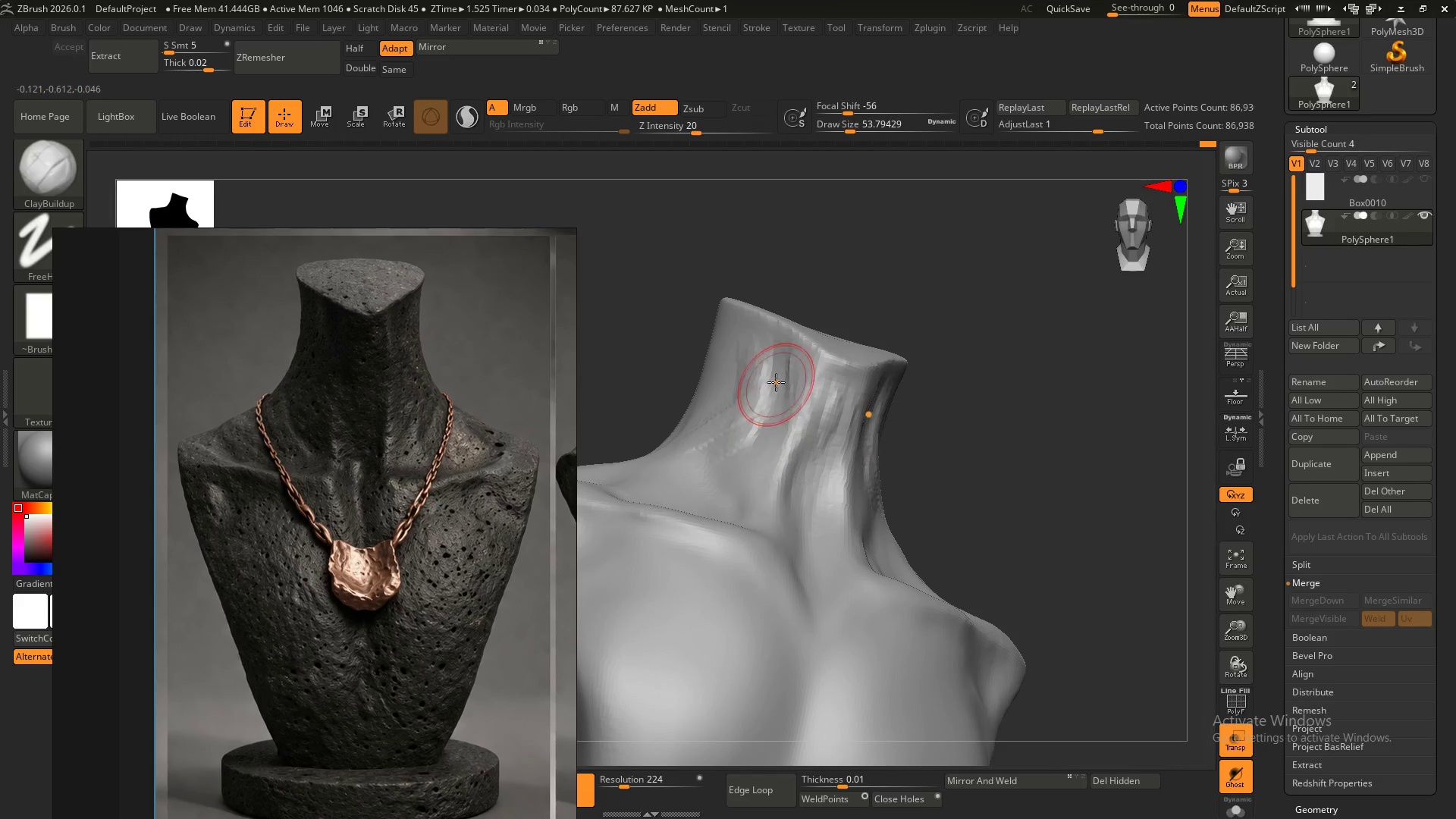 
left_click_drag(start_coordinate=[777, 383], to_coordinate=[767, 472])
 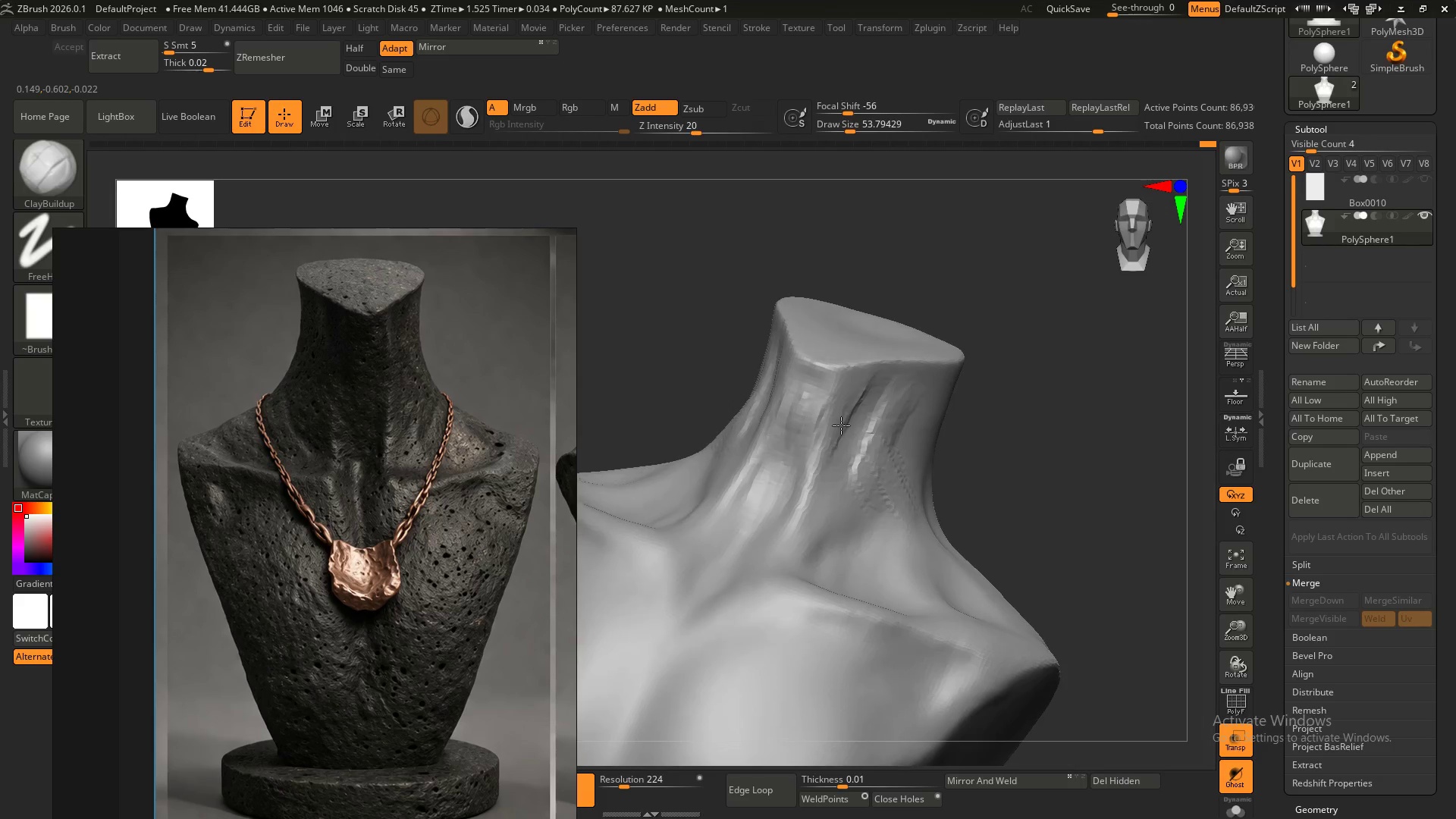 
hold_key(key=AltLeft, duration=0.38)
 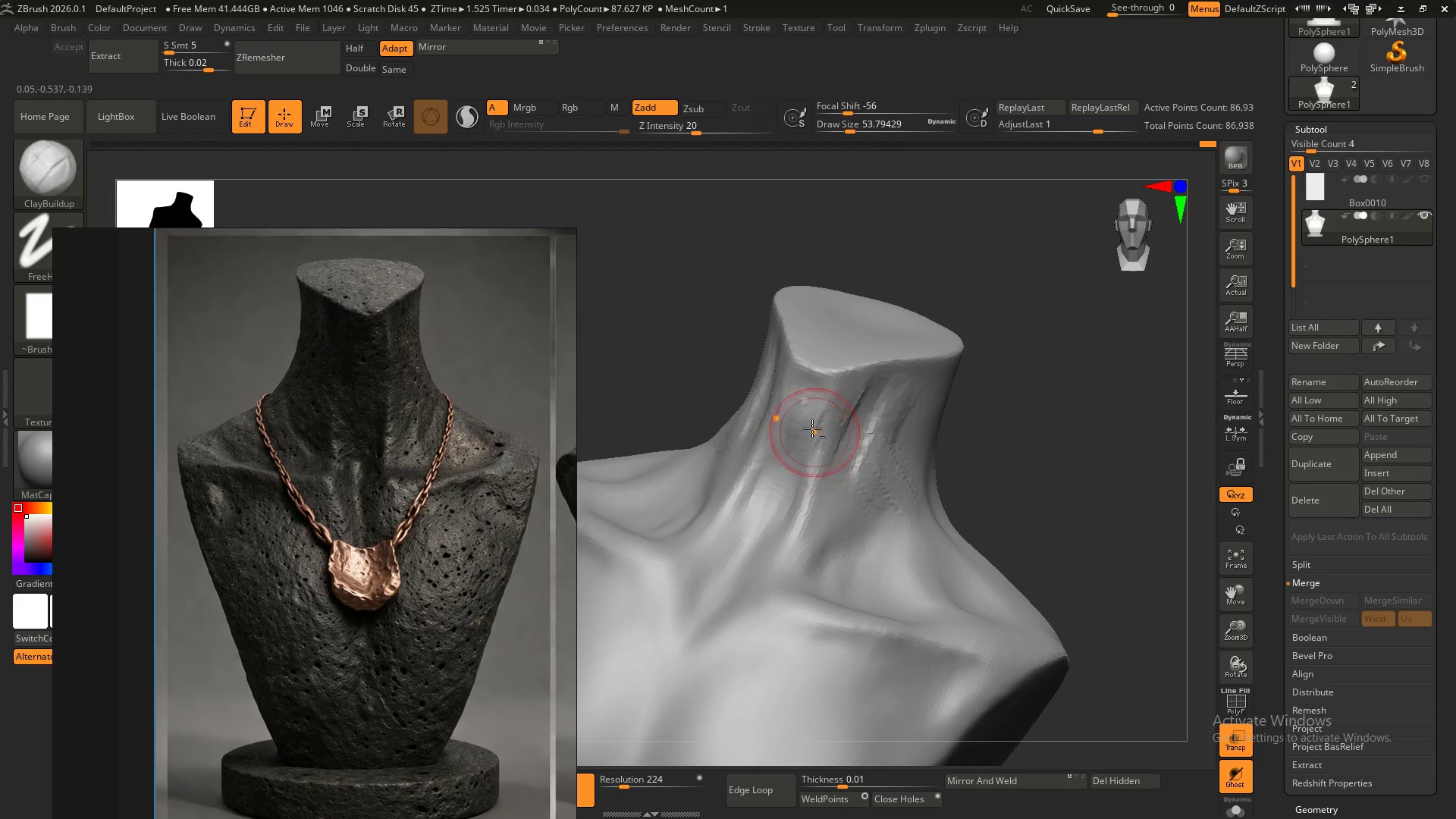 
hold_key(key=AltLeft, duration=1.0)
 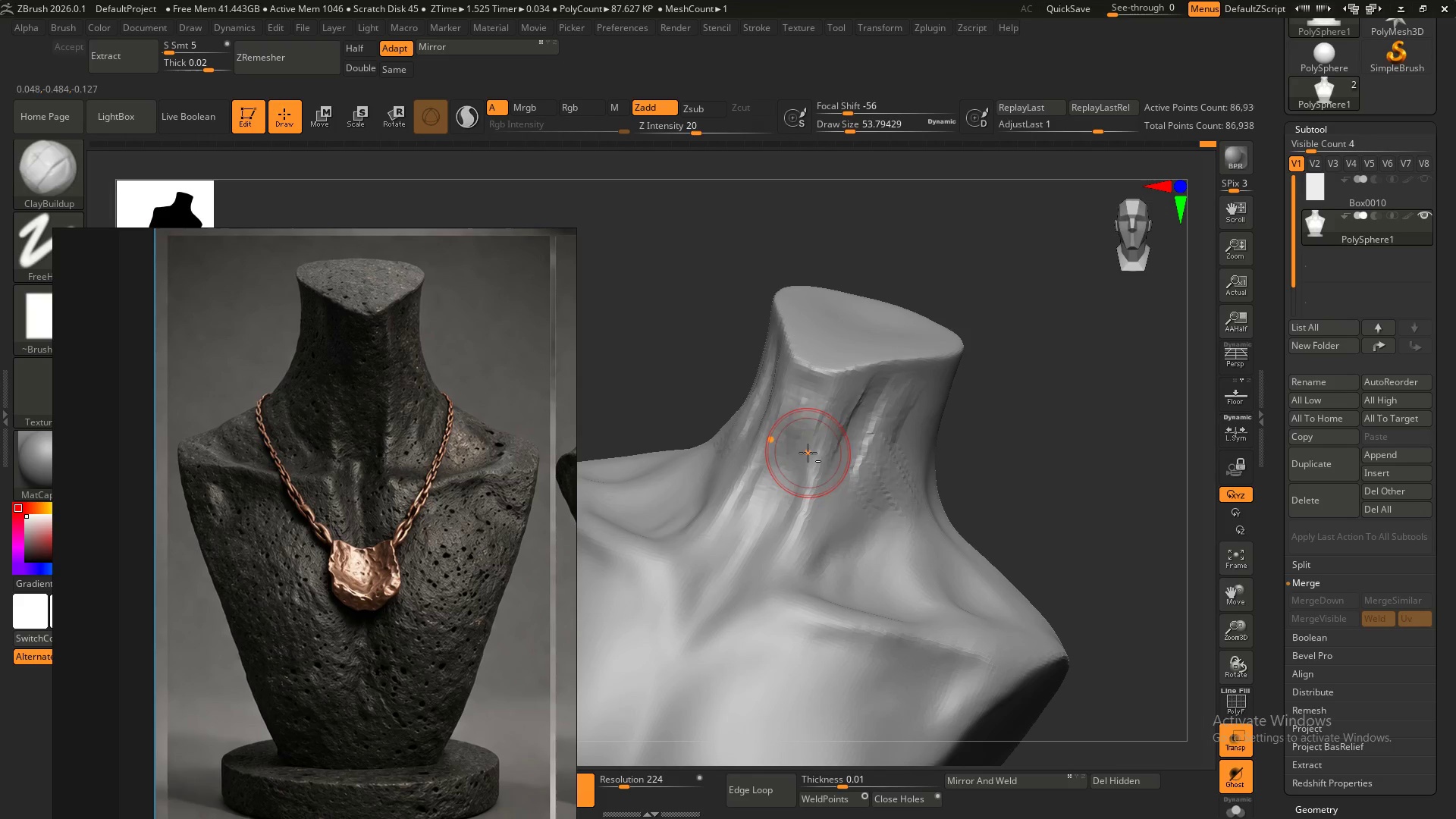 
hold_key(key=AltLeft, duration=1.5)
 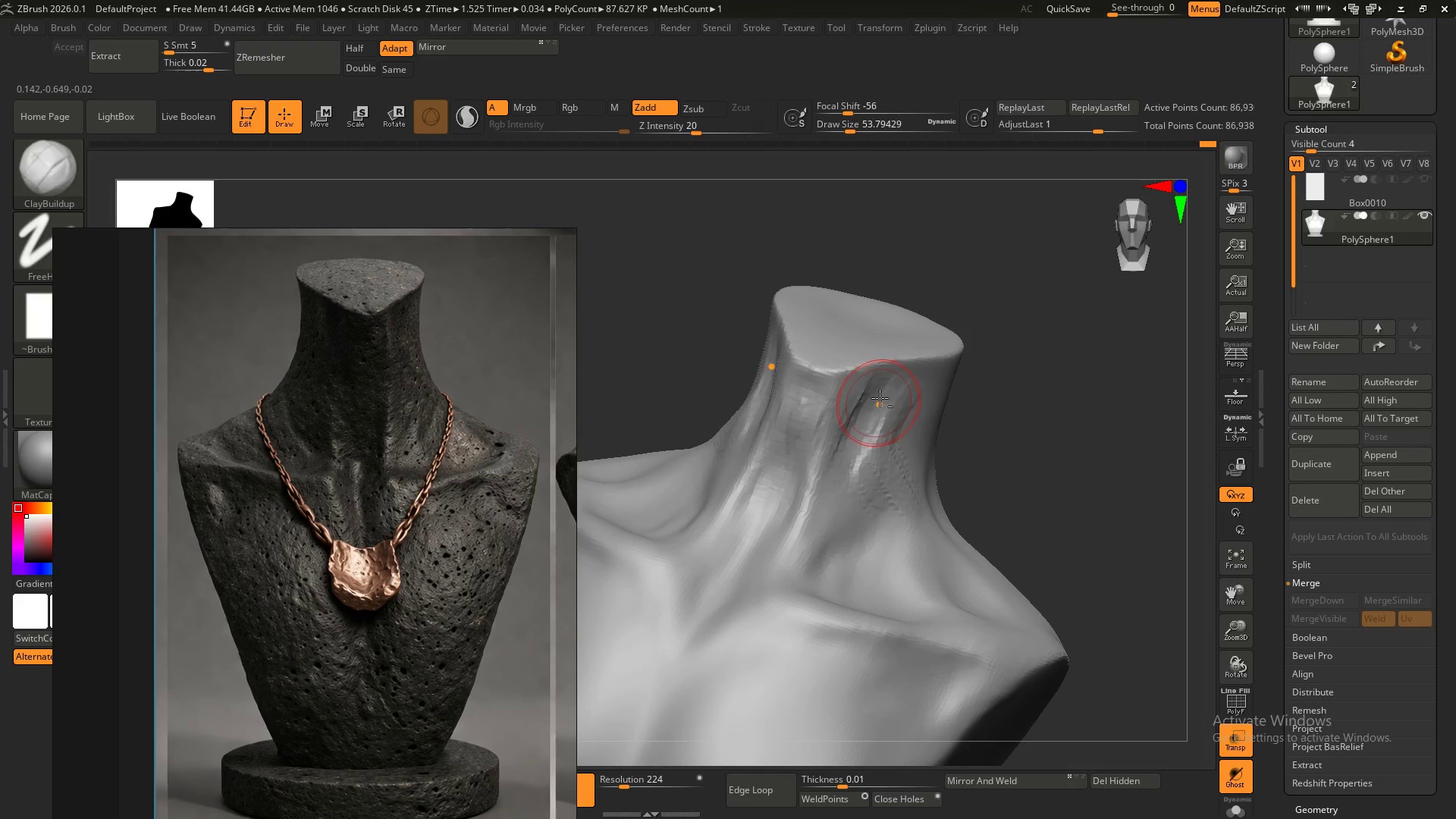 
hold_key(key=AltLeft, duration=1.39)
left_click_drag(start_coordinate=[882, 397], to_coordinate=[846, 472])
 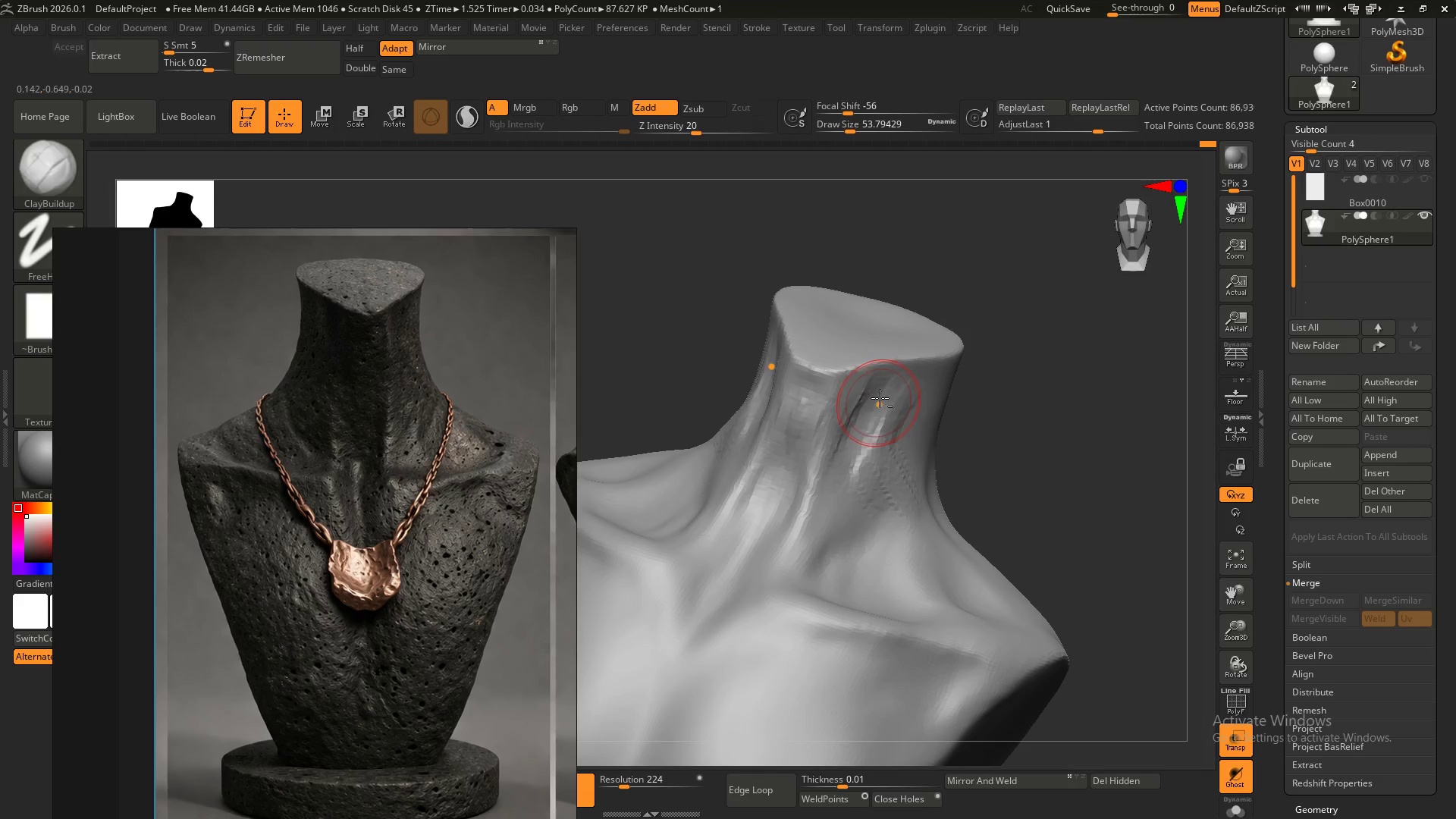 
left_click_drag(start_coordinate=[880, 394], to_coordinate=[847, 487])
 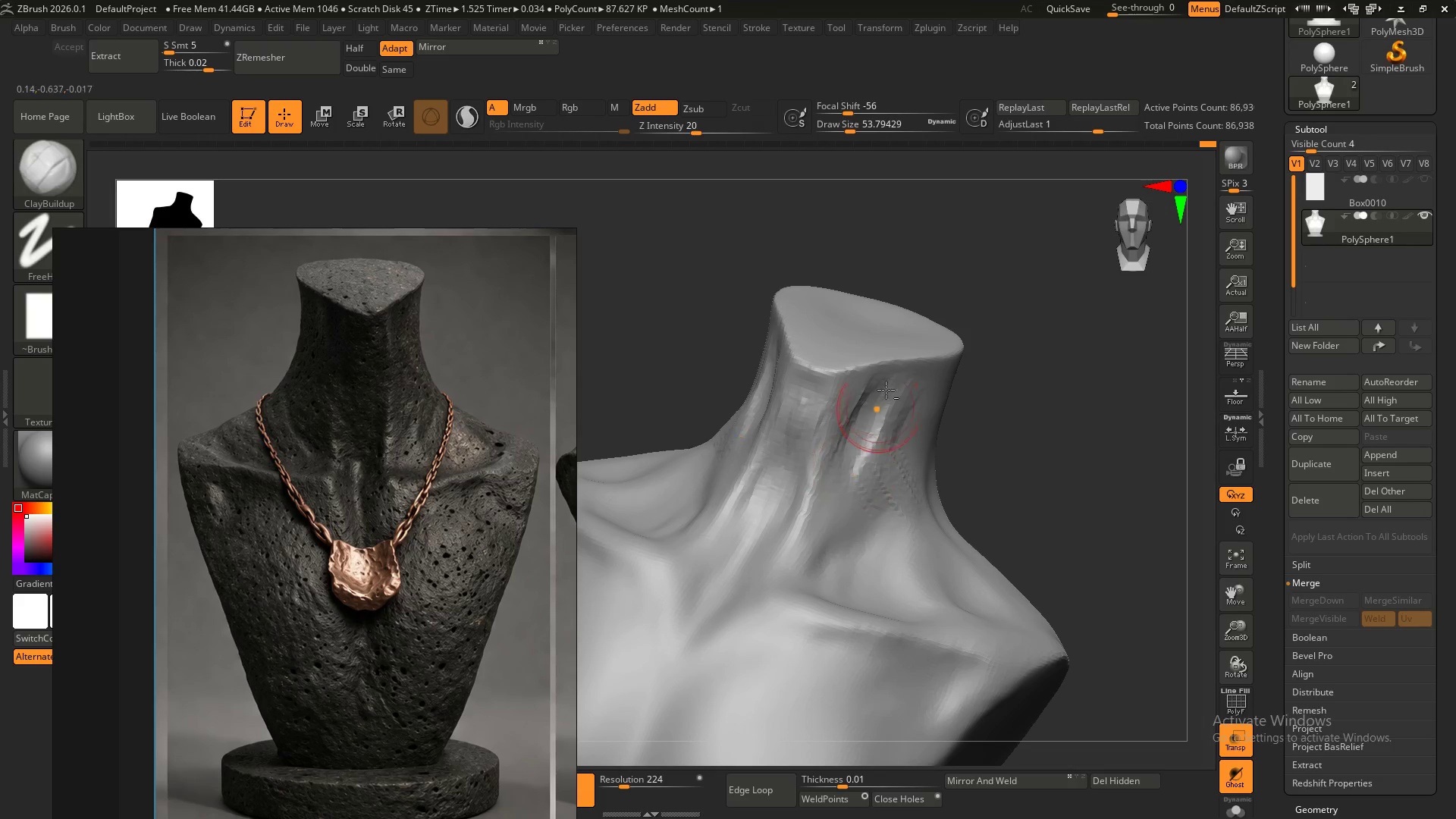 
left_click_drag(start_coordinate=[888, 378], to_coordinate=[855, 475])
 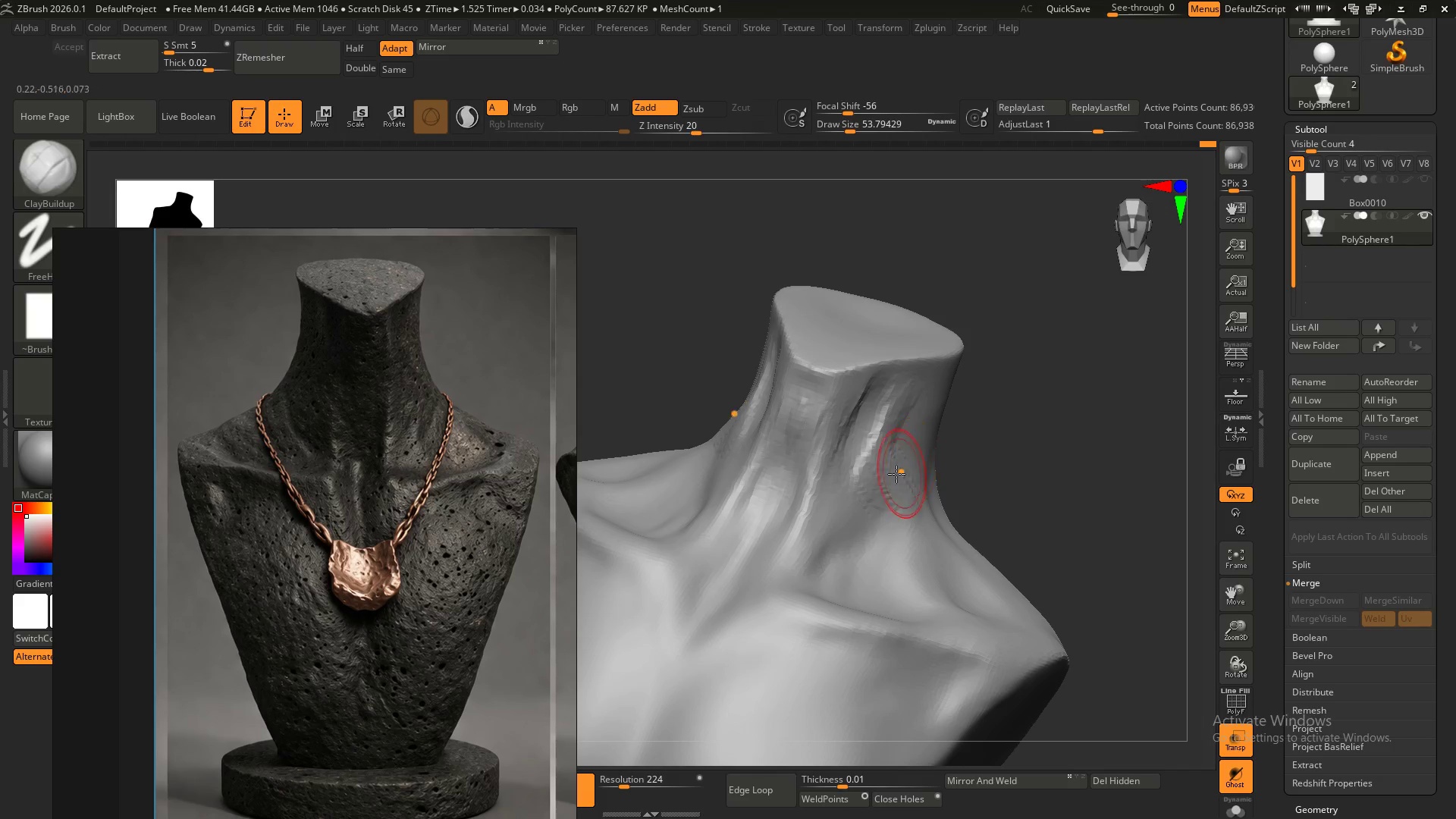 
left_click_drag(start_coordinate=[896, 406], to_coordinate=[887, 541])
 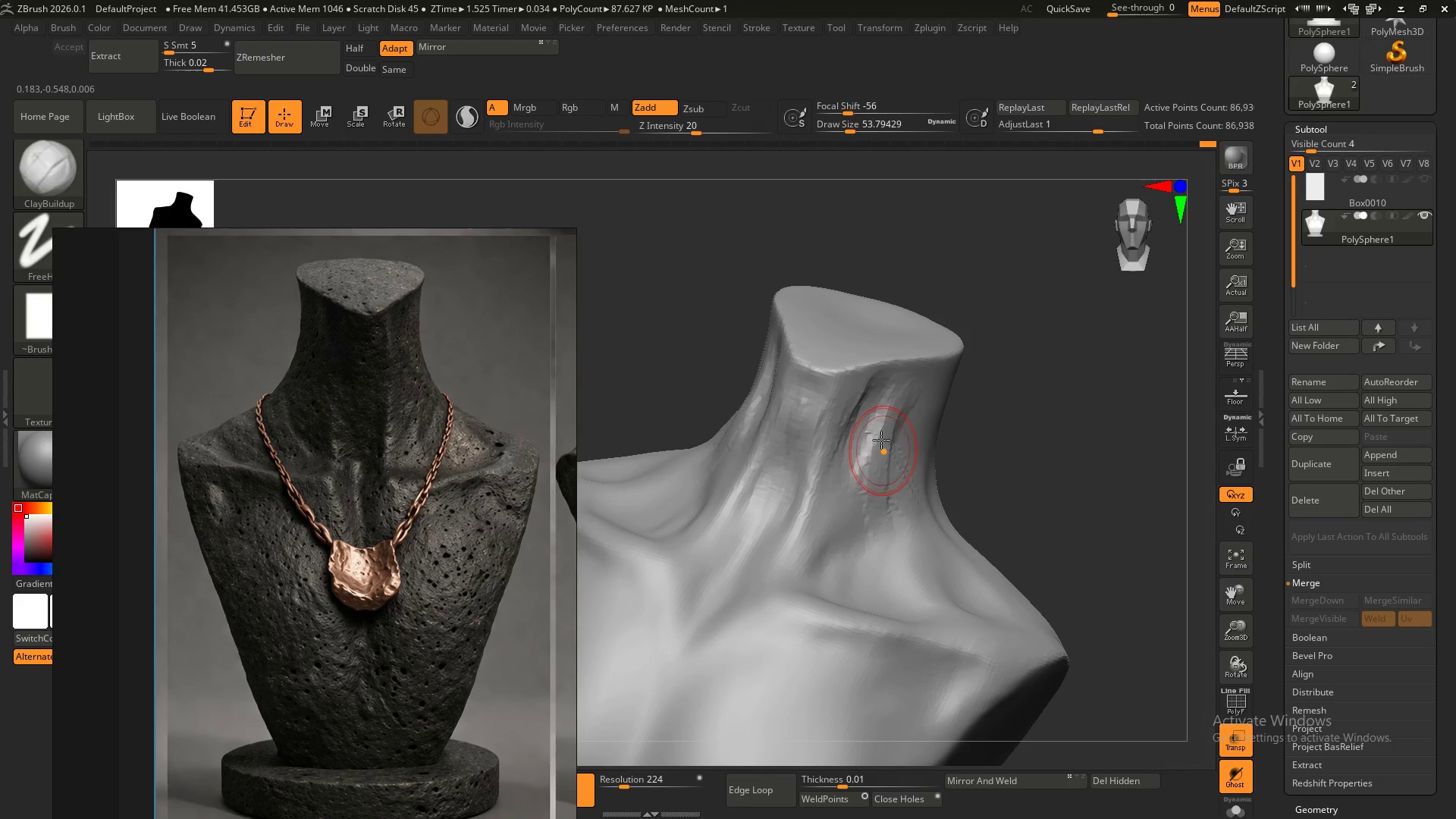 
left_click_drag(start_coordinate=[881, 440], to_coordinate=[905, 560])
 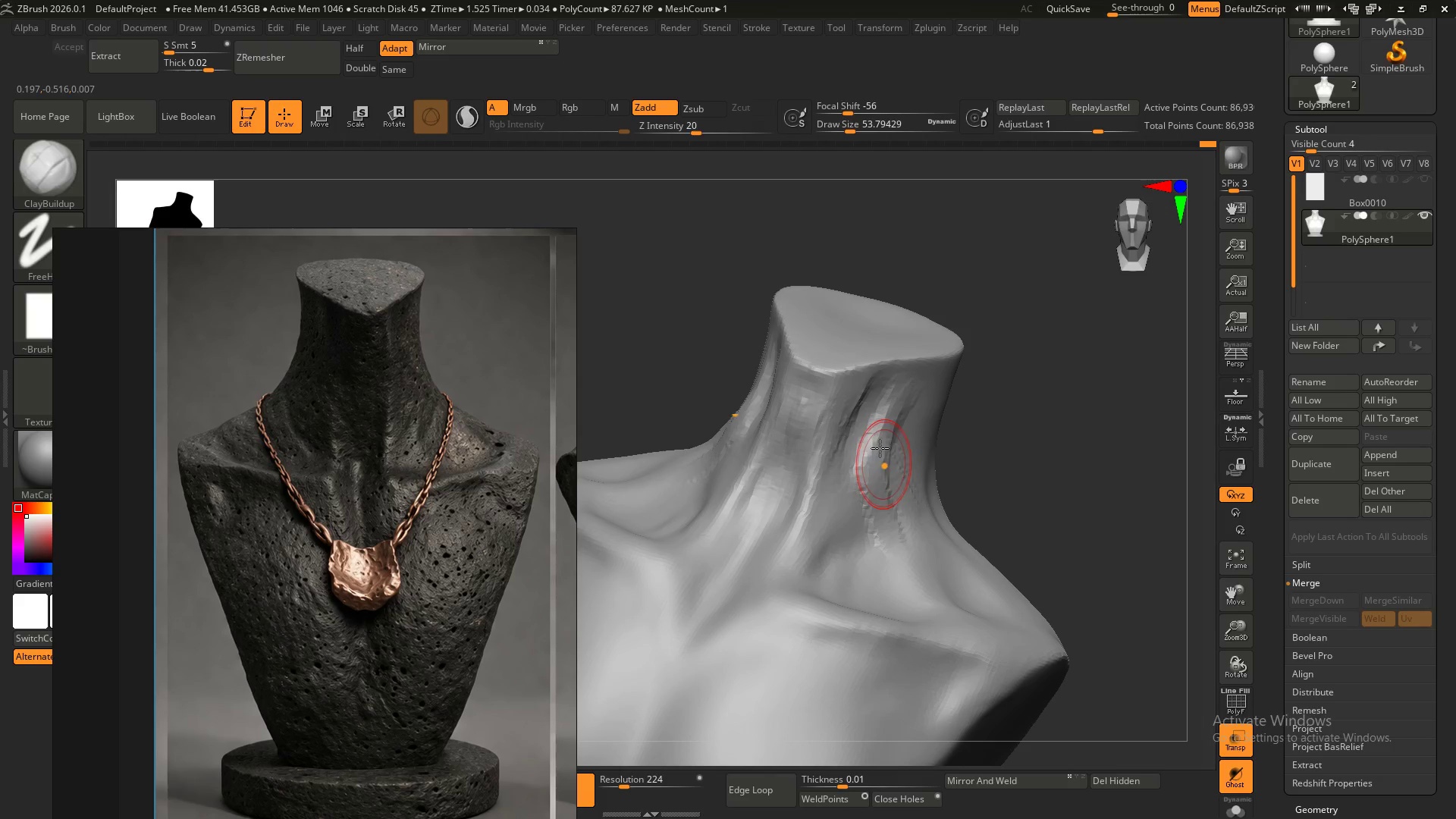 
left_click_drag(start_coordinate=[879, 448], to_coordinate=[908, 556])
 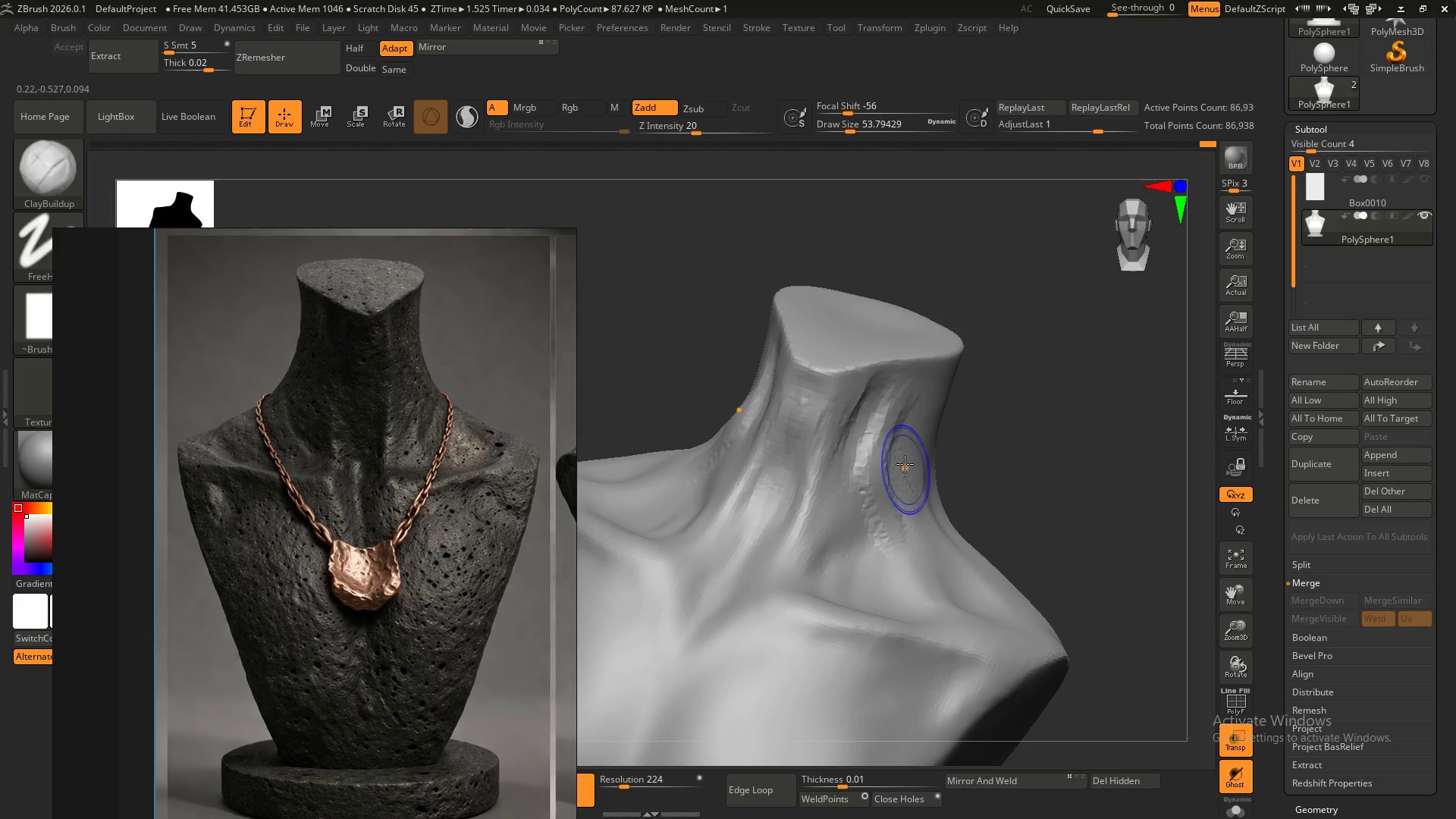 
hold_key(key=ShiftLeft, duration=1.5)
left_click_drag(start_coordinate=[906, 418], to_coordinate=[899, 500])
 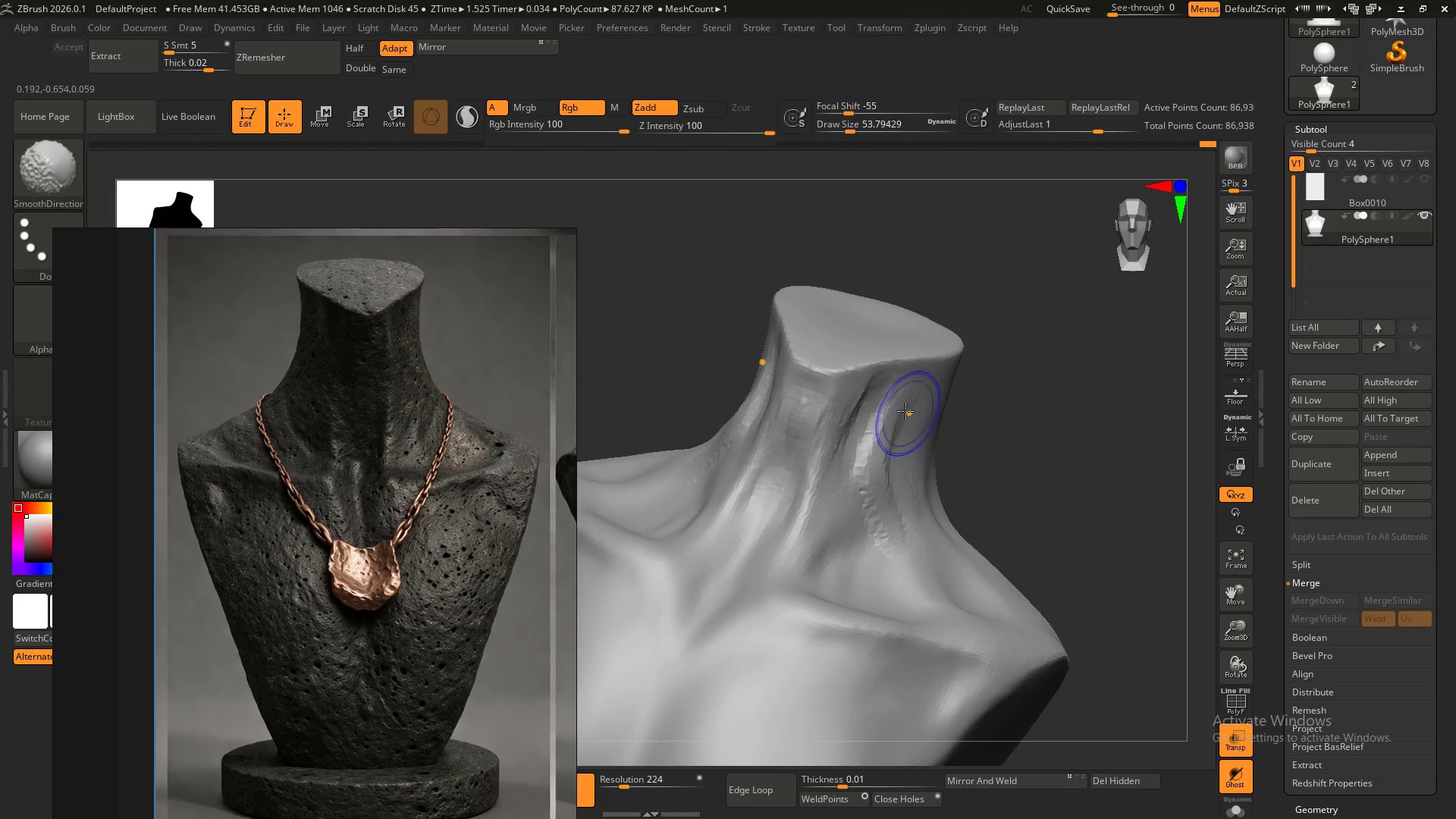 
left_click_drag(start_coordinate=[908, 412], to_coordinate=[890, 501])
 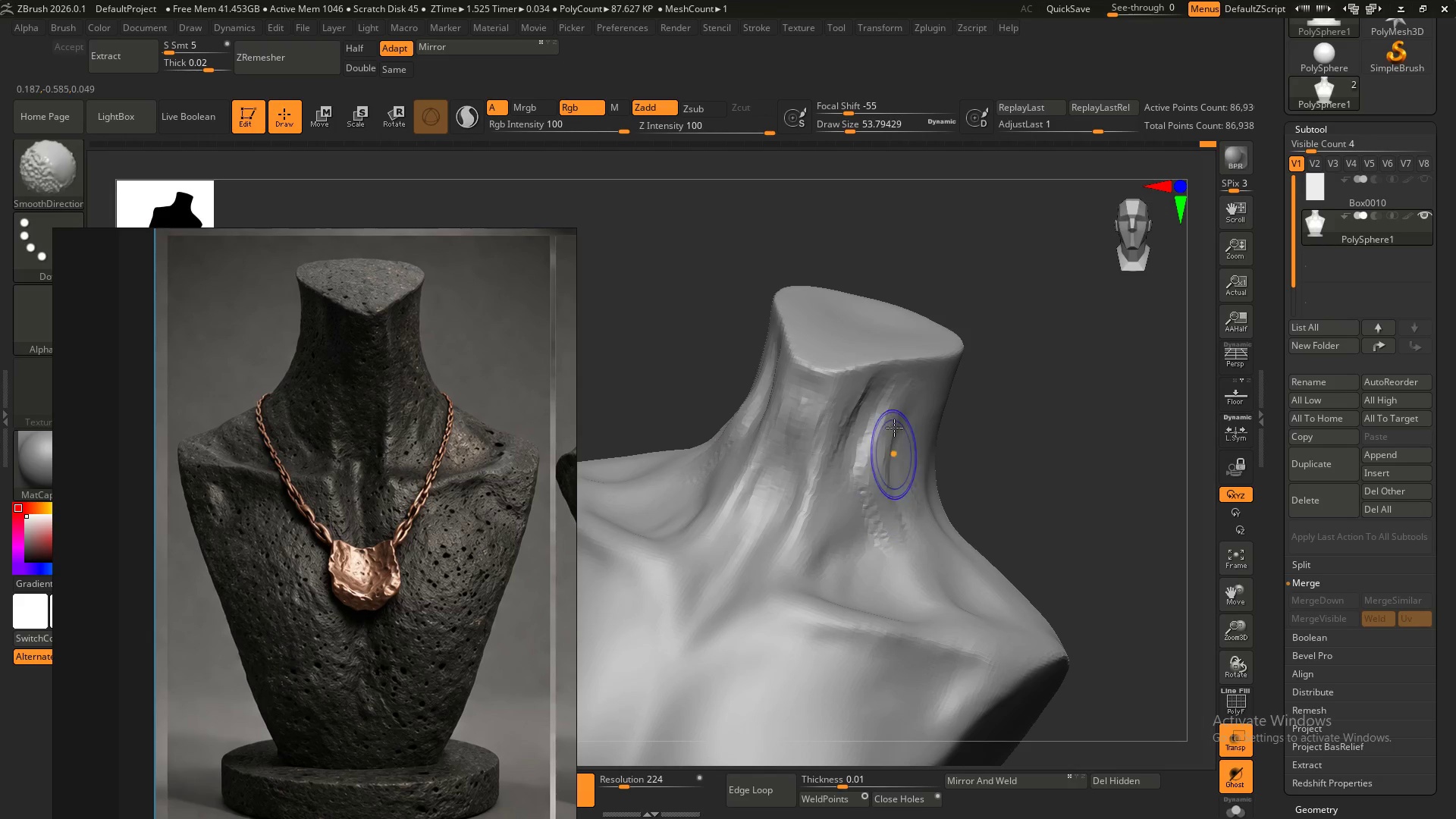 
left_click_drag(start_coordinate=[890, 416], to_coordinate=[874, 511])
 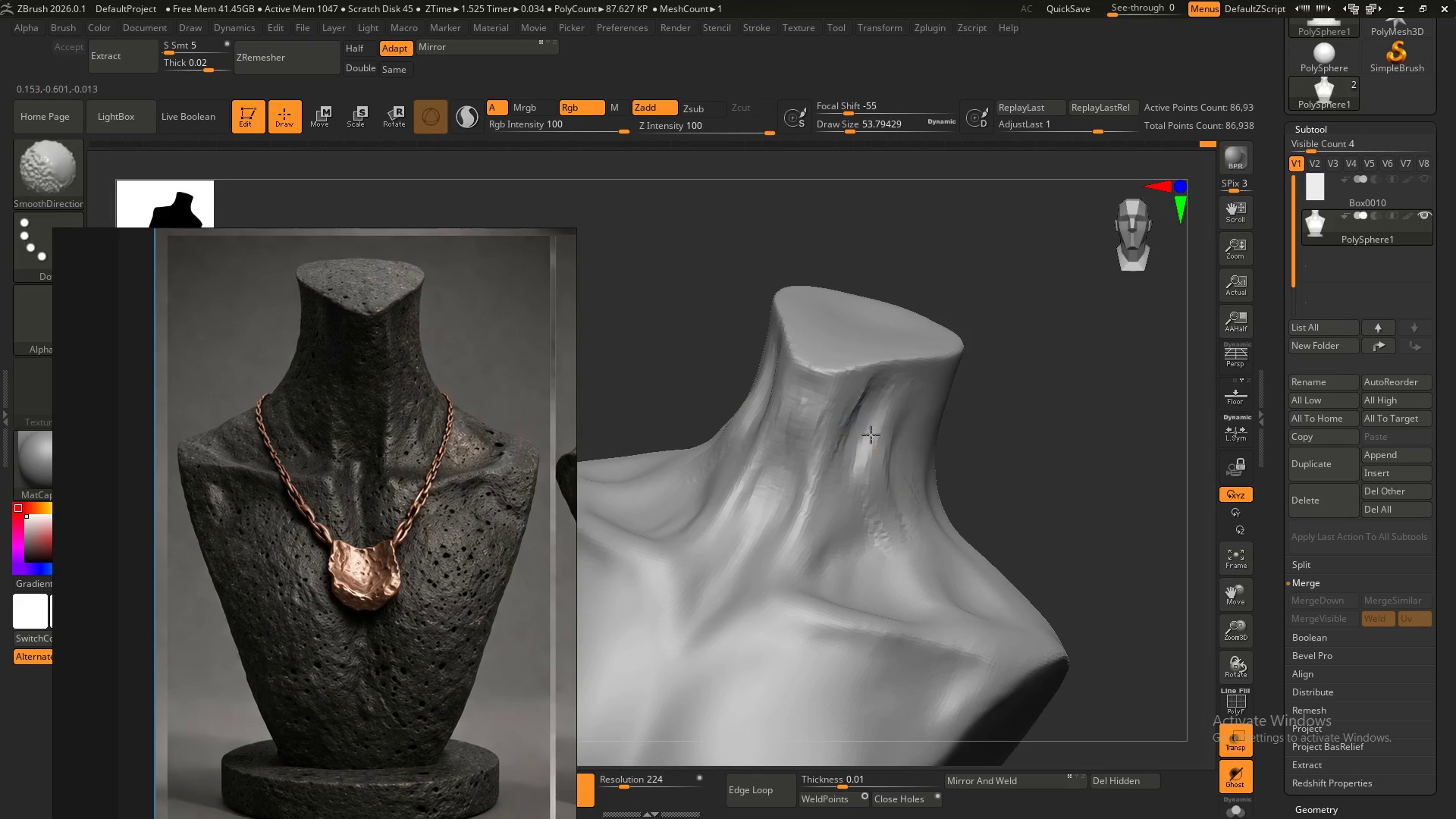 
left_click_drag(start_coordinate=[877, 427], to_coordinate=[880, 535])
 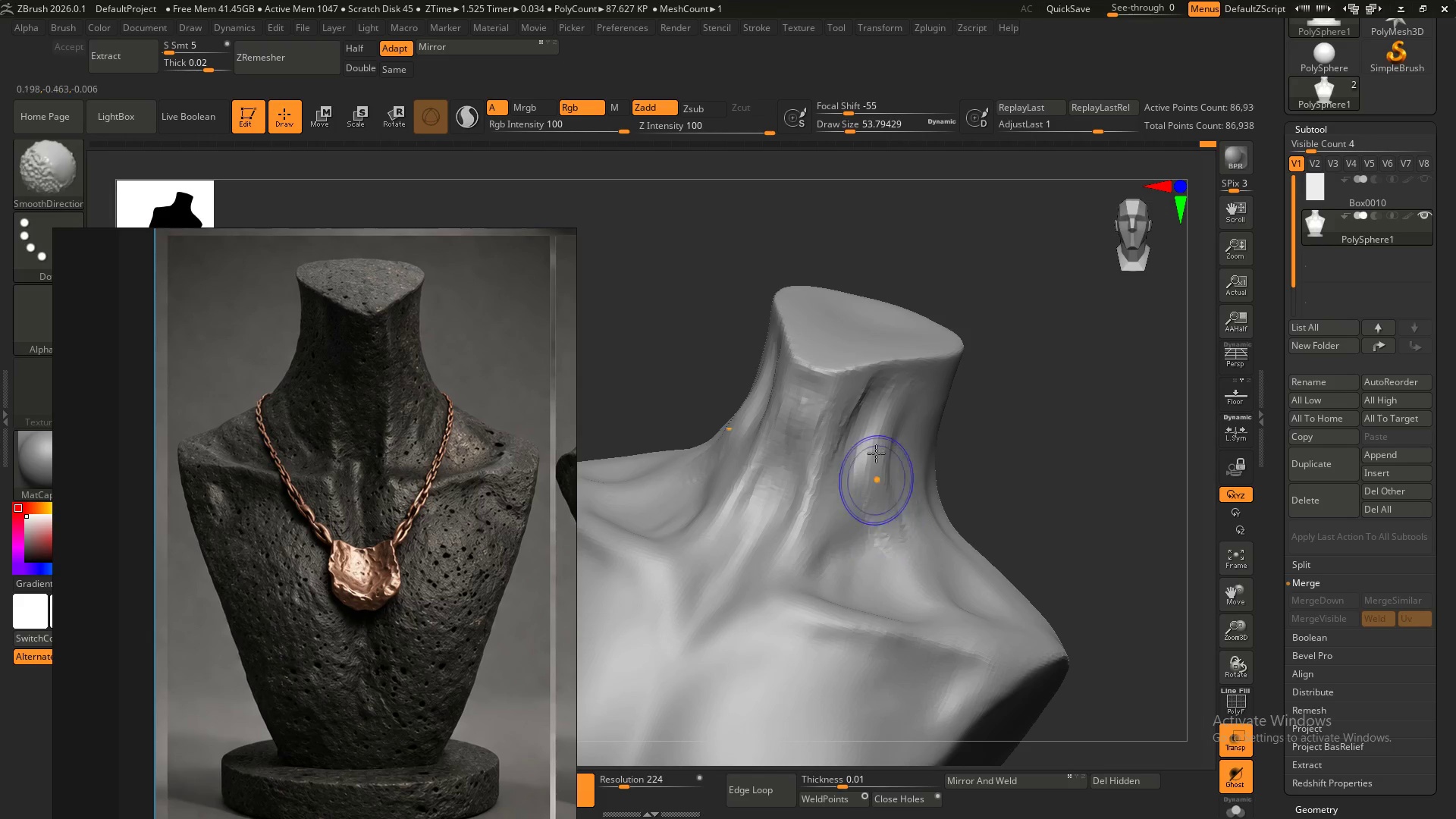 
left_click_drag(start_coordinate=[876, 453], to_coordinate=[886, 532])
 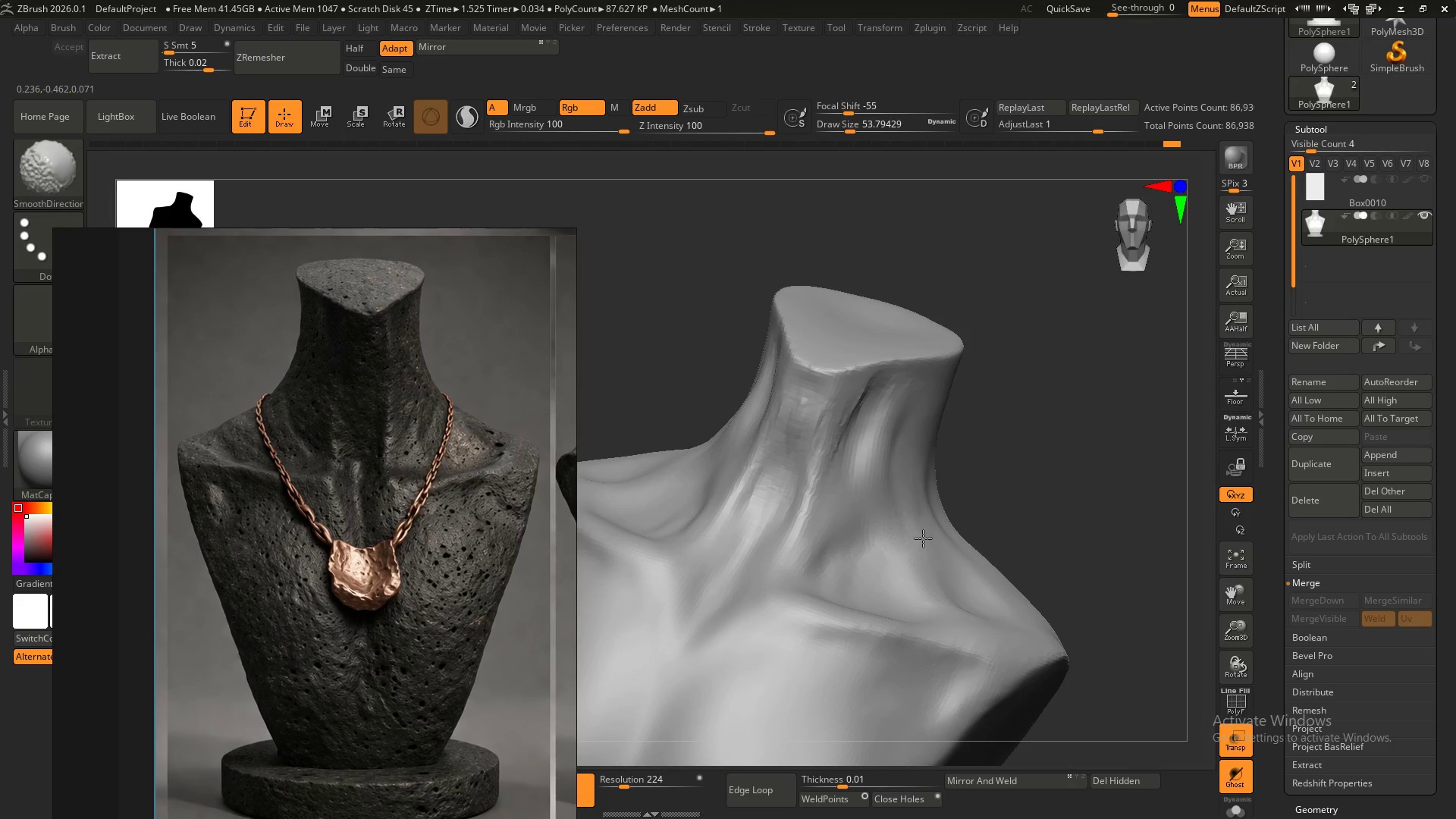 
hold_key(key=ShiftLeft, duration=1.51)
left_click_drag(start_coordinate=[879, 510], to_coordinate=[897, 556])
 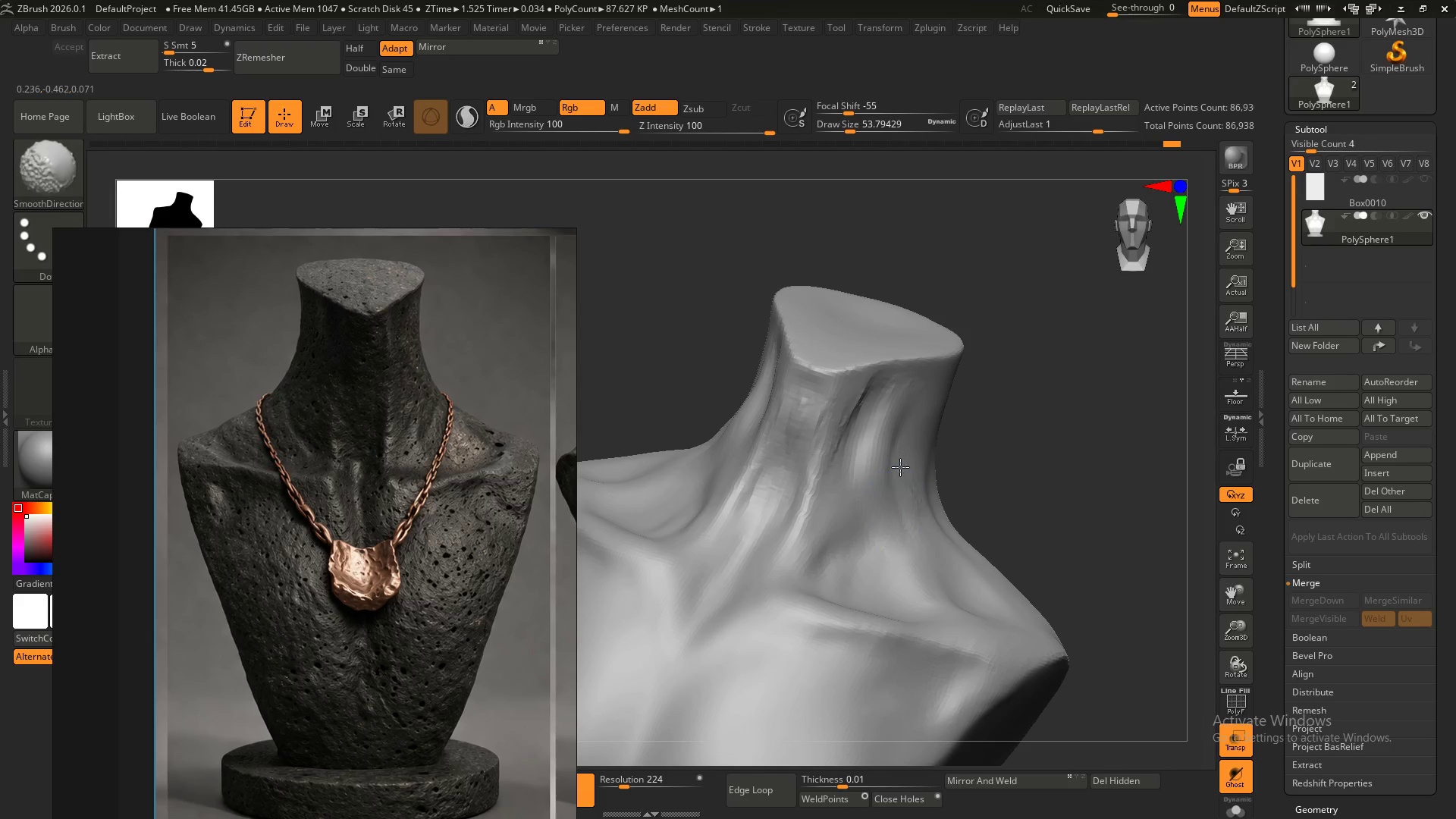 
left_click_drag(start_coordinate=[901, 480], to_coordinate=[922, 535])
 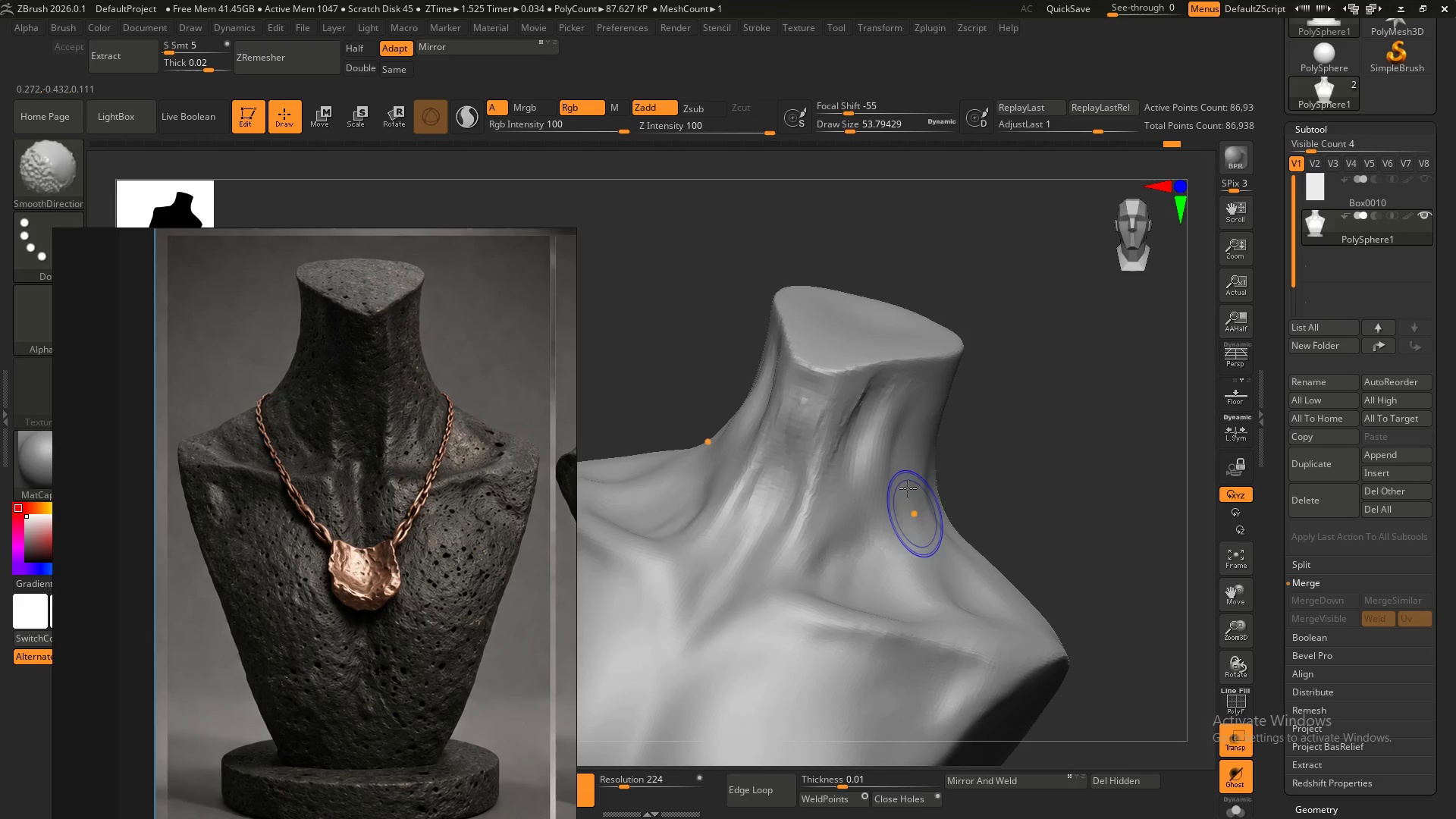 
left_click_drag(start_coordinate=[913, 509], to_coordinate=[899, 401])
 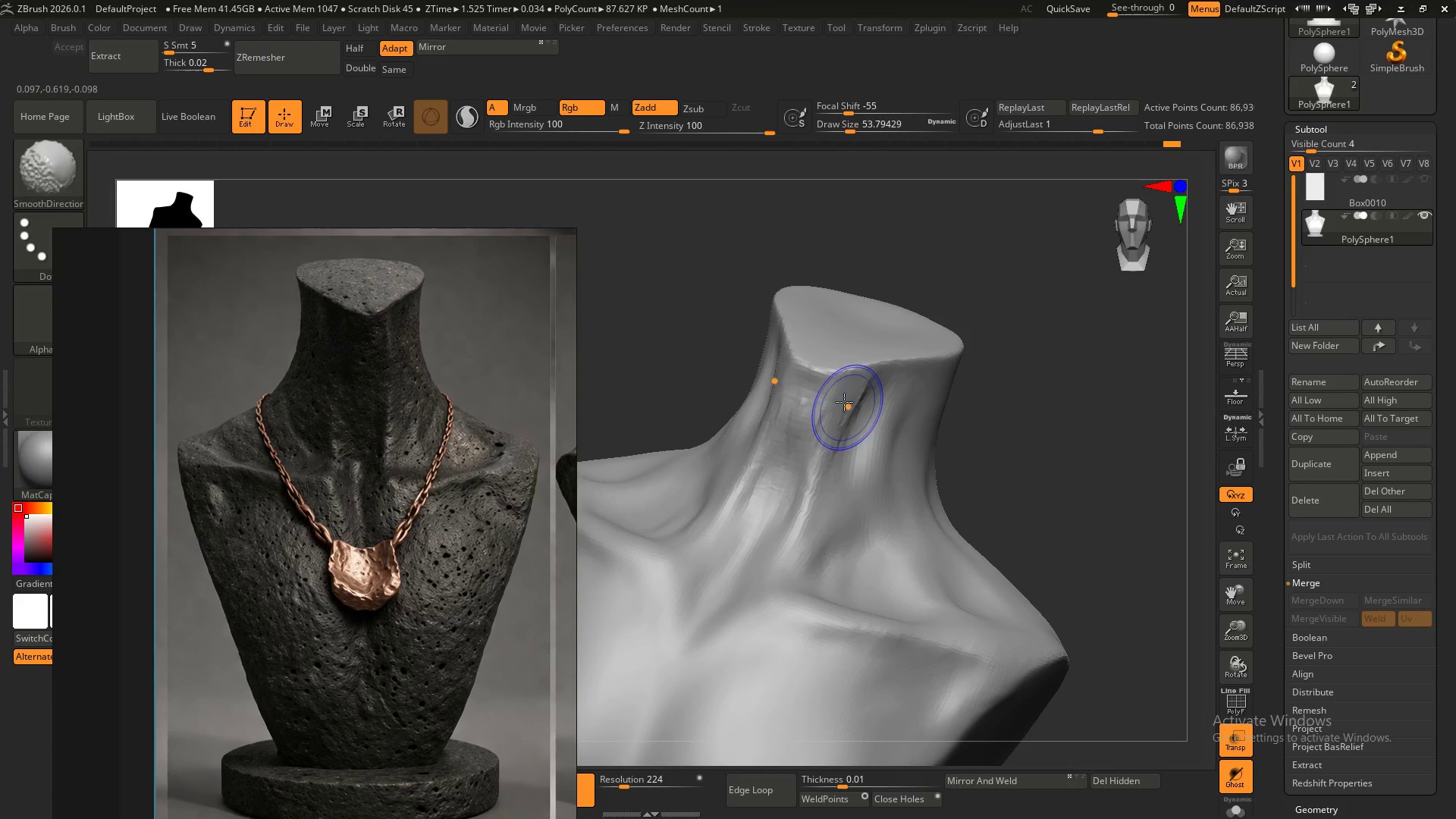 
left_click_drag(start_coordinate=[846, 403], to_coordinate=[824, 460])
 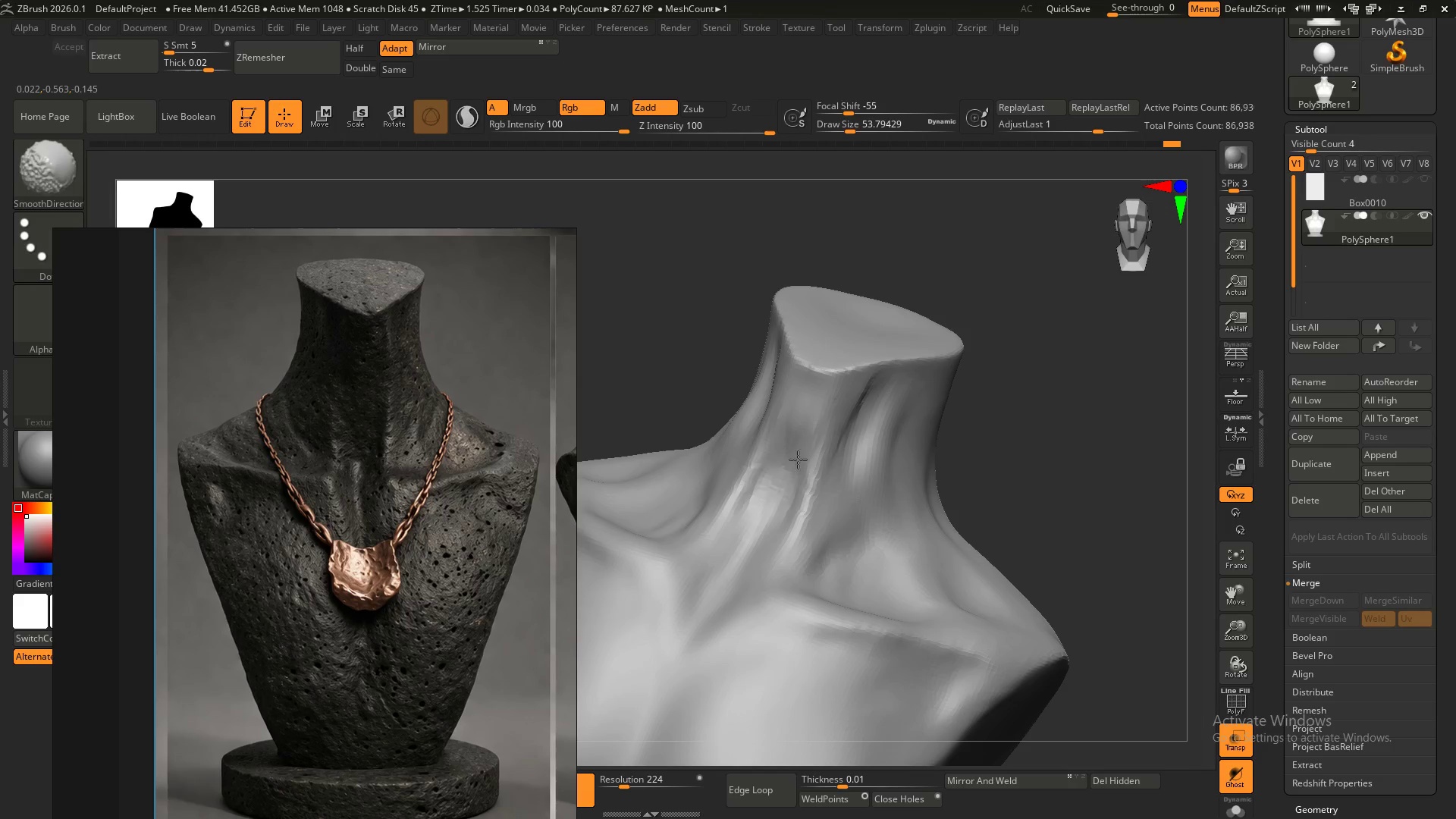 
hold_key(key=ShiftLeft, duration=1.52)
left_click_drag(start_coordinate=[831, 400], to_coordinate=[808, 460])
 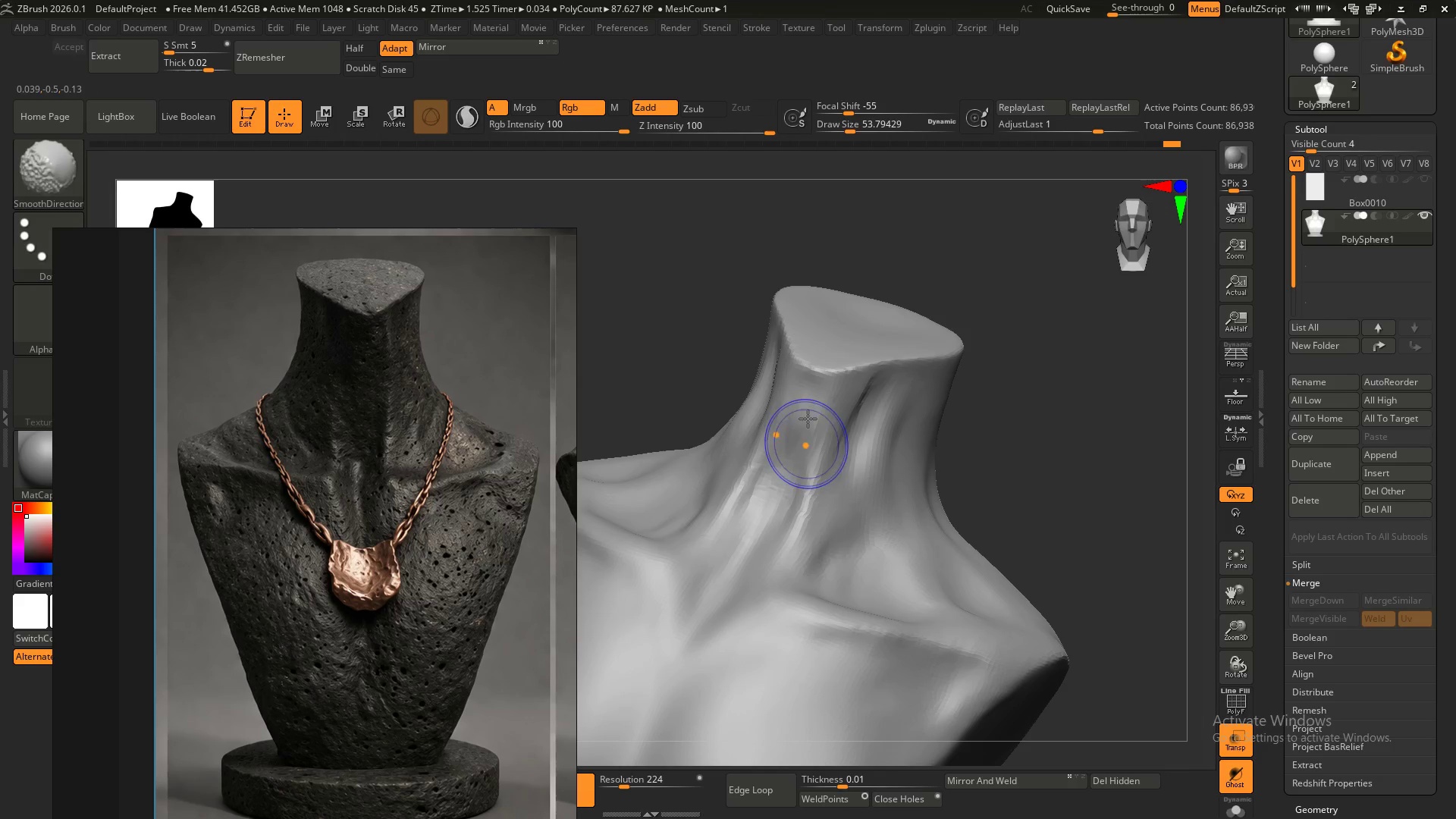 
left_click_drag(start_coordinate=[808, 409], to_coordinate=[797, 465])
 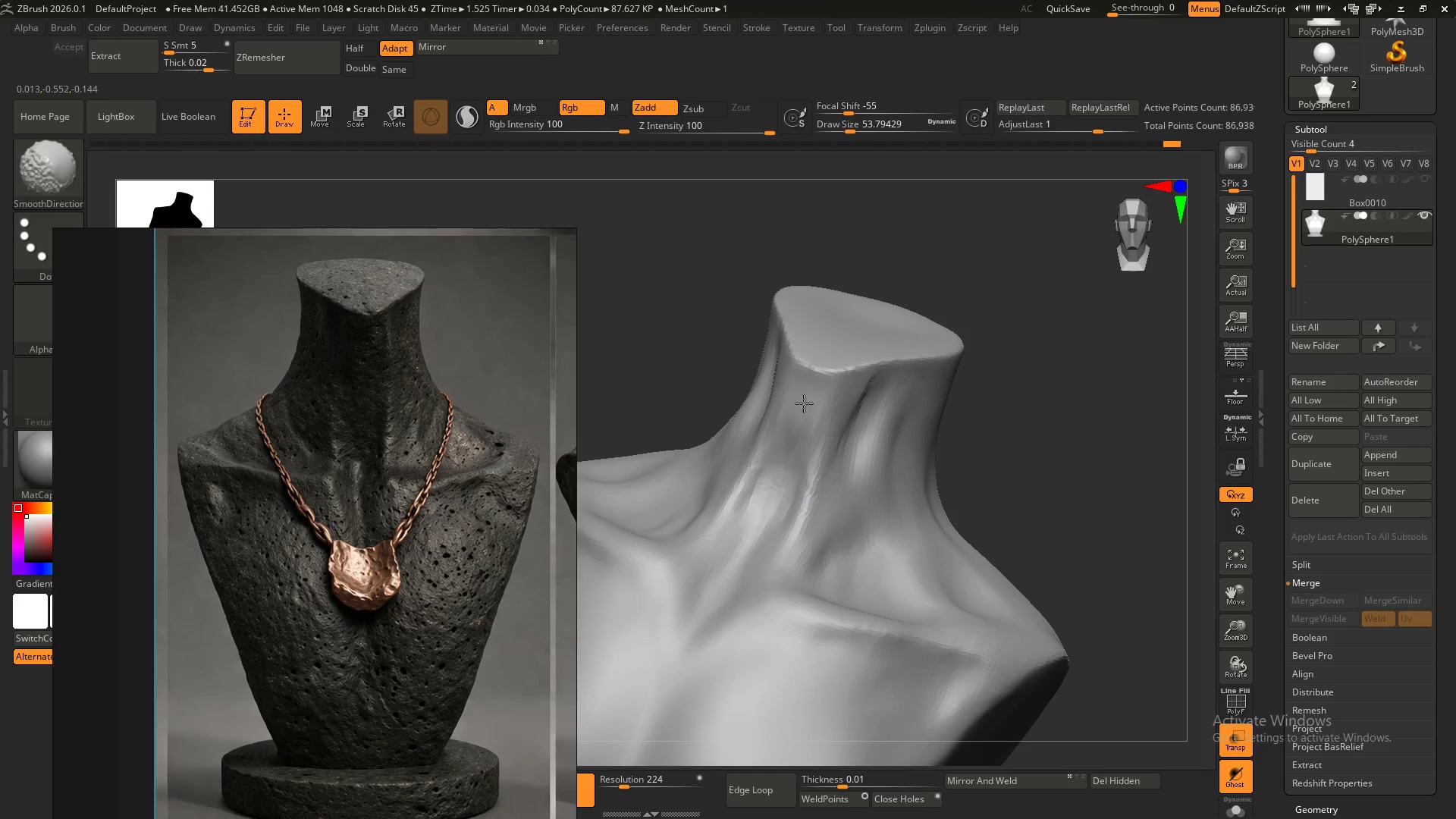 
left_click_drag(start_coordinate=[803, 416], to_coordinate=[792, 487])
 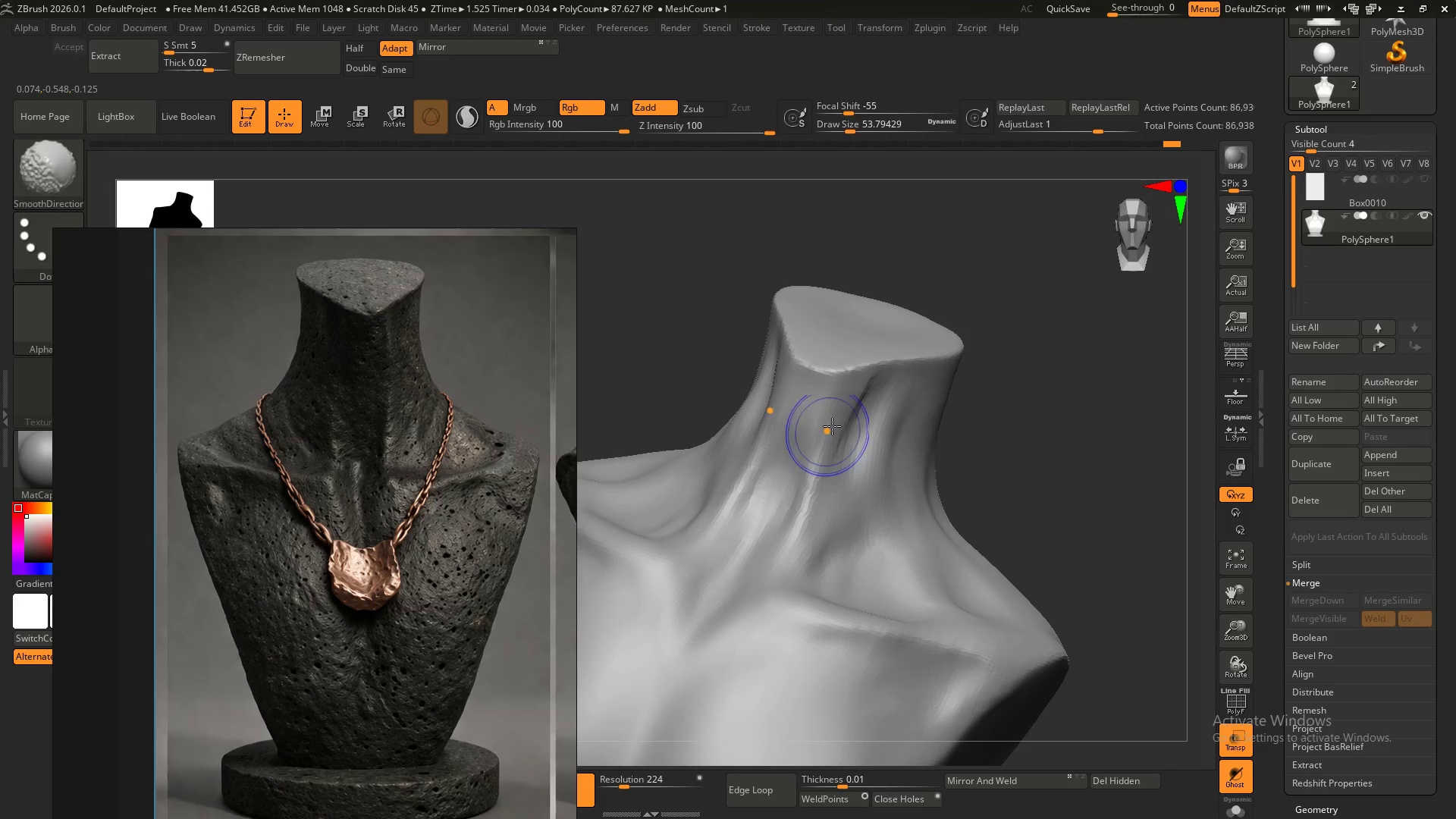 
left_click_drag(start_coordinate=[814, 451], to_coordinate=[822, 438])
 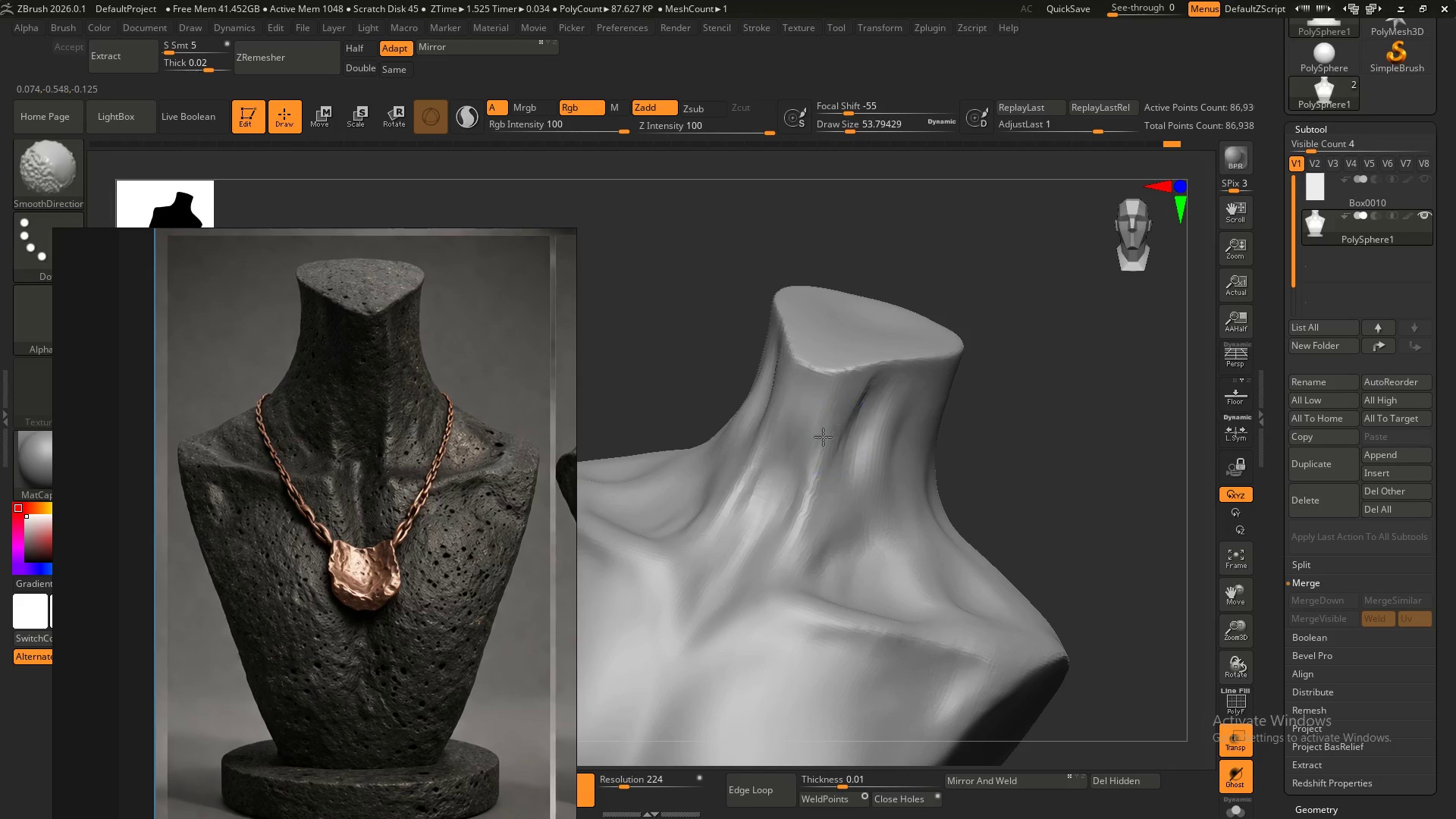 
left_click_drag(start_coordinate=[830, 428], to_coordinate=[791, 502])
 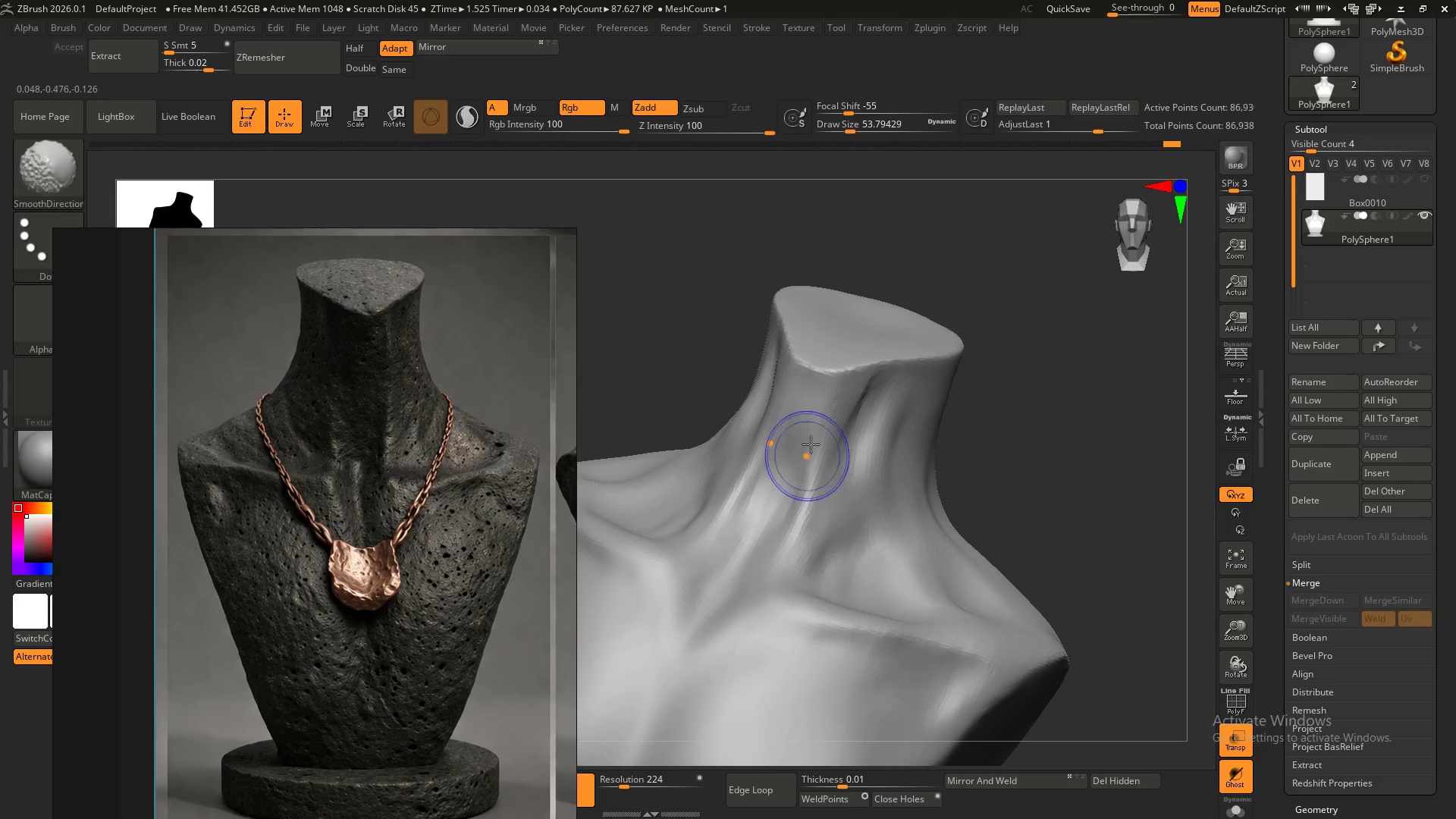 
left_click_drag(start_coordinate=[810, 447], to_coordinate=[774, 528])
 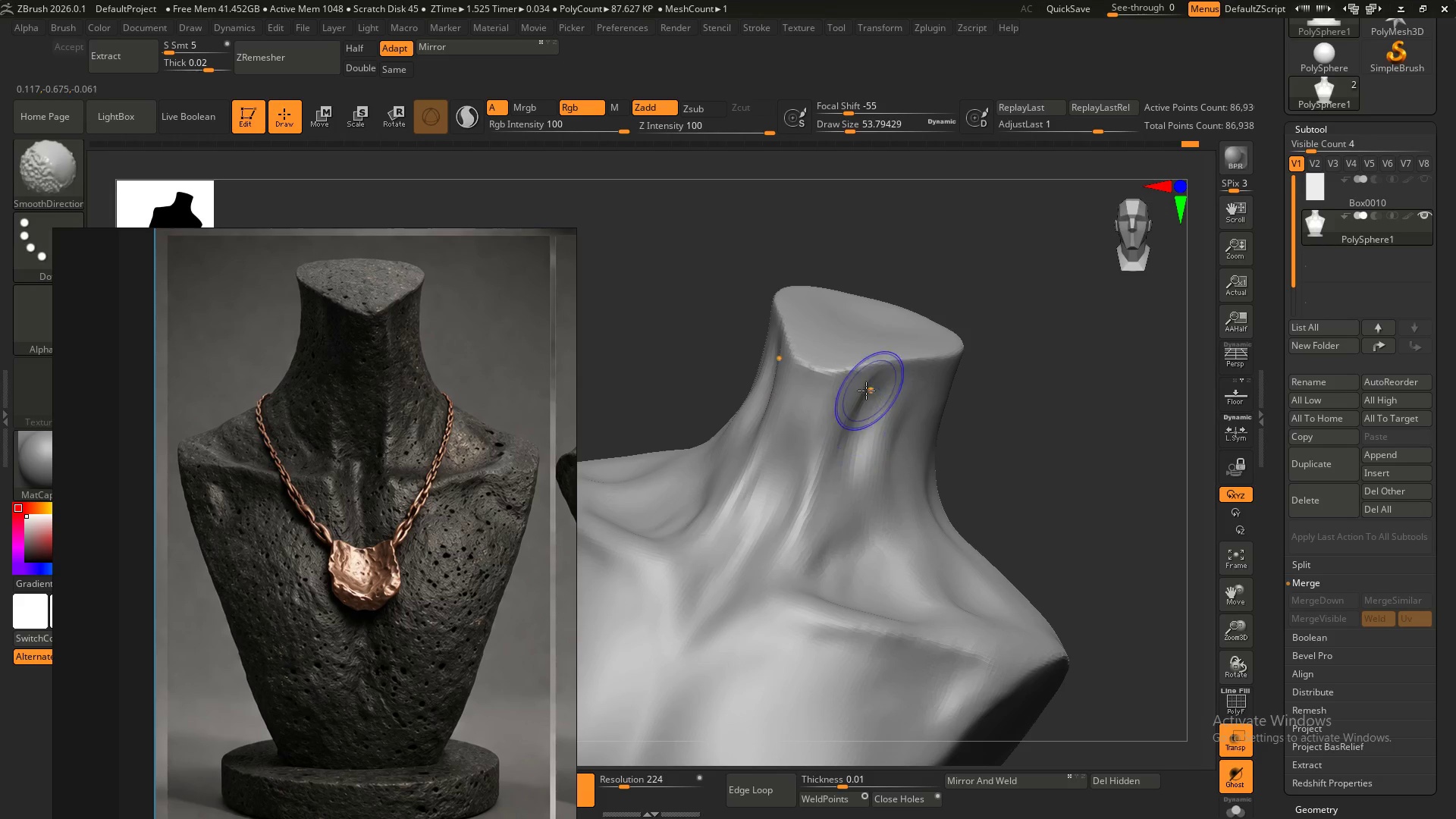 
hold_key(key=ShiftLeft, duration=1.22)
left_click_drag(start_coordinate=[853, 425], to_coordinate=[839, 467])
 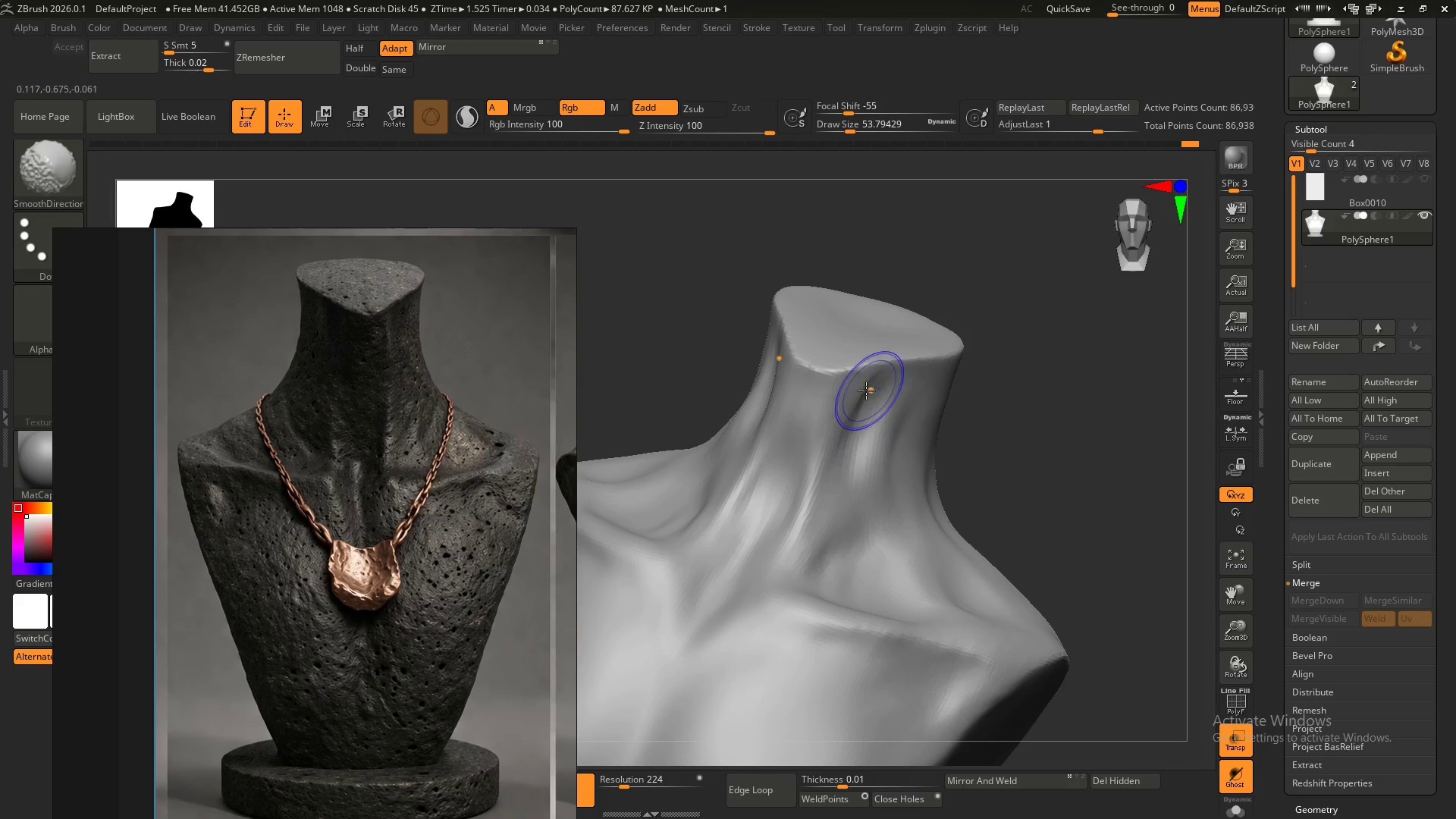 
left_click_drag(start_coordinate=[868, 390], to_coordinate=[853, 432])
 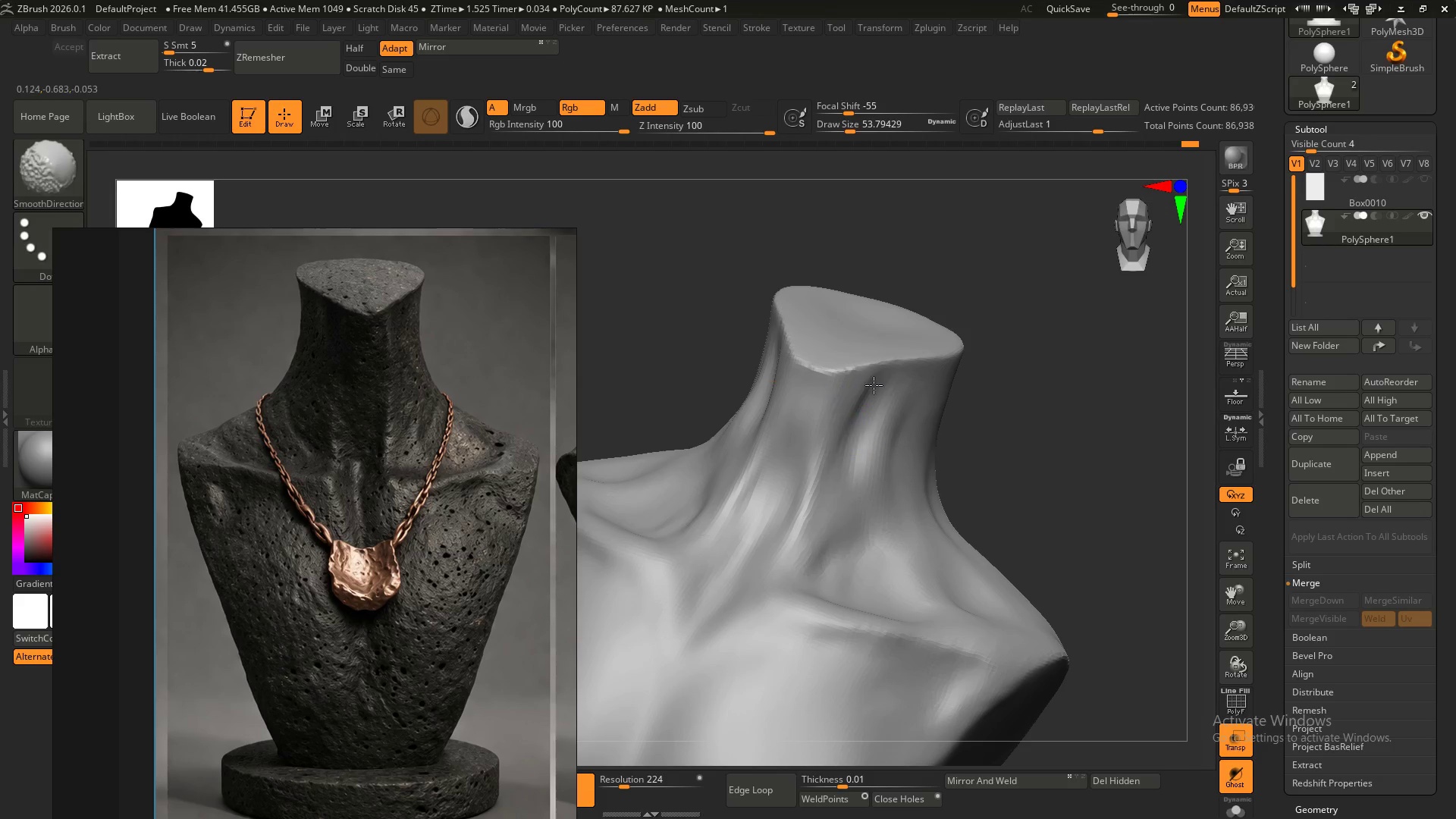 
left_click_drag(start_coordinate=[875, 386], to_coordinate=[854, 442])
 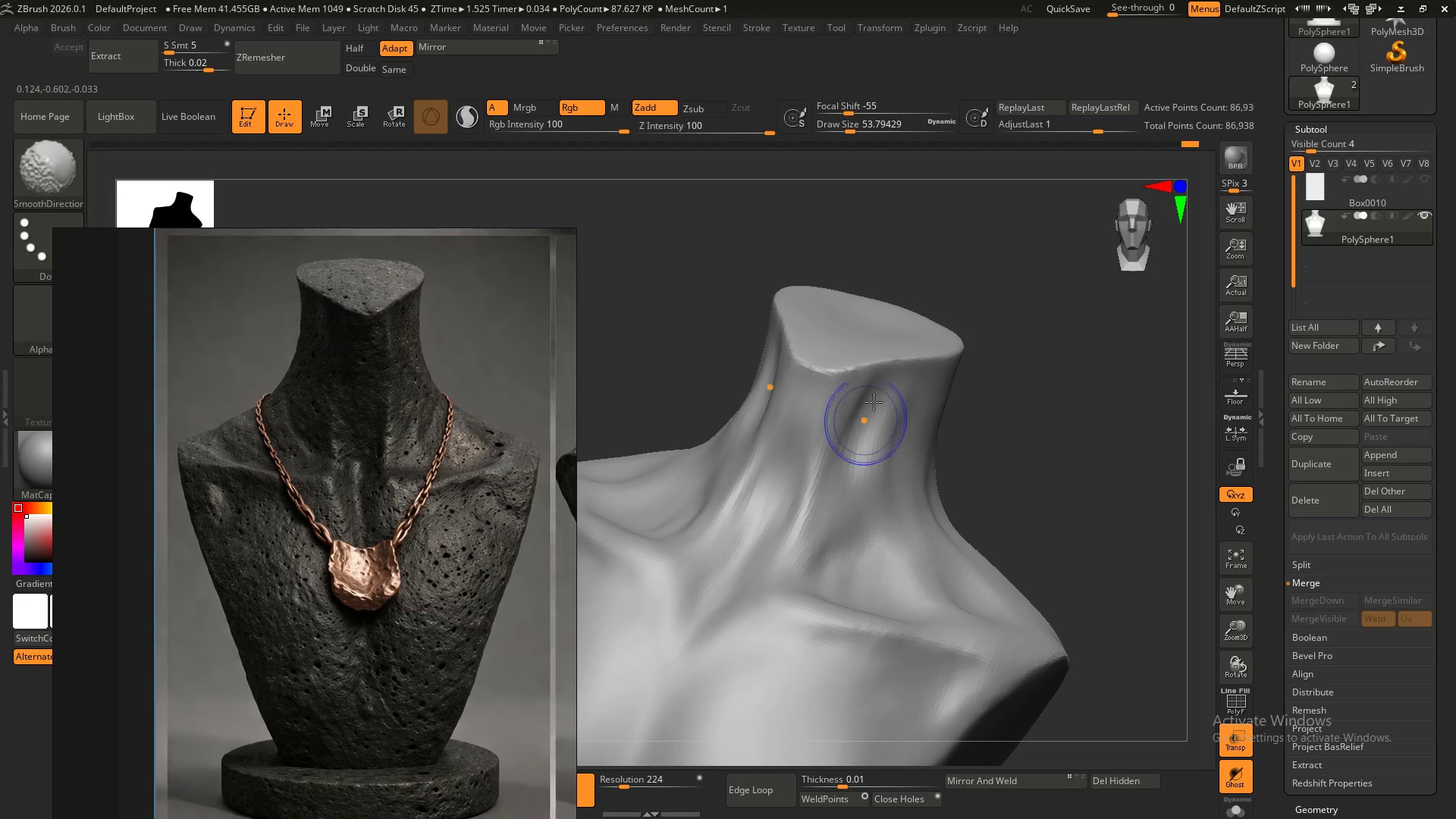 
left_click_drag(start_coordinate=[876, 396], to_coordinate=[838, 479])
 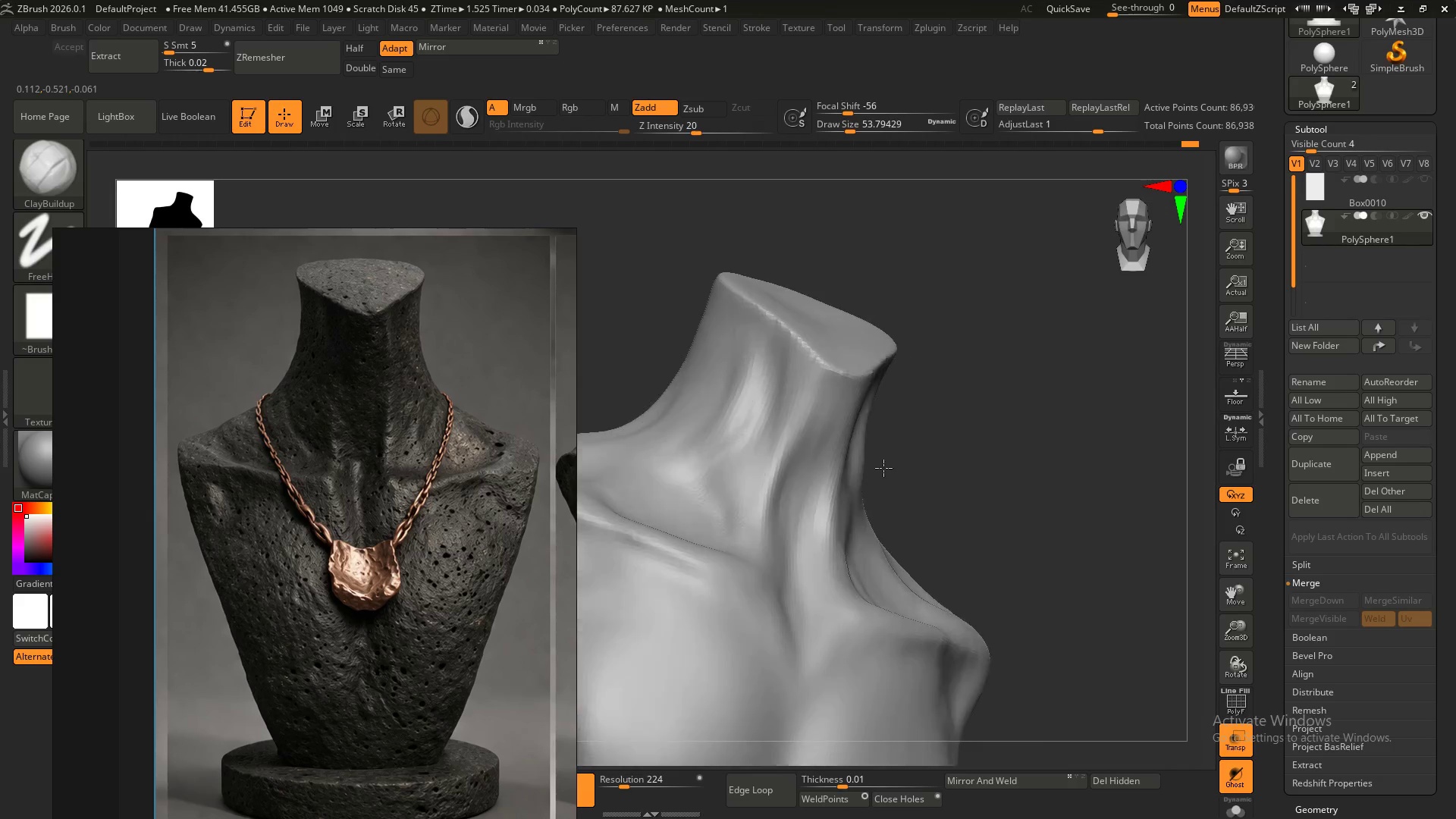 
hold_key(key=ShiftLeft, duration=0.36)
 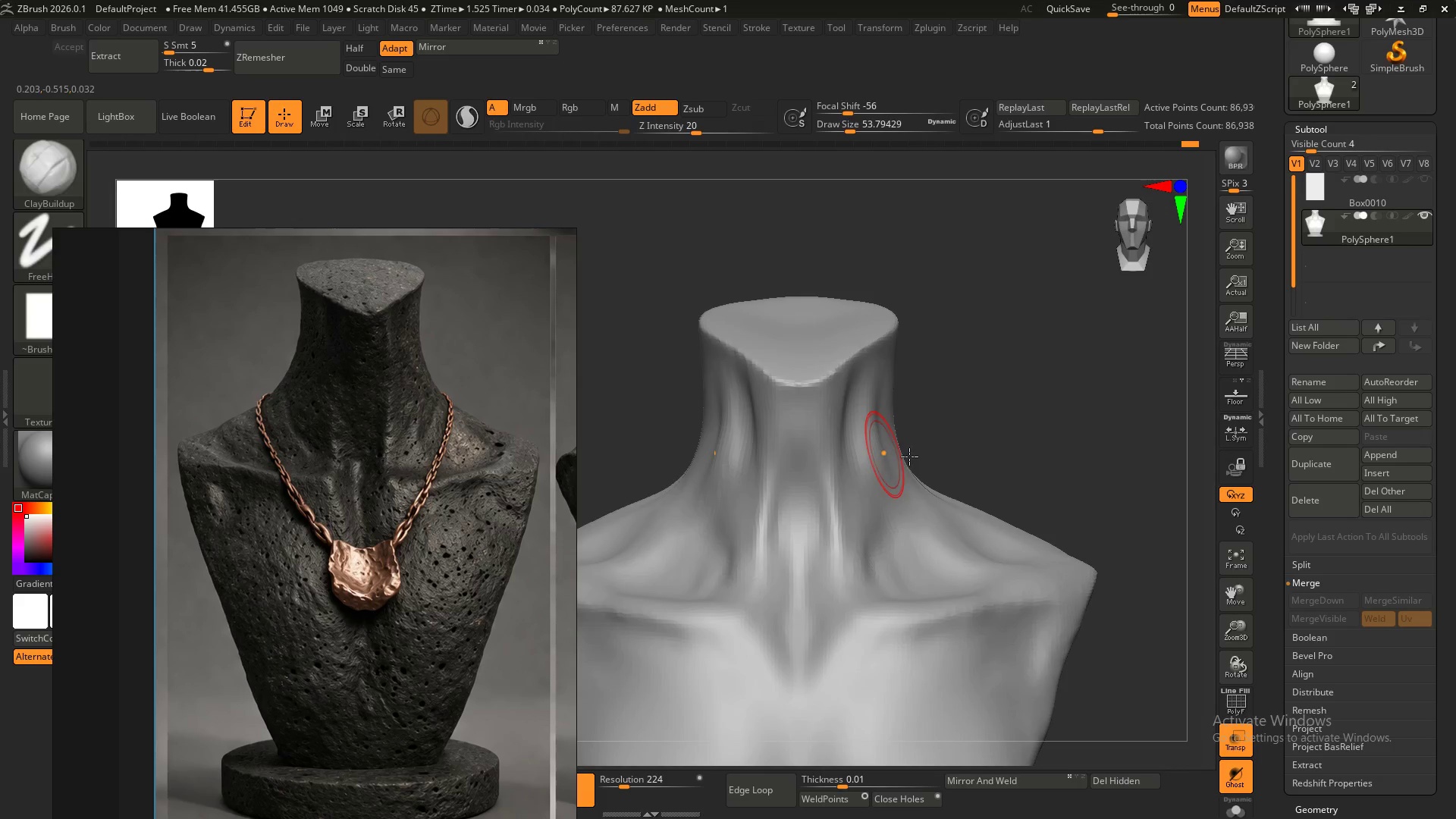 
key(Control+ControlLeft)
 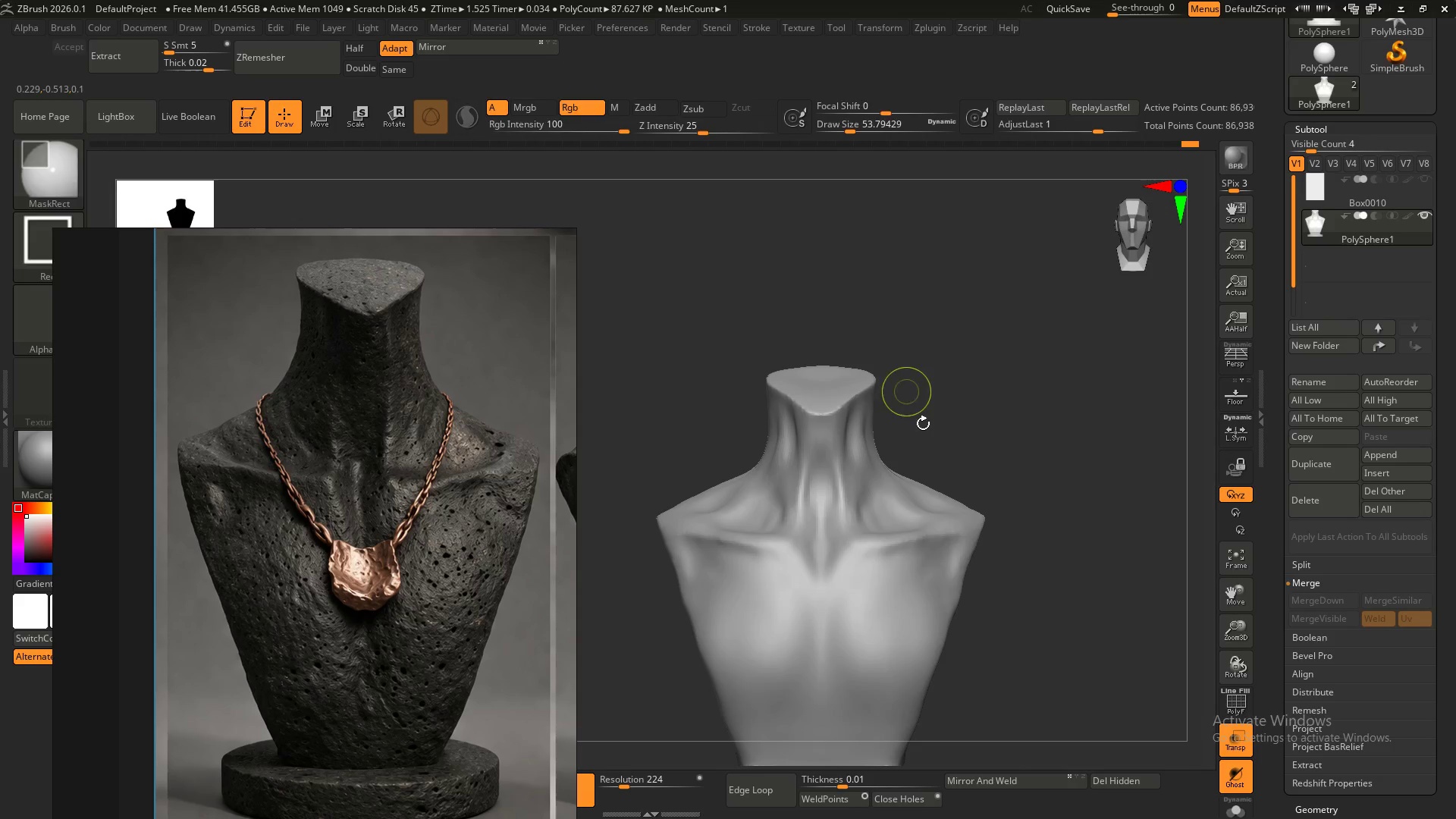 
hold_key(key=AltLeft, duration=0.33)
 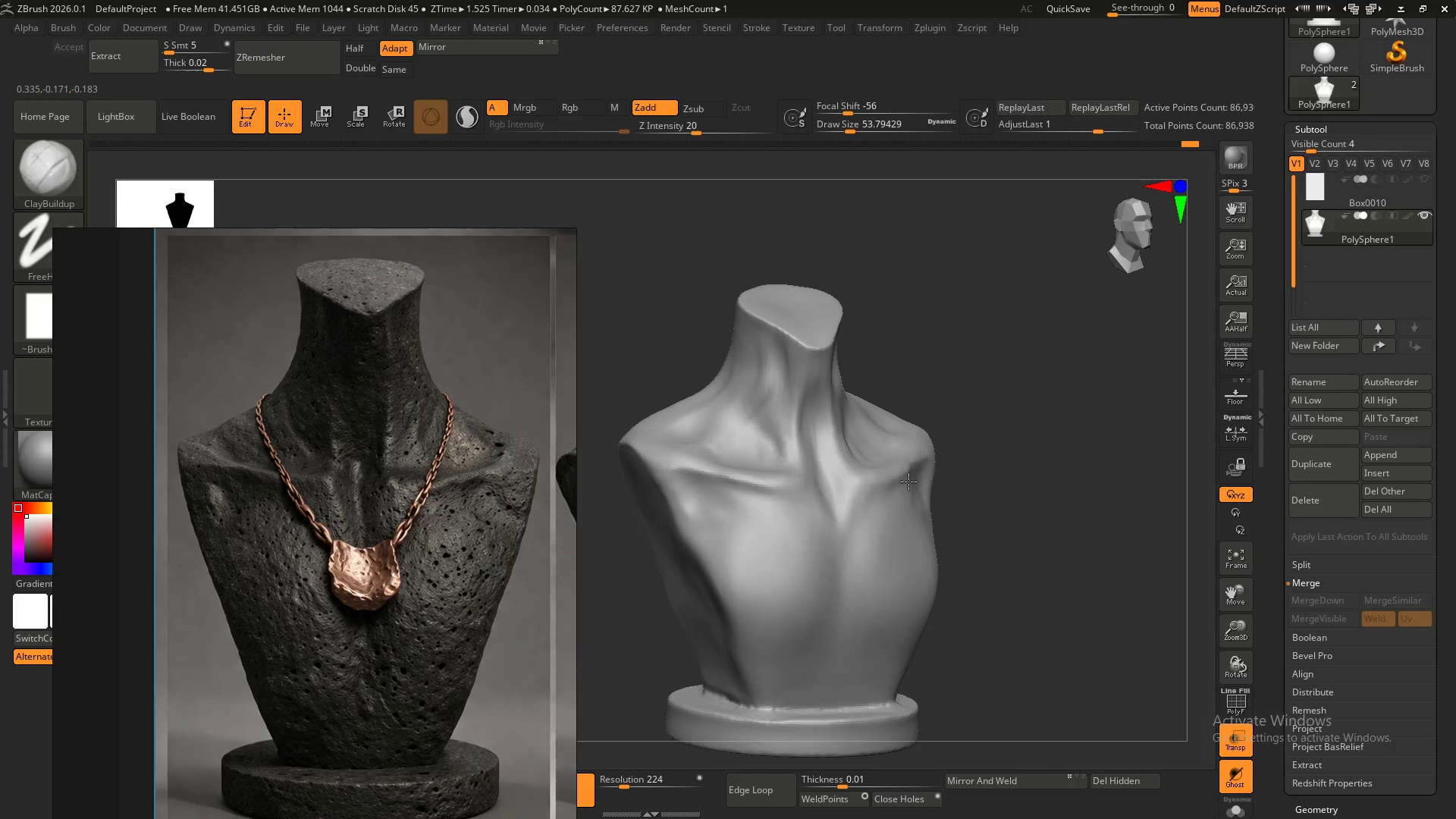 
hold_key(key=AltLeft, duration=0.34)
 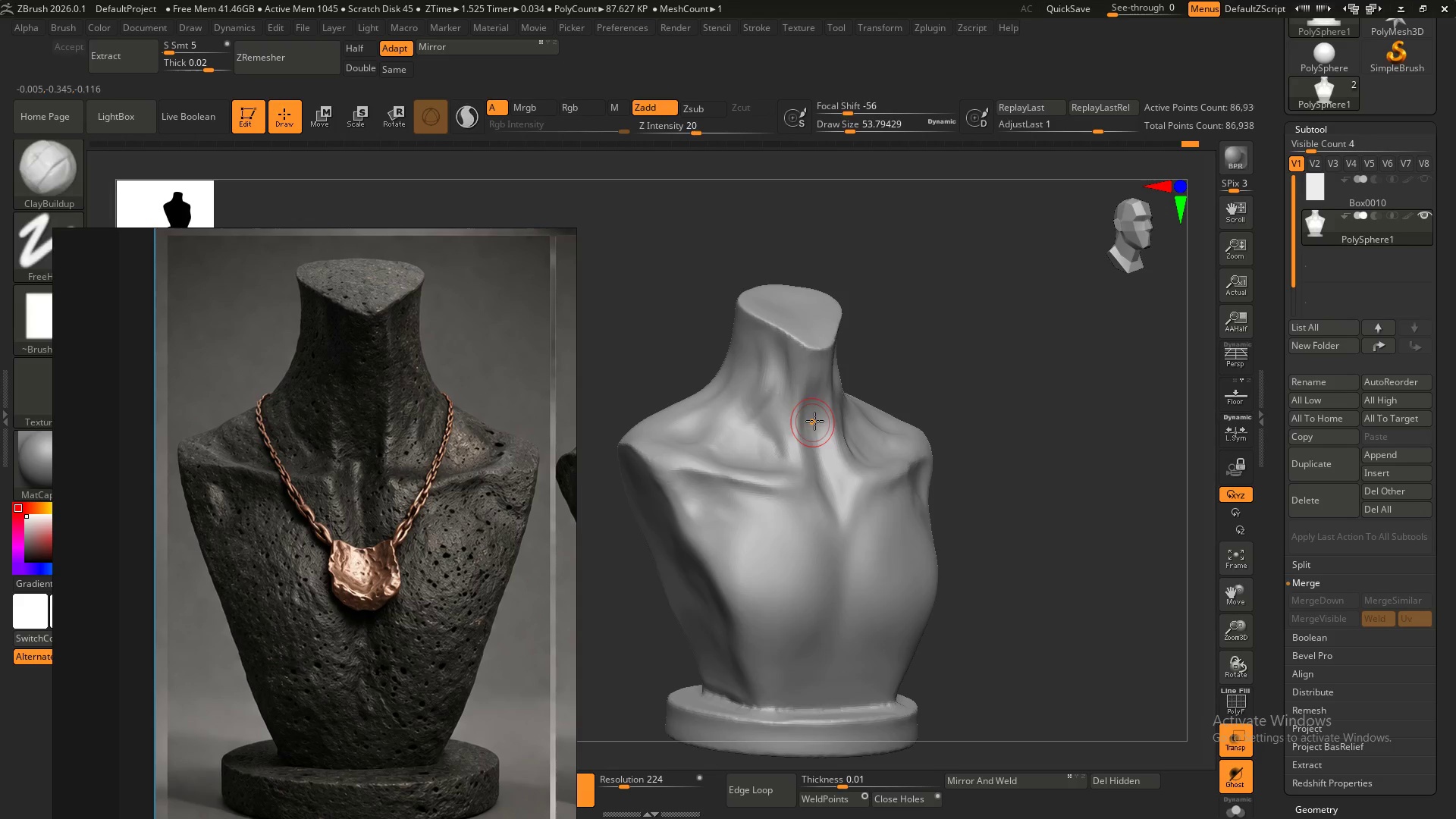 
hold_key(key=ControlLeft, duration=0.36)
 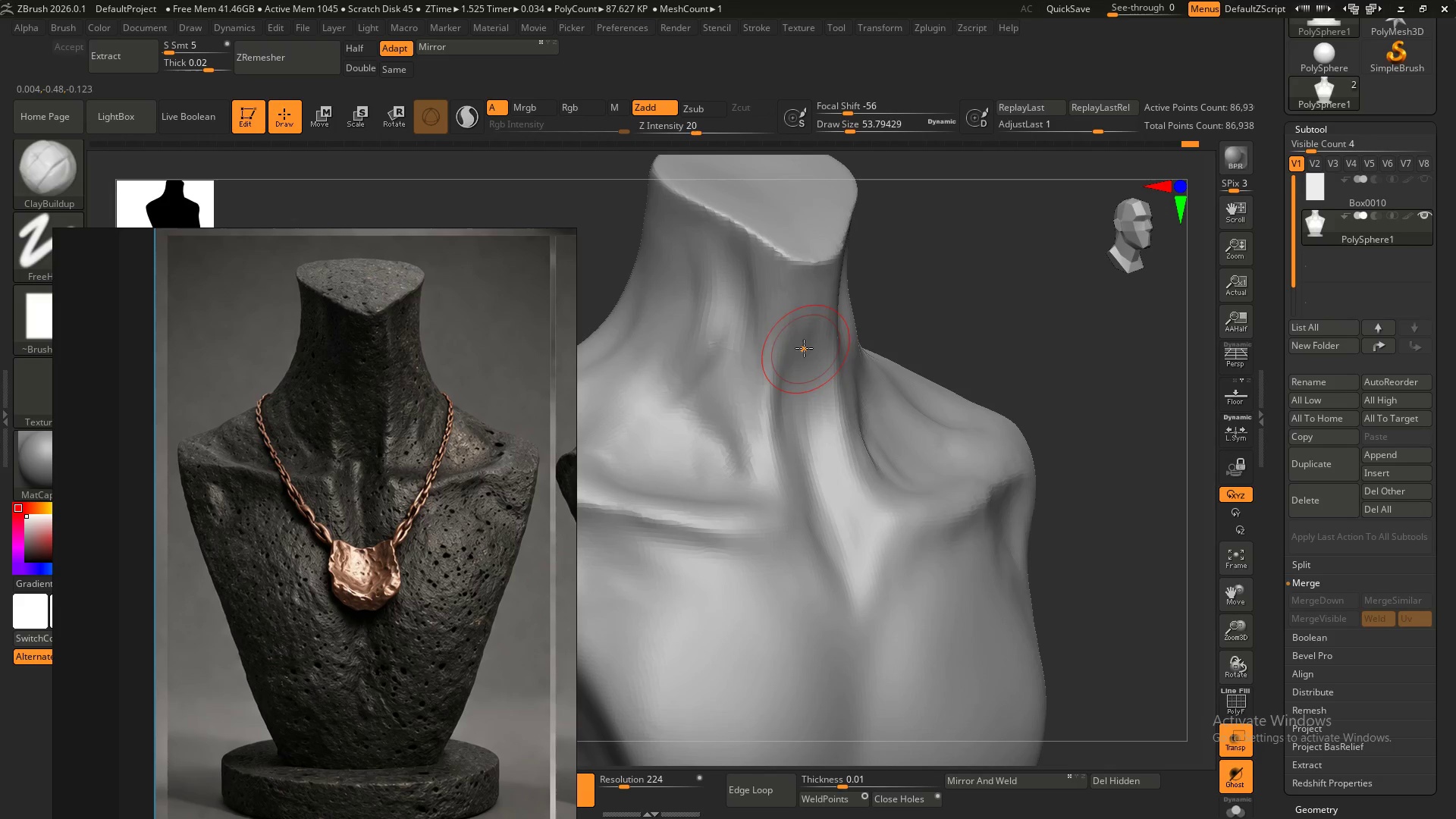 
hold_key(key=AltLeft, duration=1.02)
left_click_drag(start_coordinate=[795, 331], to_coordinate=[798, 381])
 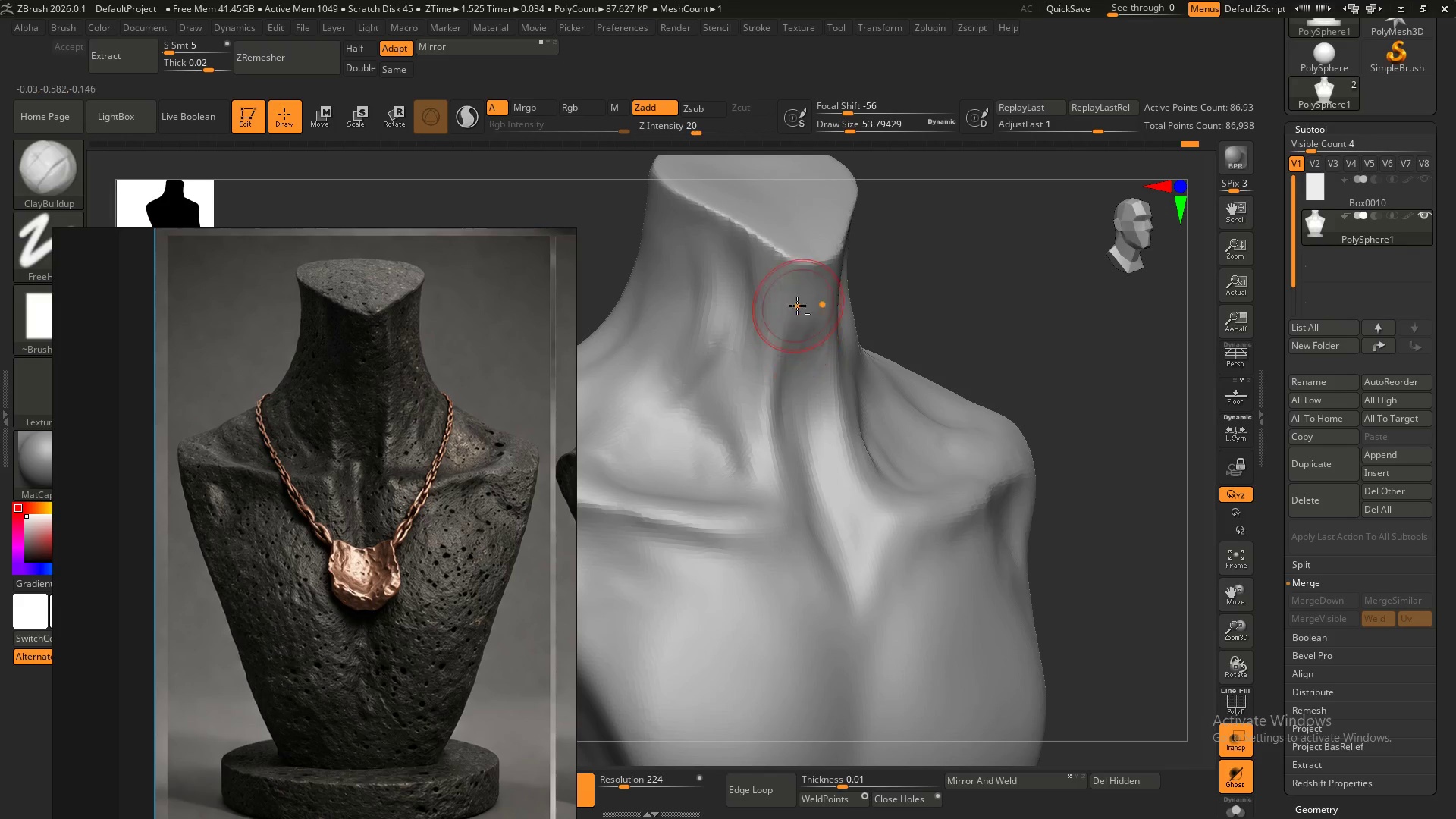 
left_click_drag(start_coordinate=[797, 306], to_coordinate=[795, 380])
 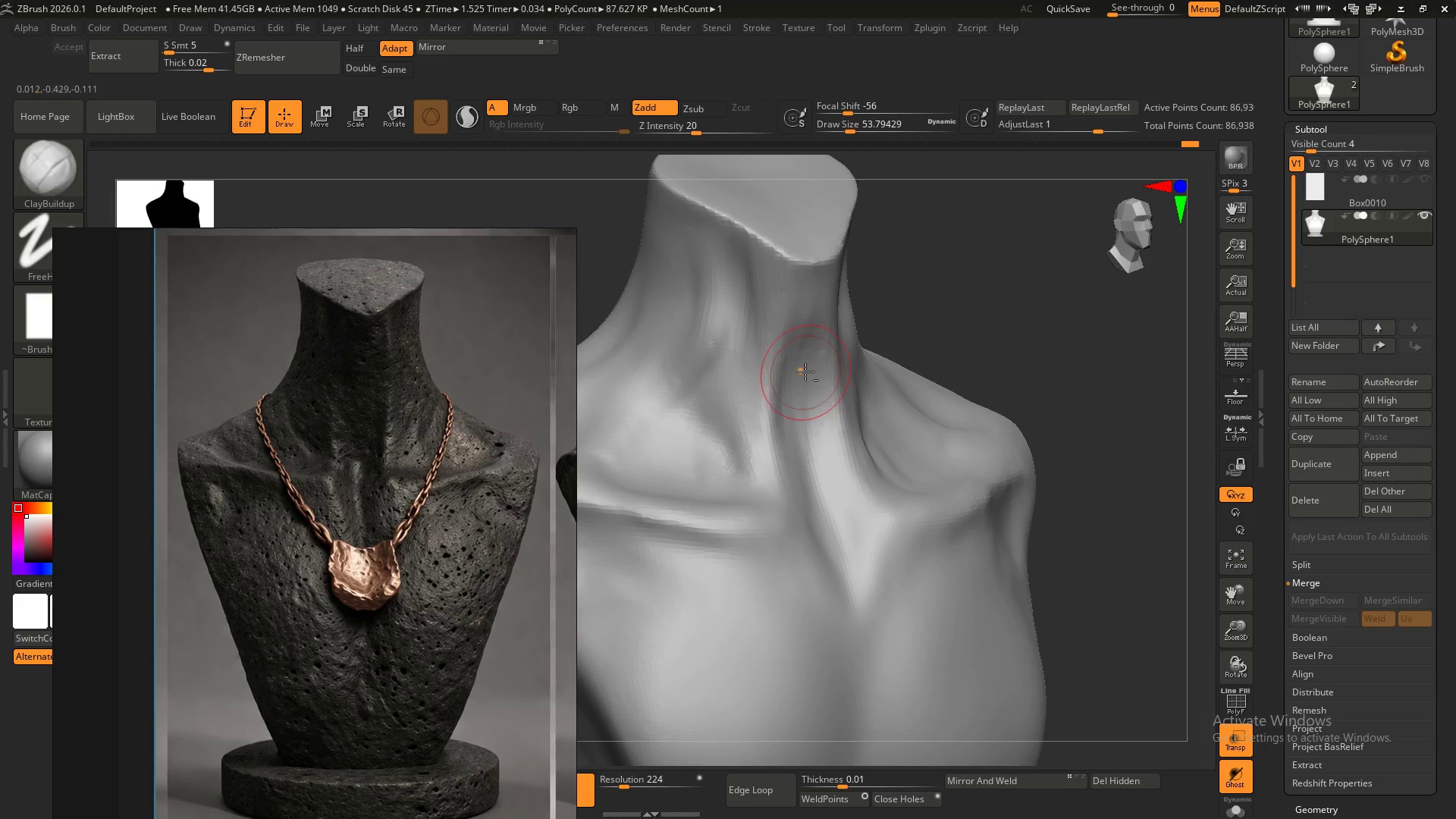 
hold_key(key=AltLeft, duration=18.23)
 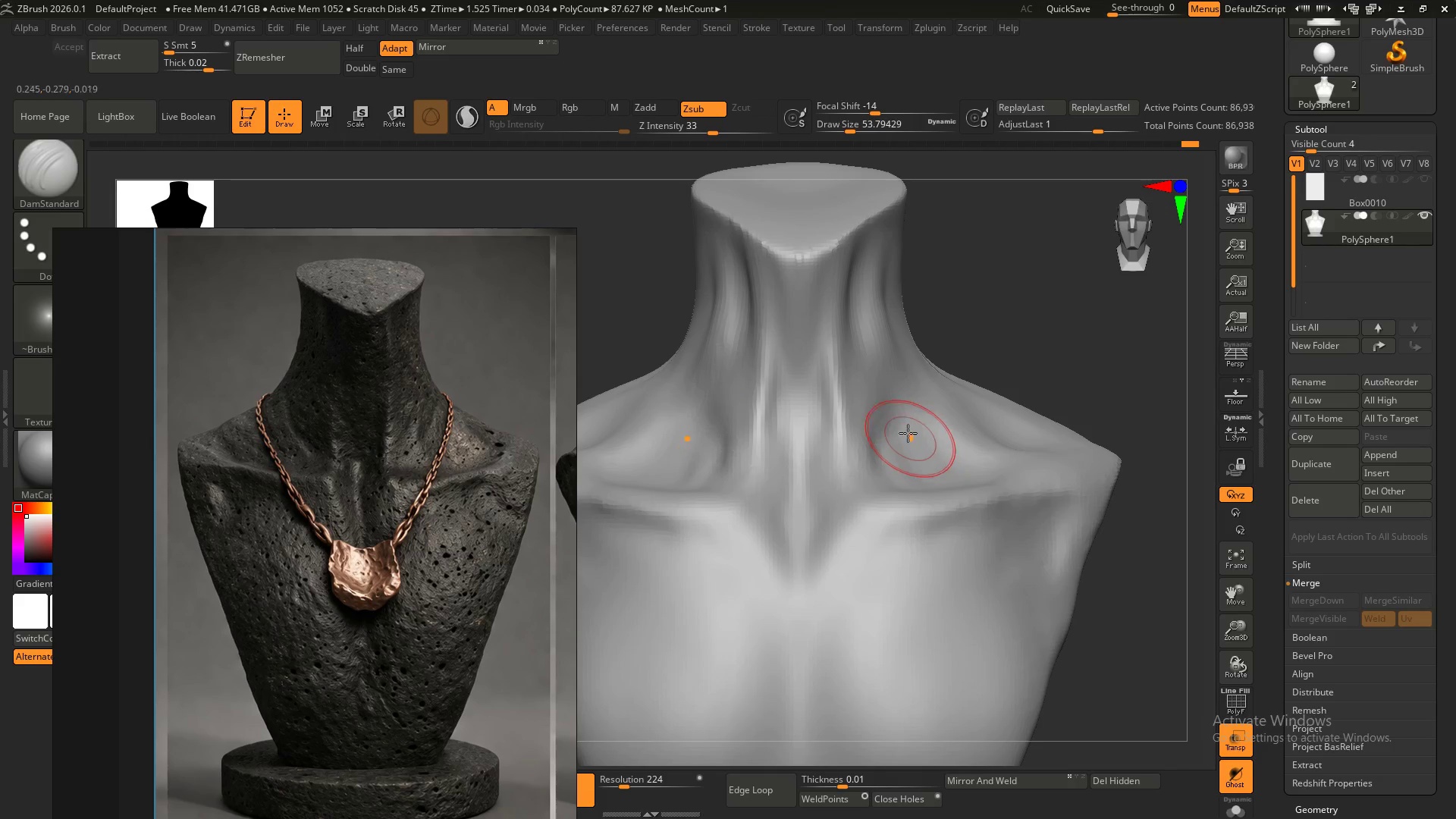 
type(bds)
 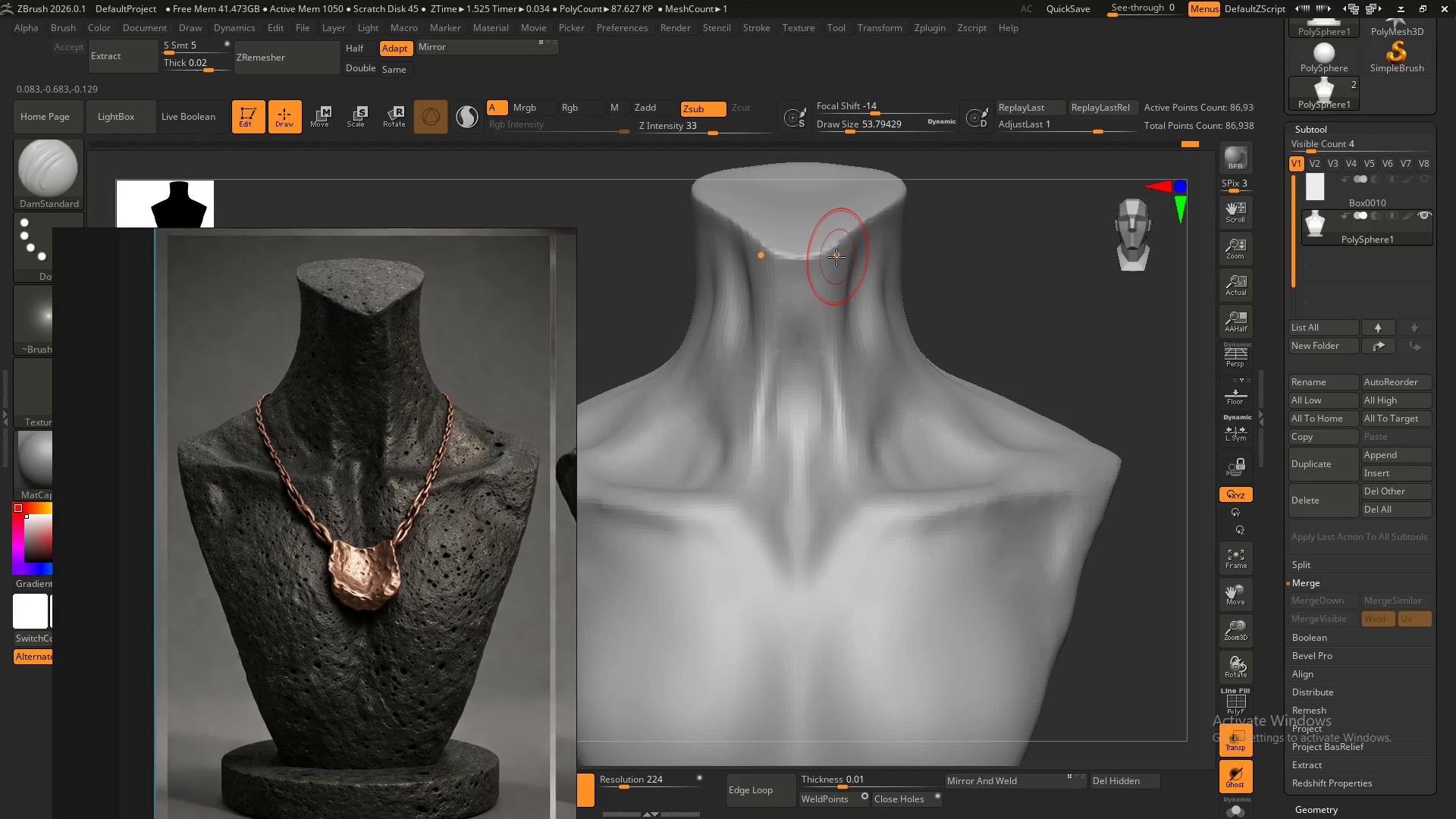 
left_click_drag(start_coordinate=[835, 253], to_coordinate=[814, 400])
 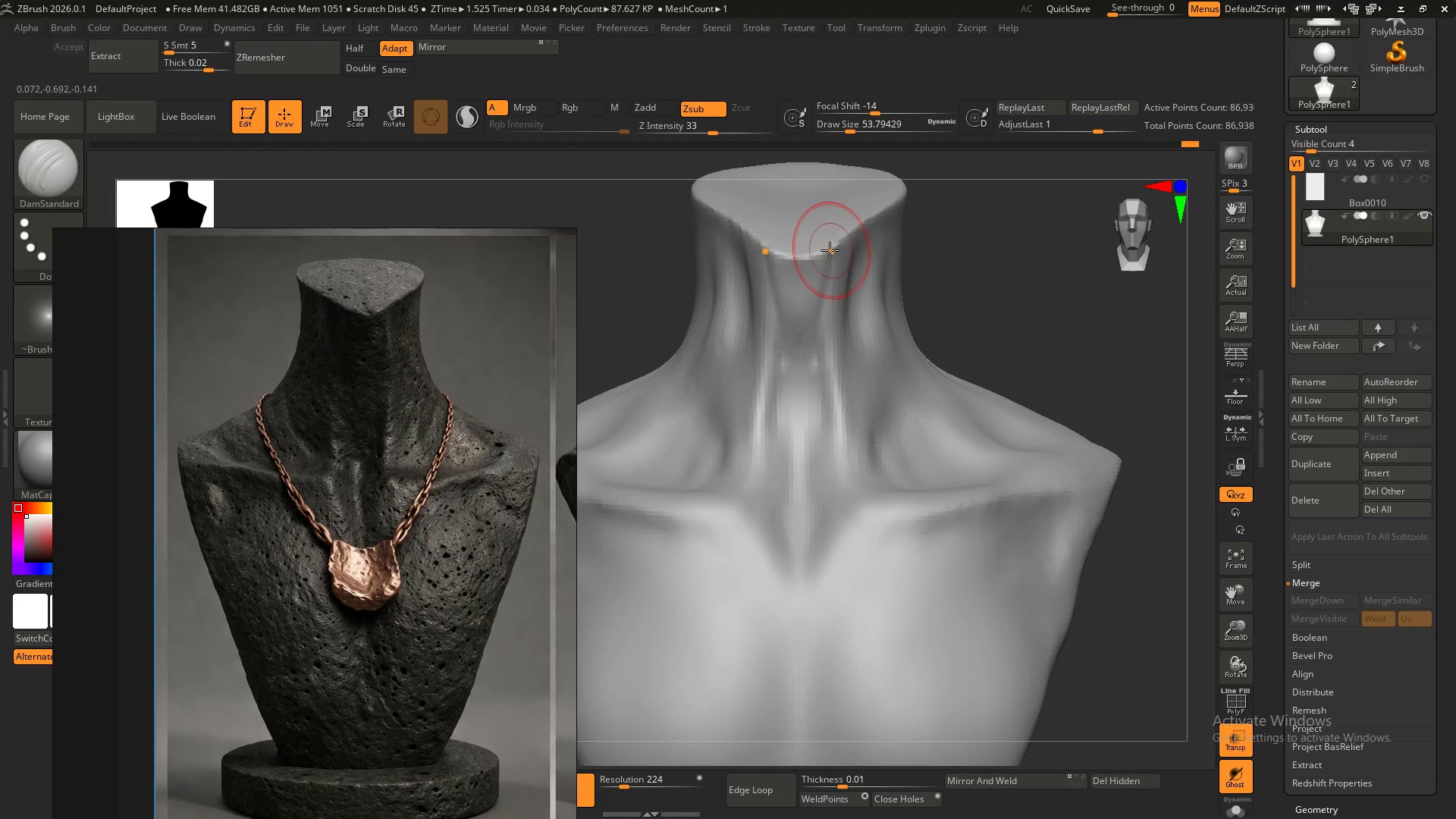 
left_click_drag(start_coordinate=[827, 252], to_coordinate=[814, 403])
 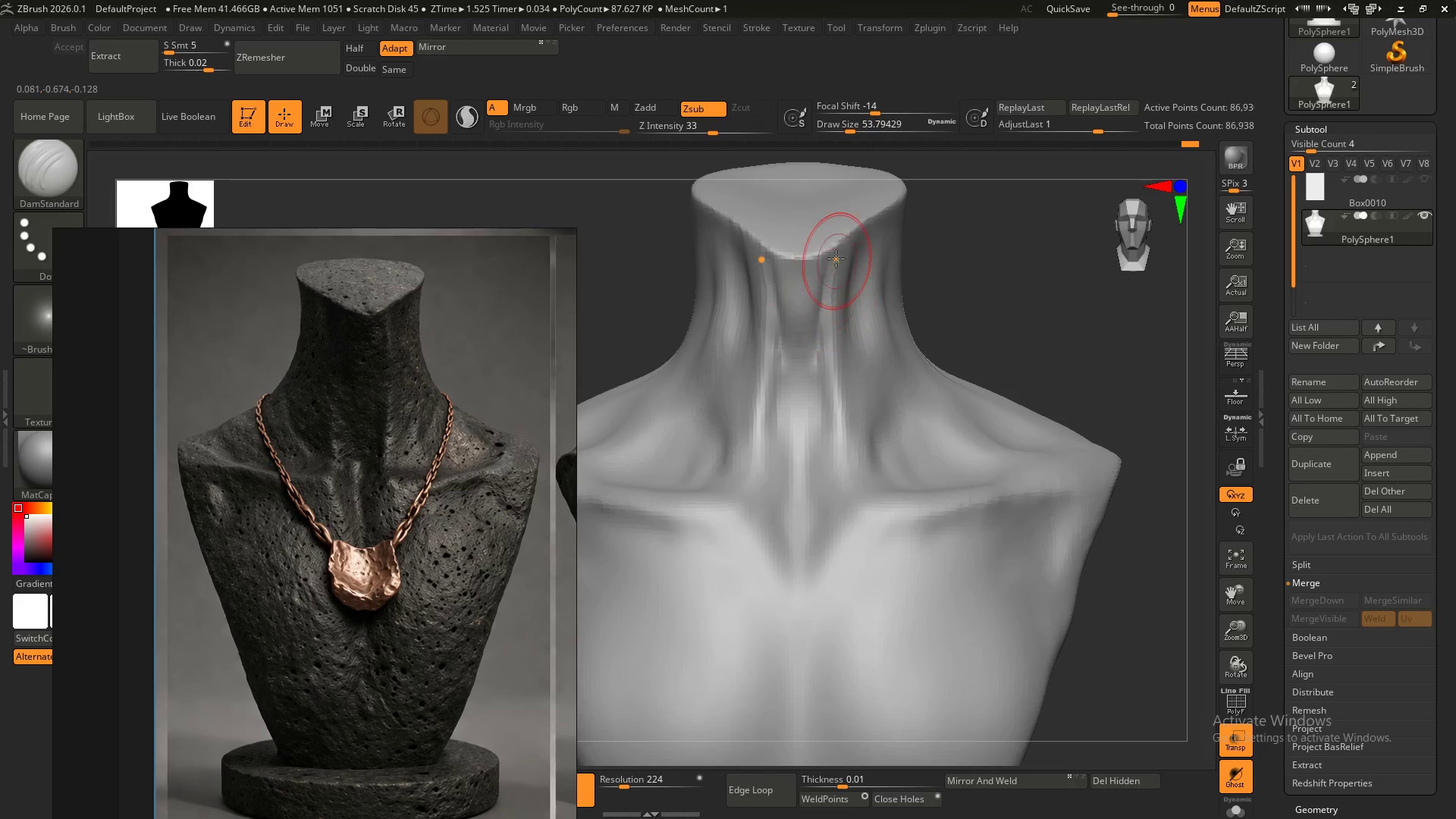 
left_click_drag(start_coordinate=[833, 256], to_coordinate=[818, 397])
 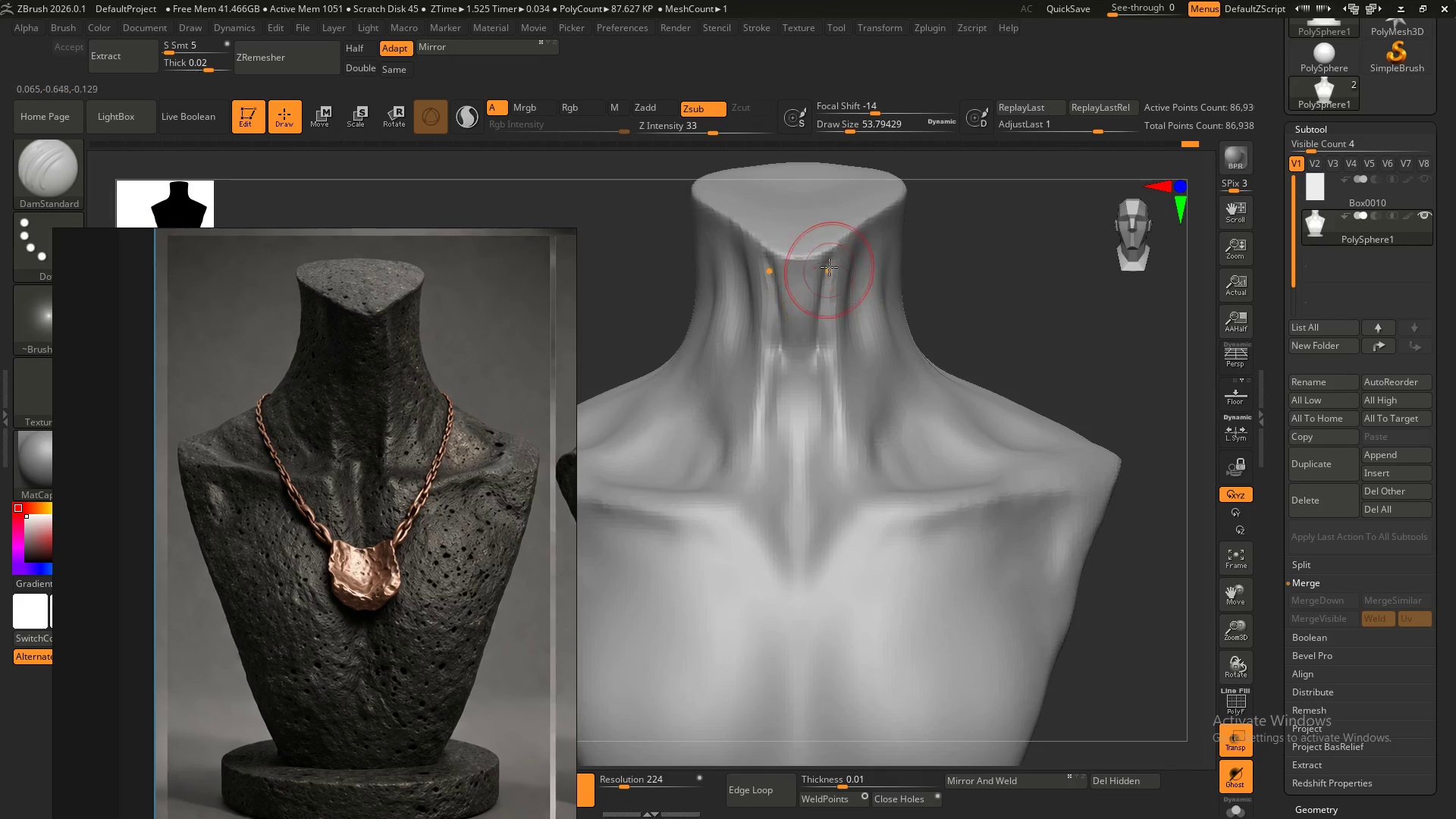 
hold_key(key=ShiftLeft, duration=1.5)
left_click_drag(start_coordinate=[830, 261], to_coordinate=[819, 362])
 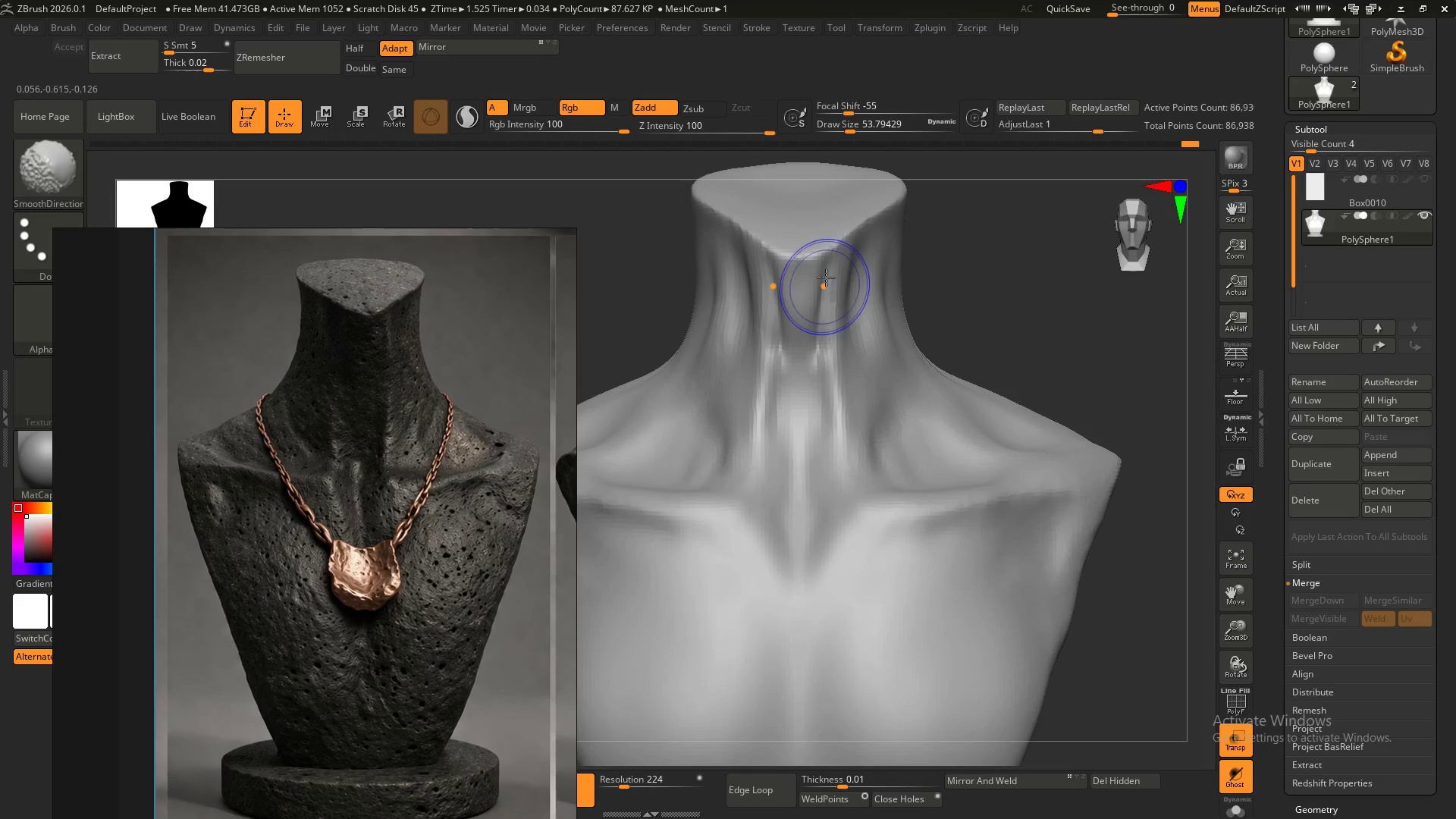 
left_click_drag(start_coordinate=[826, 278], to_coordinate=[819, 368])
 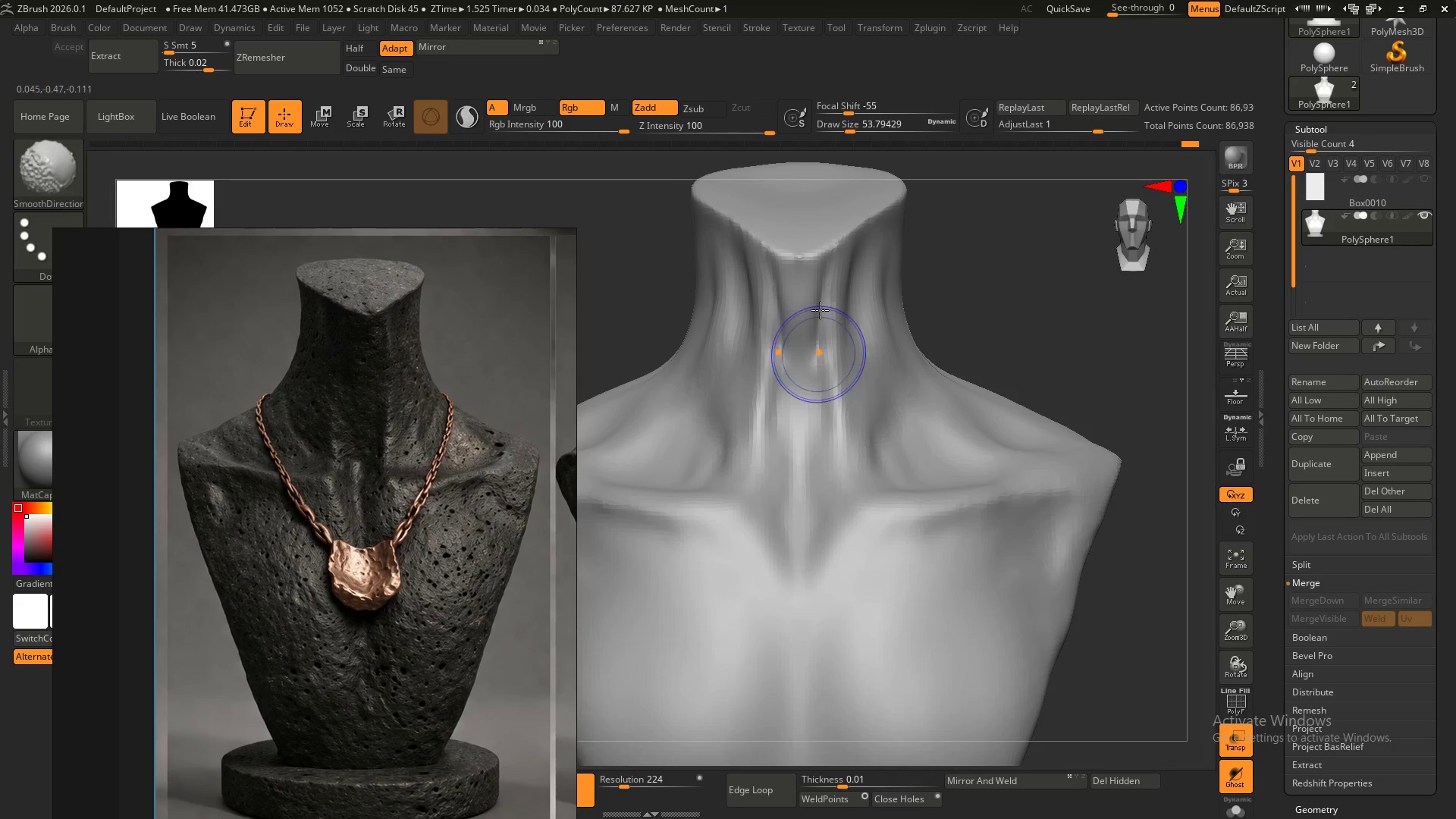 
left_click_drag(start_coordinate=[823, 287], to_coordinate=[821, 369])
 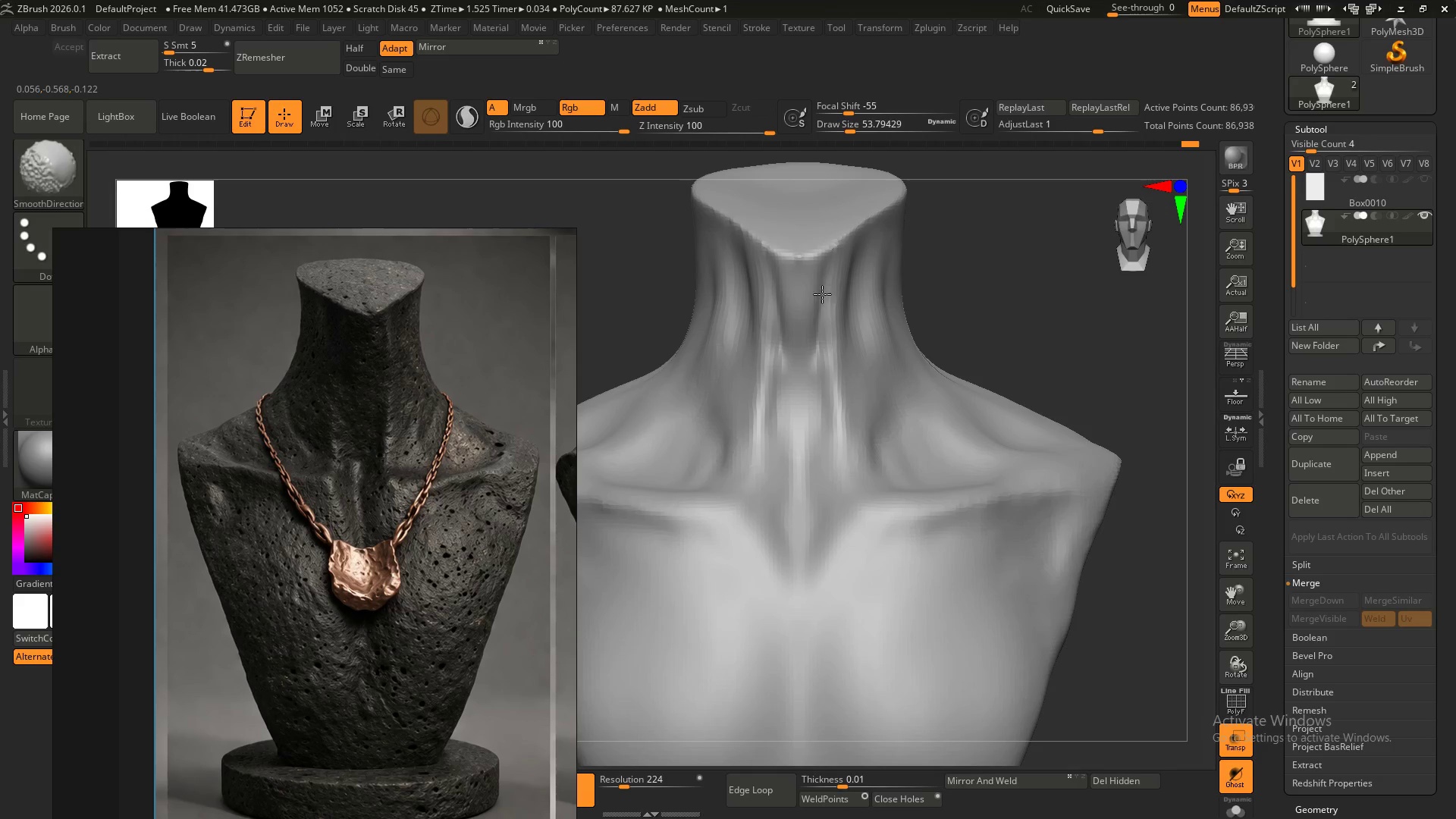 
left_click_drag(start_coordinate=[823, 303], to_coordinate=[819, 380])
 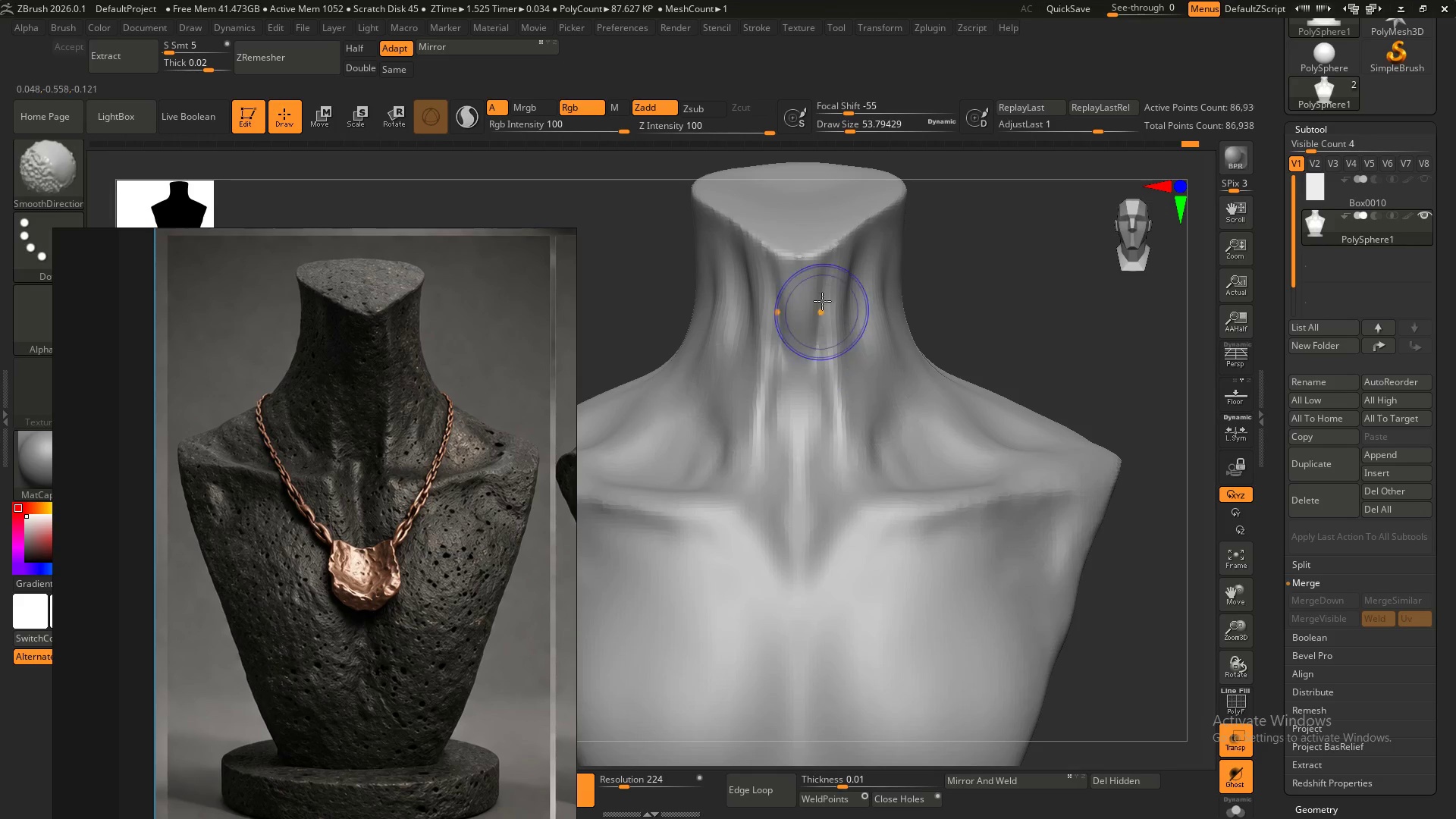 
left_click_drag(start_coordinate=[822, 304], to_coordinate=[819, 406])
 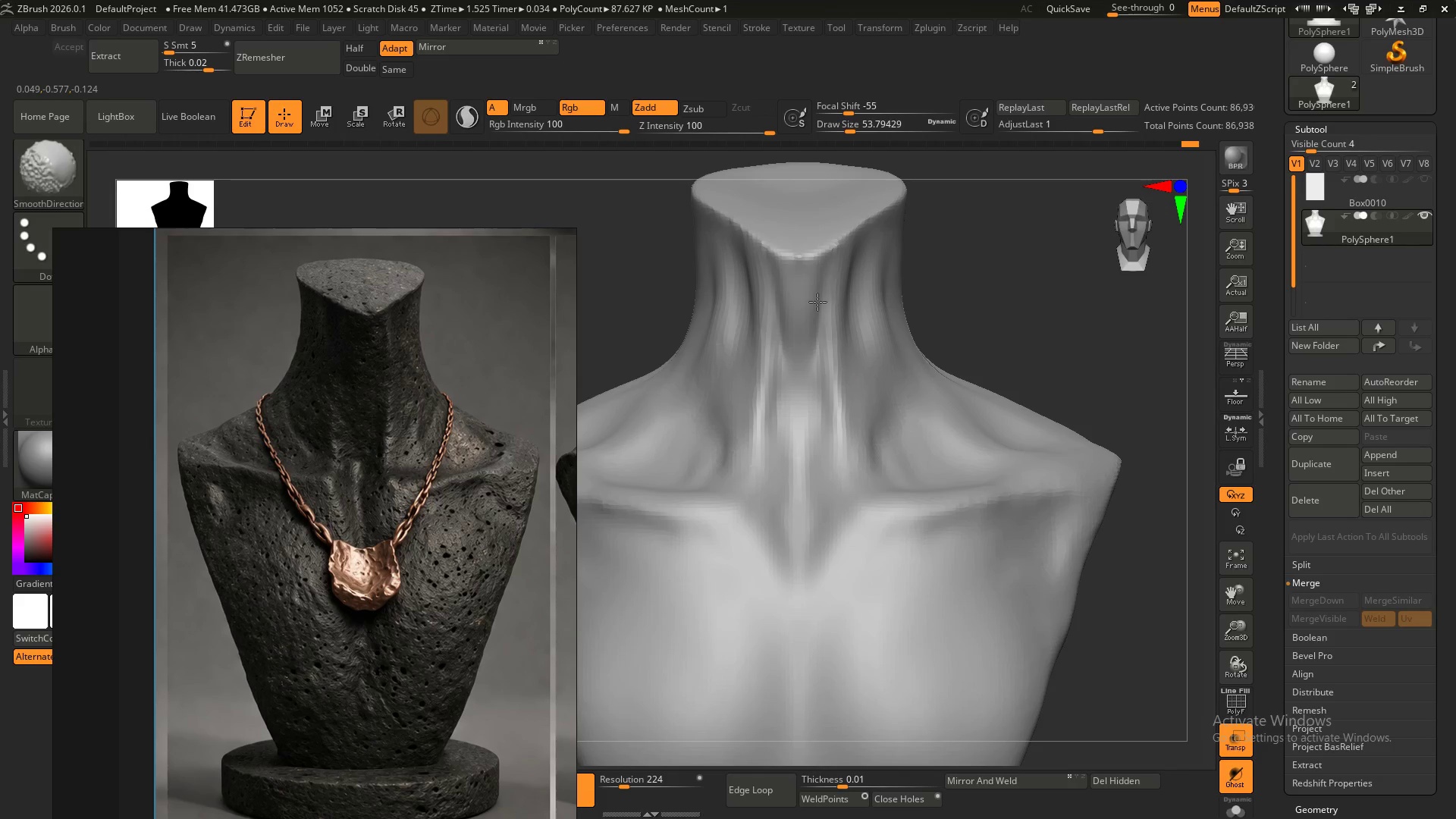 
hold_key(key=ShiftLeft, duration=1.52)
left_click_drag(start_coordinate=[822, 300], to_coordinate=[809, 349])
 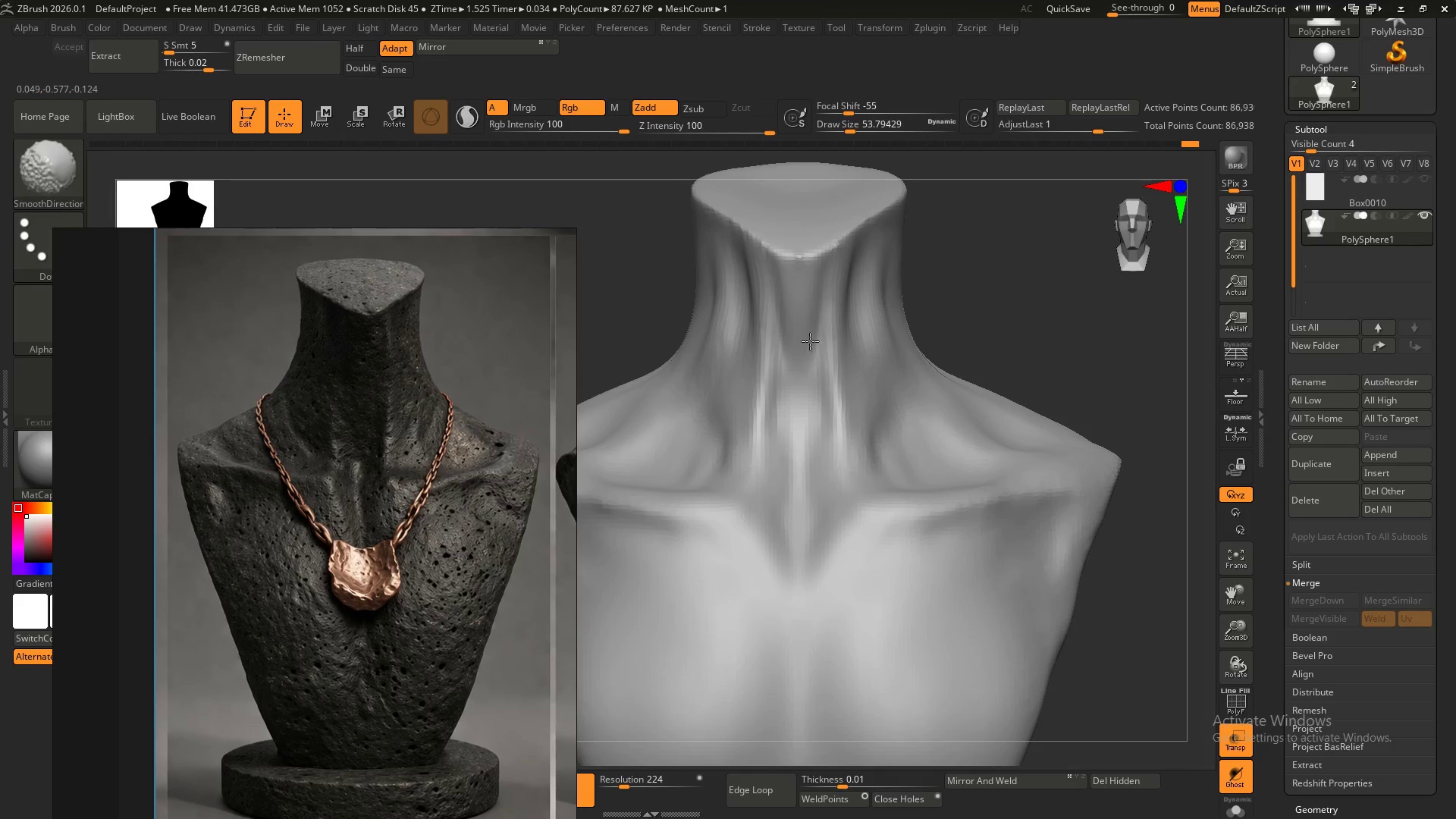 
left_click_drag(start_coordinate=[812, 324], to_coordinate=[805, 371])
 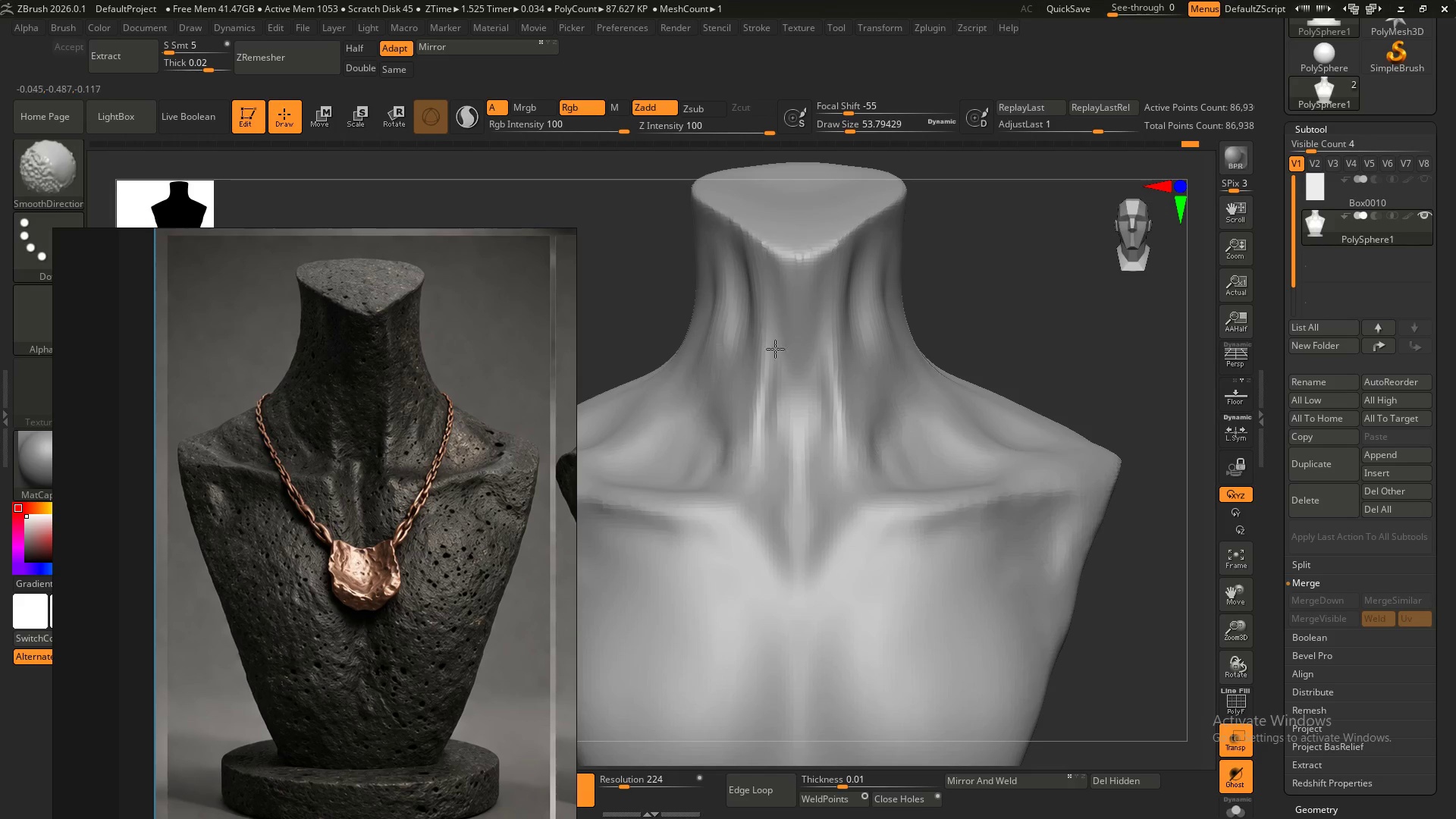 
hold_key(key=ShiftLeft, duration=1.52)
 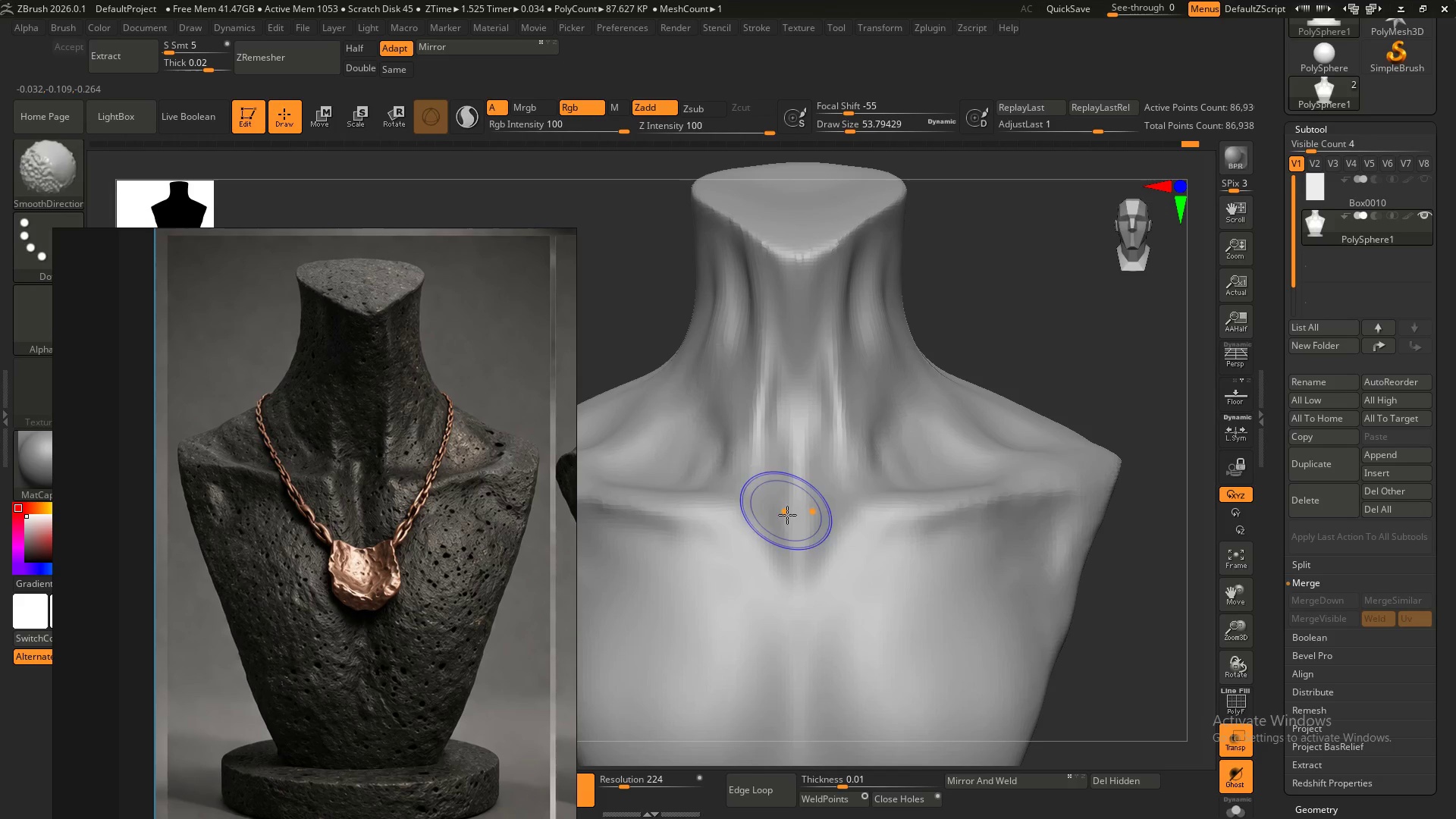 
hold_key(key=ShiftLeft, duration=0.59)
left_click_drag(start_coordinate=[778, 300], to_coordinate=[786, 406])
 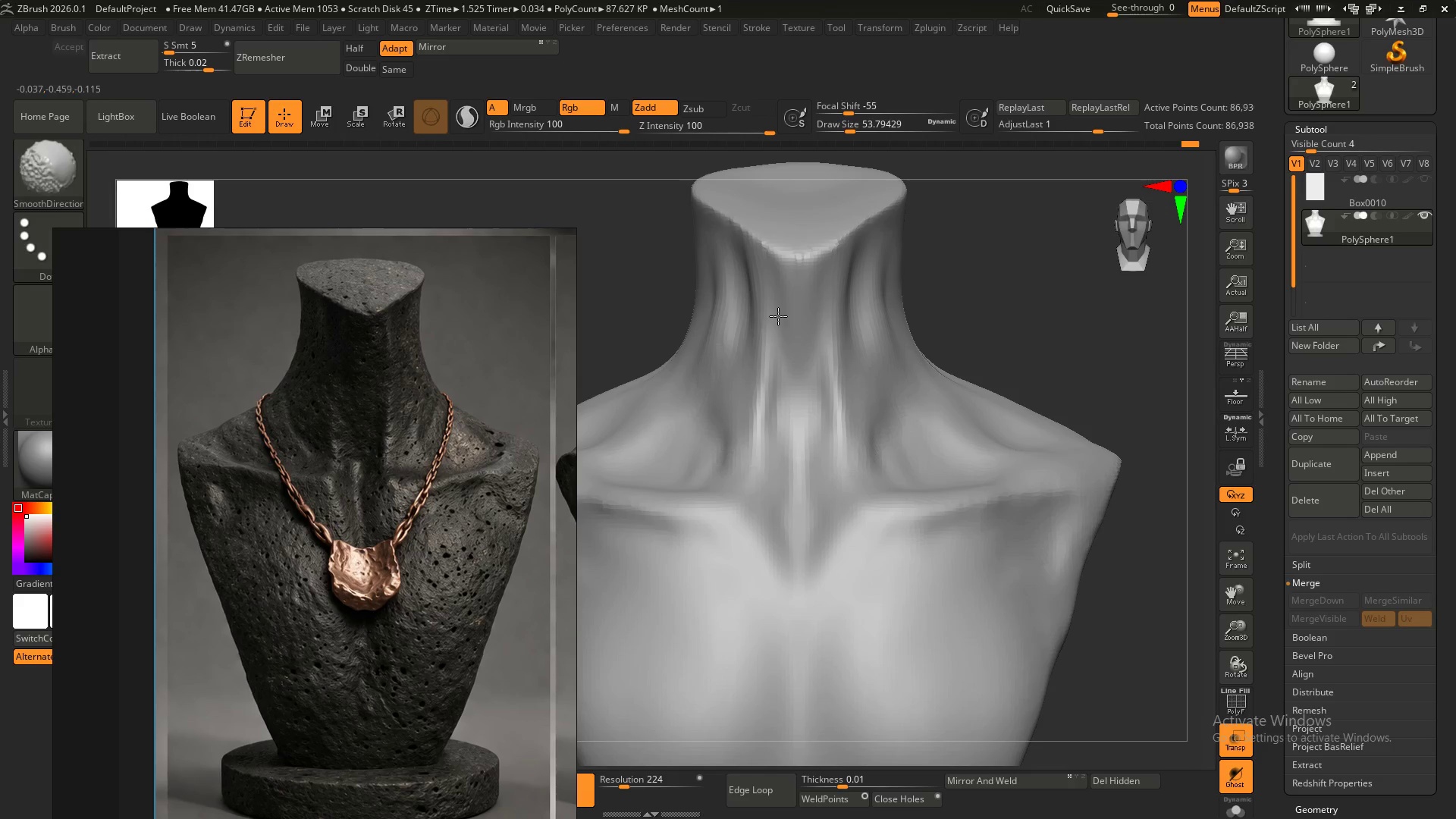 
left_click_drag(start_coordinate=[780, 334], to_coordinate=[784, 452])
 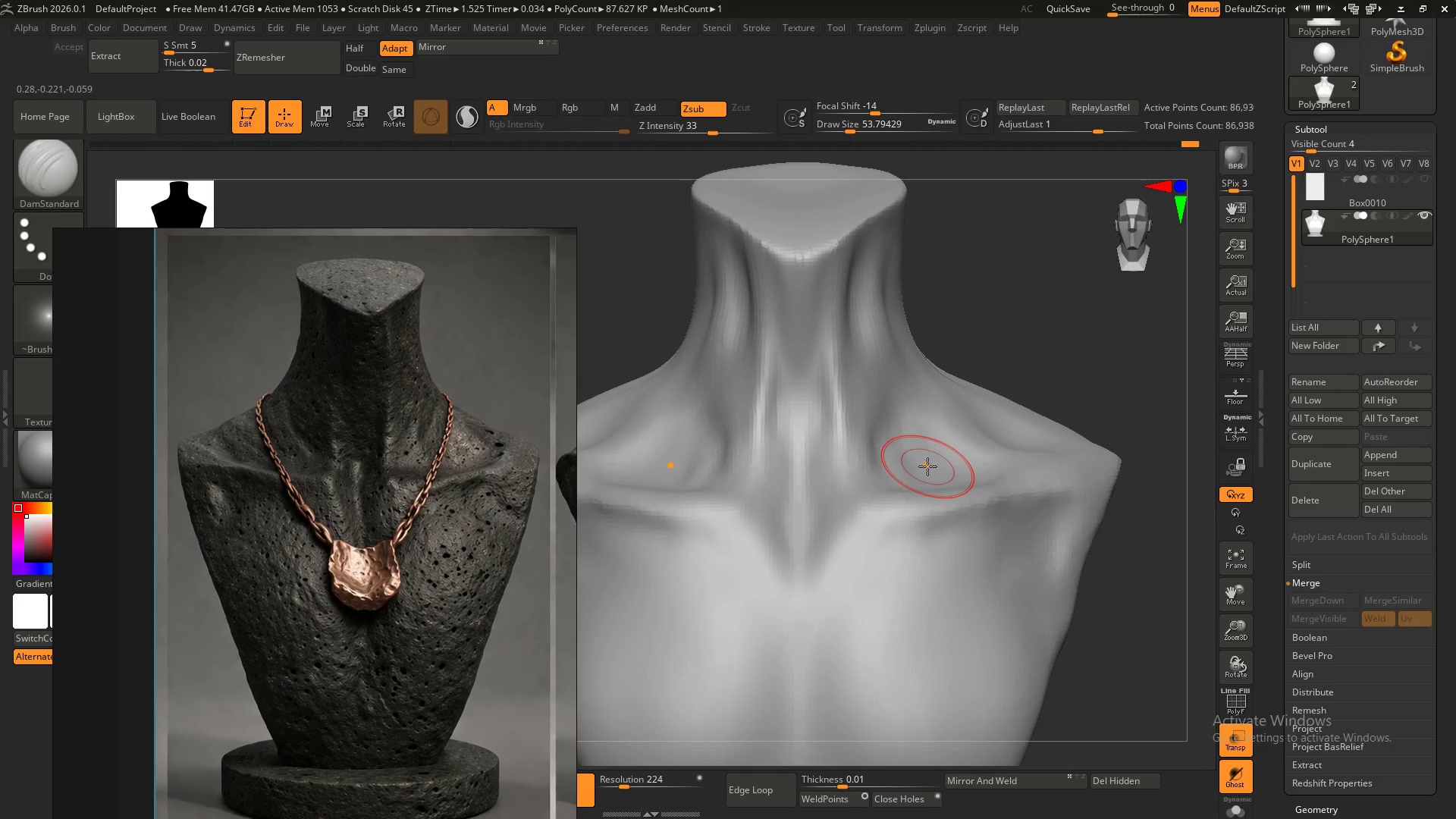 
hold_key(key=AltLeft, duration=0.44)
 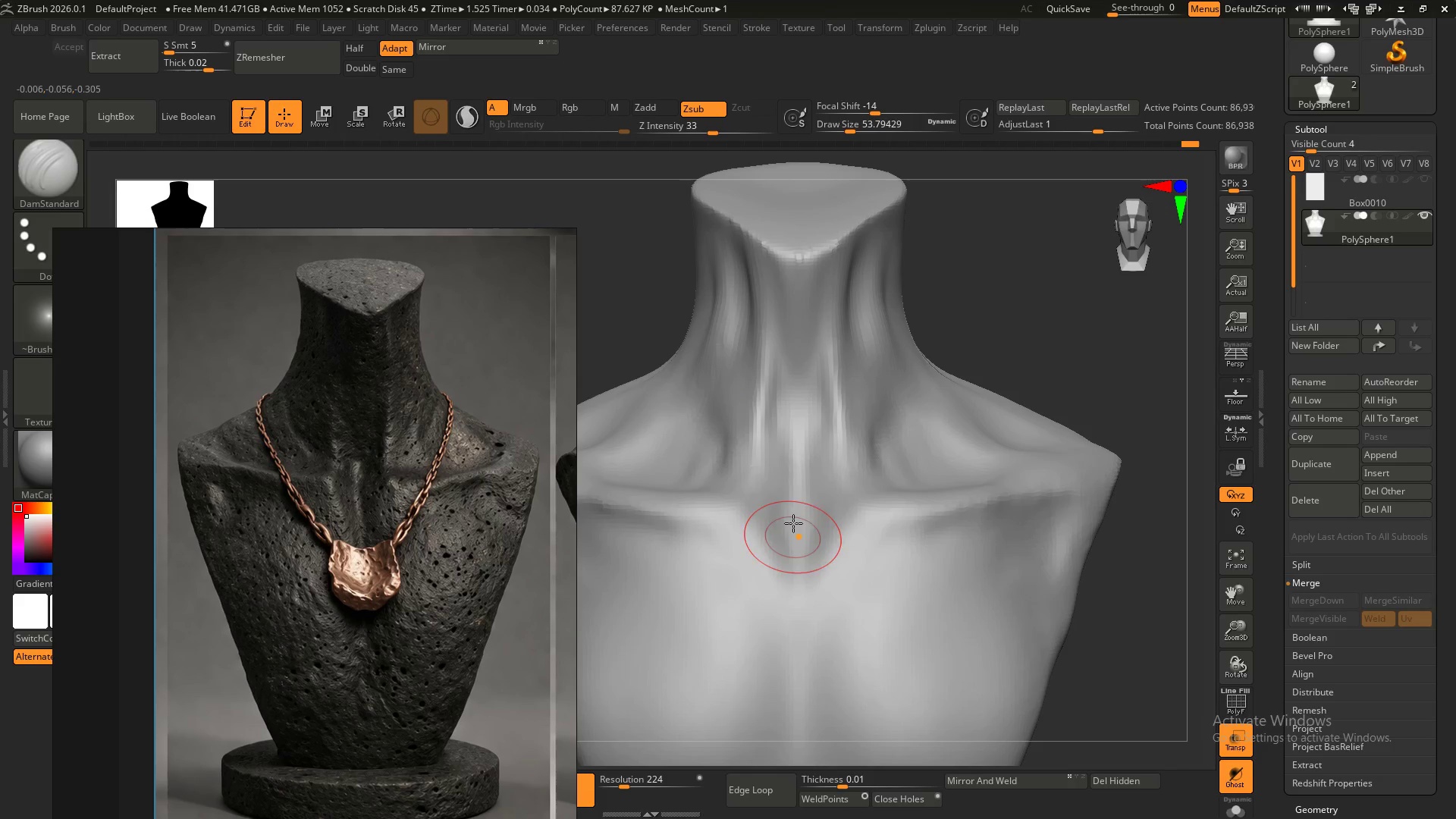 
left_click_drag(start_coordinate=[797, 497], to_coordinate=[803, 596])
 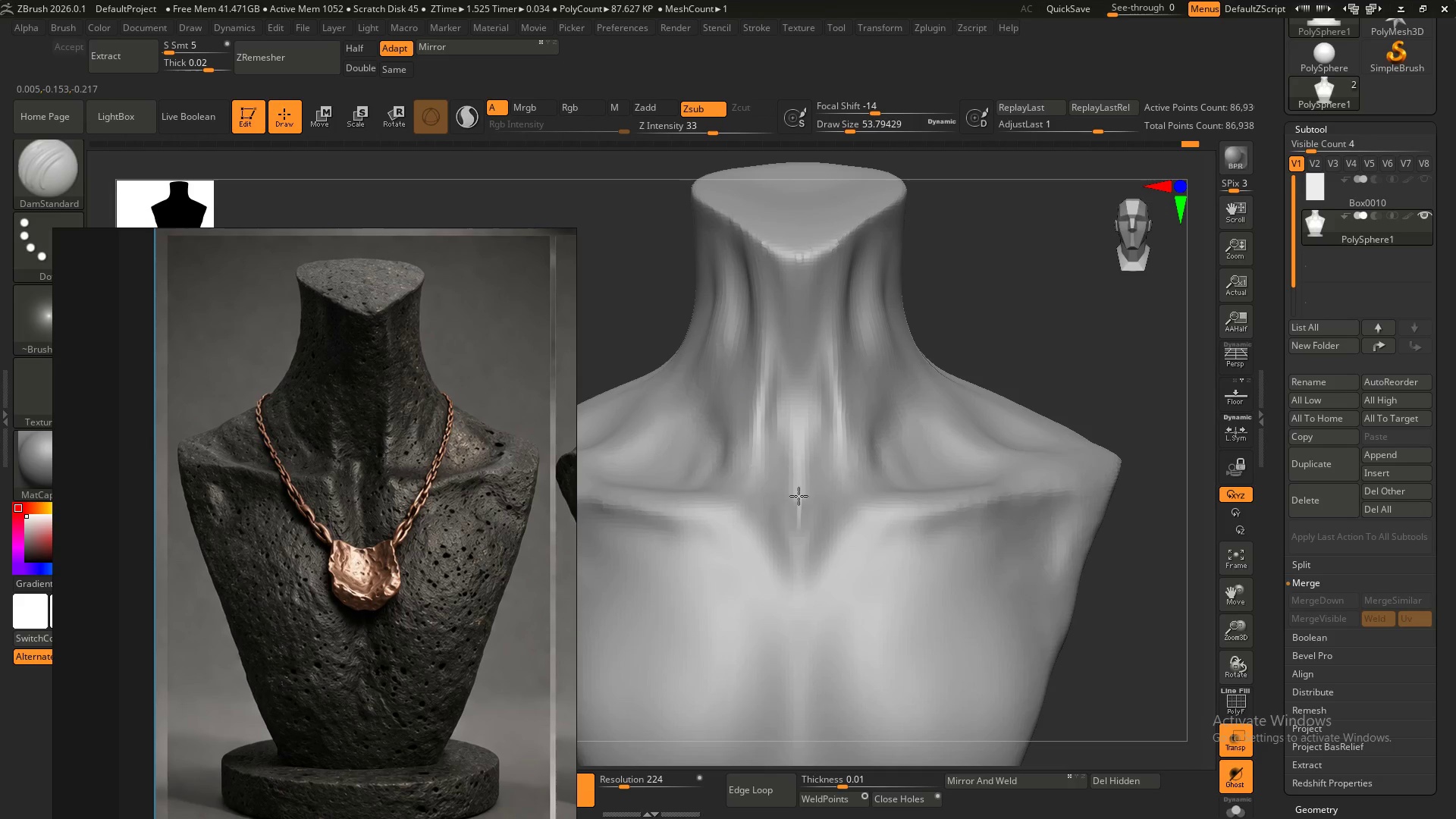 
left_click_drag(start_coordinate=[801, 496], to_coordinate=[801, 642])
 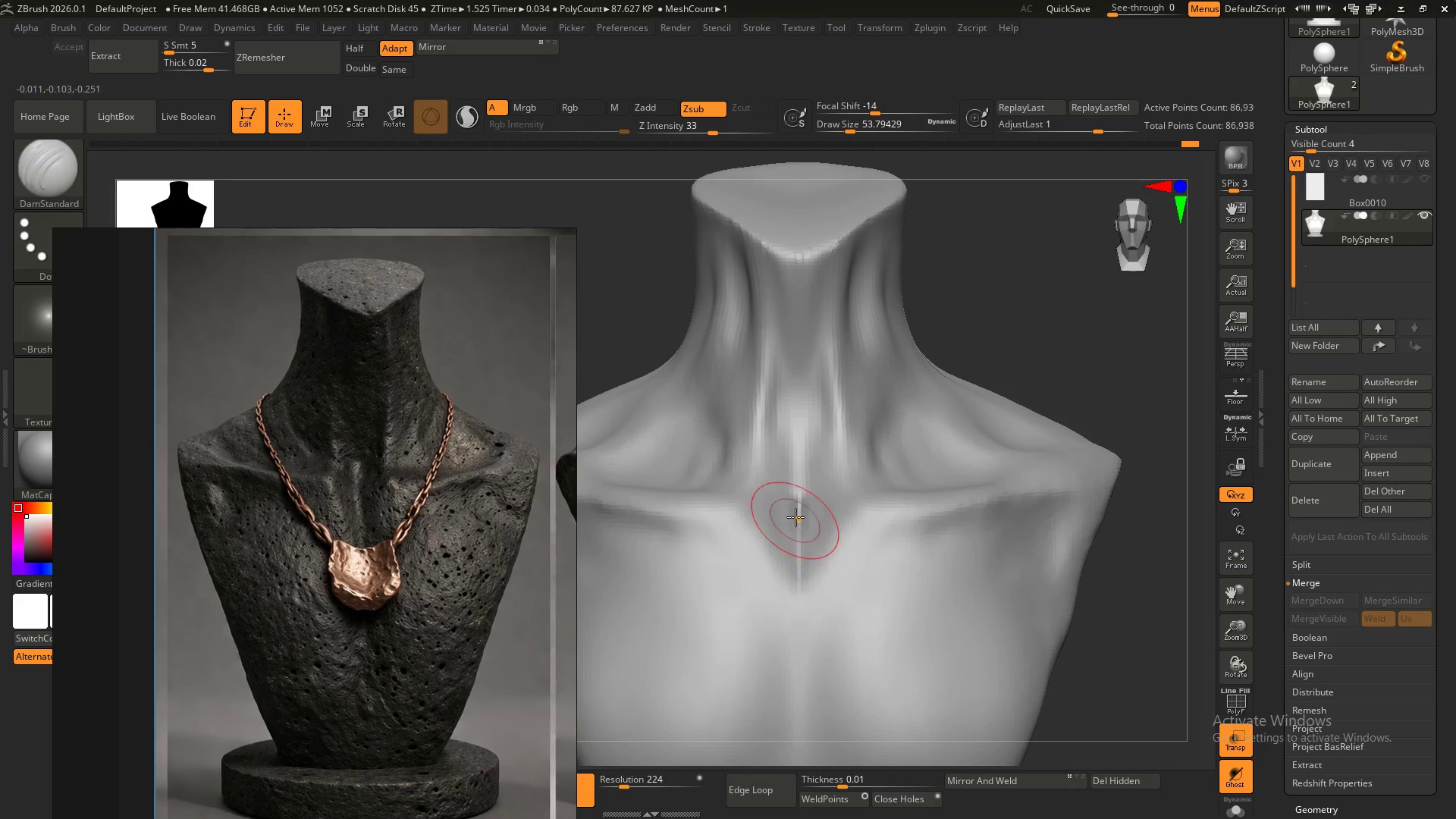 
left_click_drag(start_coordinate=[795, 517], to_coordinate=[800, 667])
 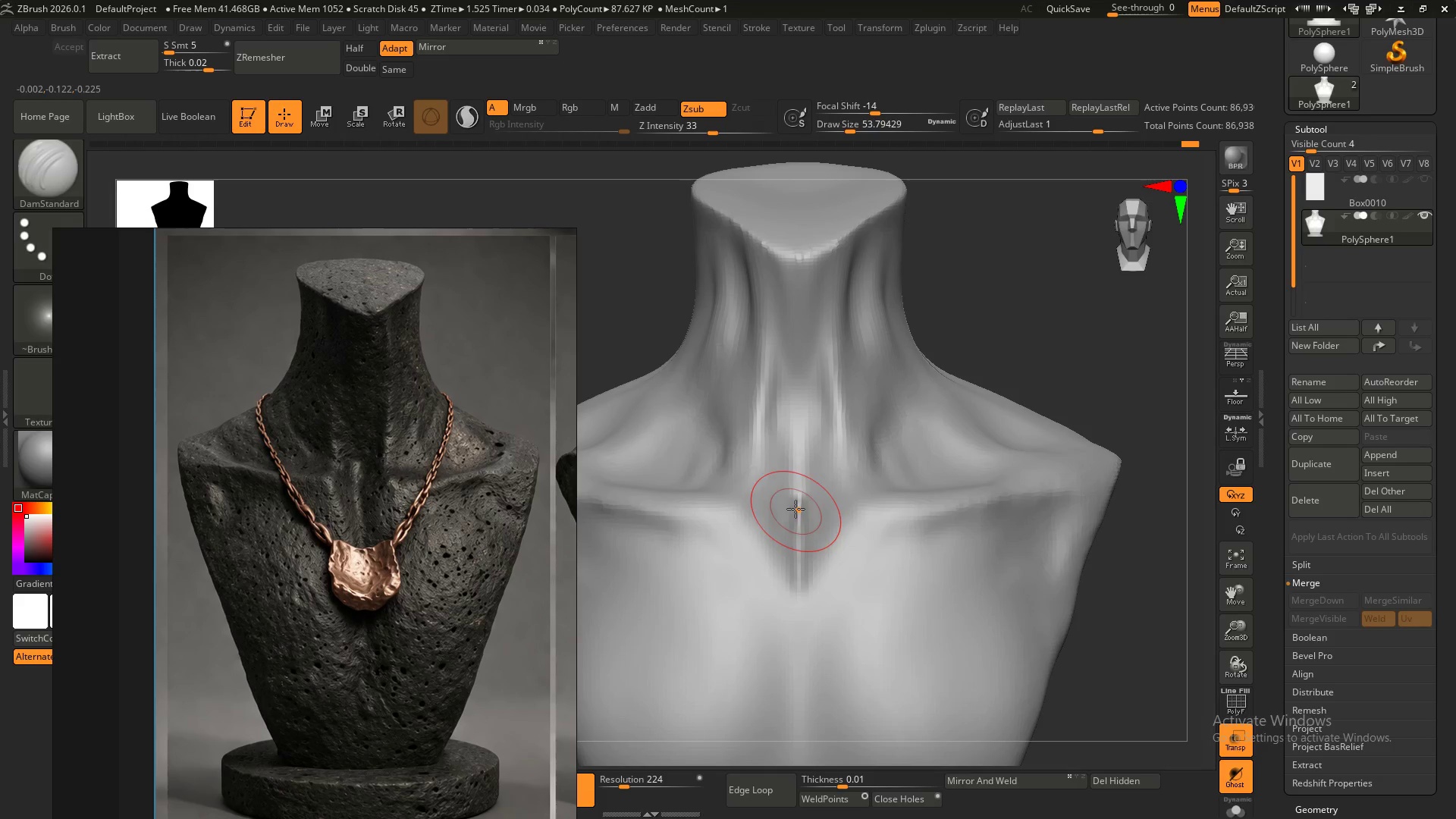 
hold_key(key=ShiftLeft, duration=1.5)
left_click_drag(start_coordinate=[795, 508], to_coordinate=[798, 622])
 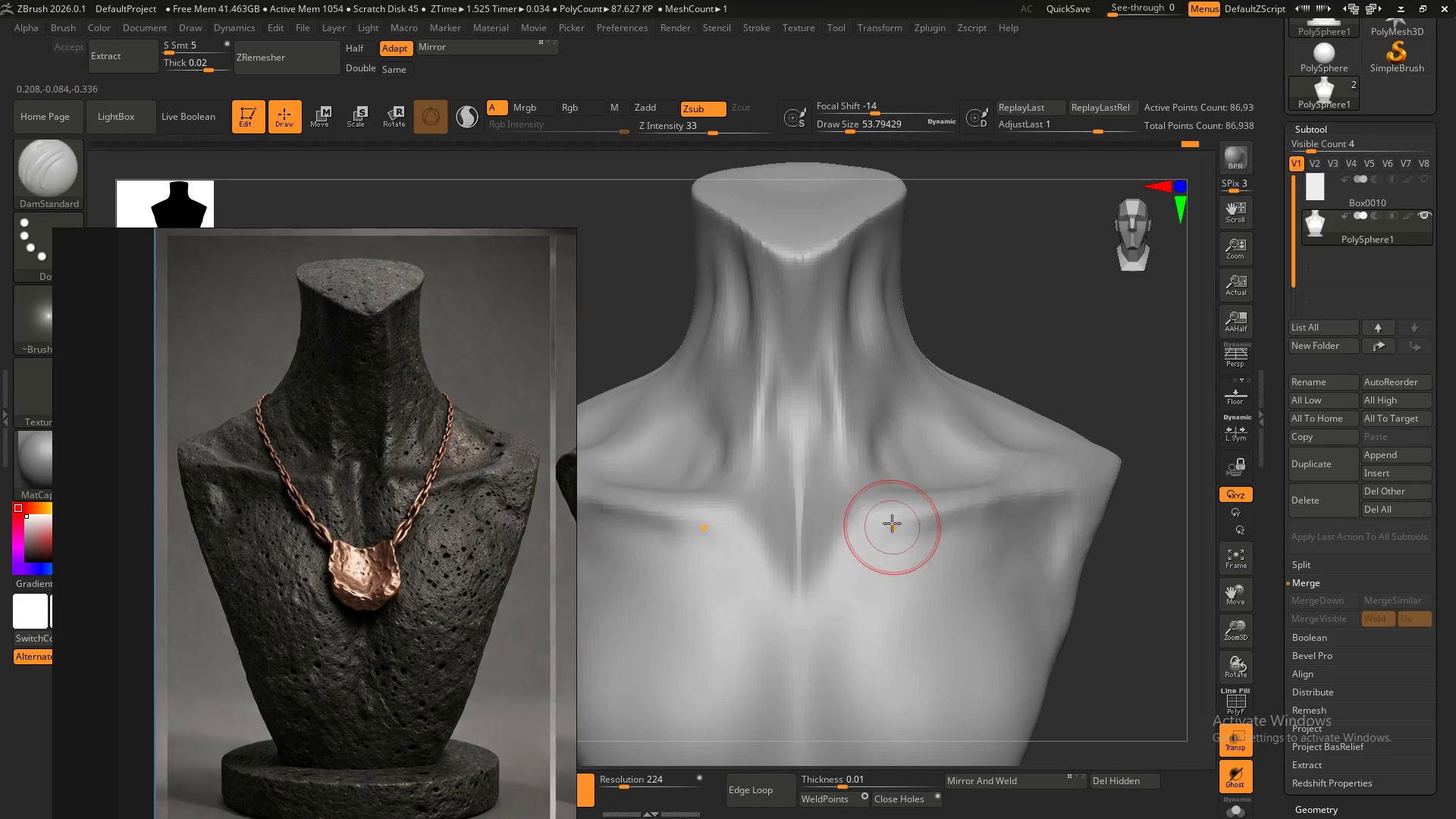 
hold_key(key=ShiftLeft, duration=0.5)
 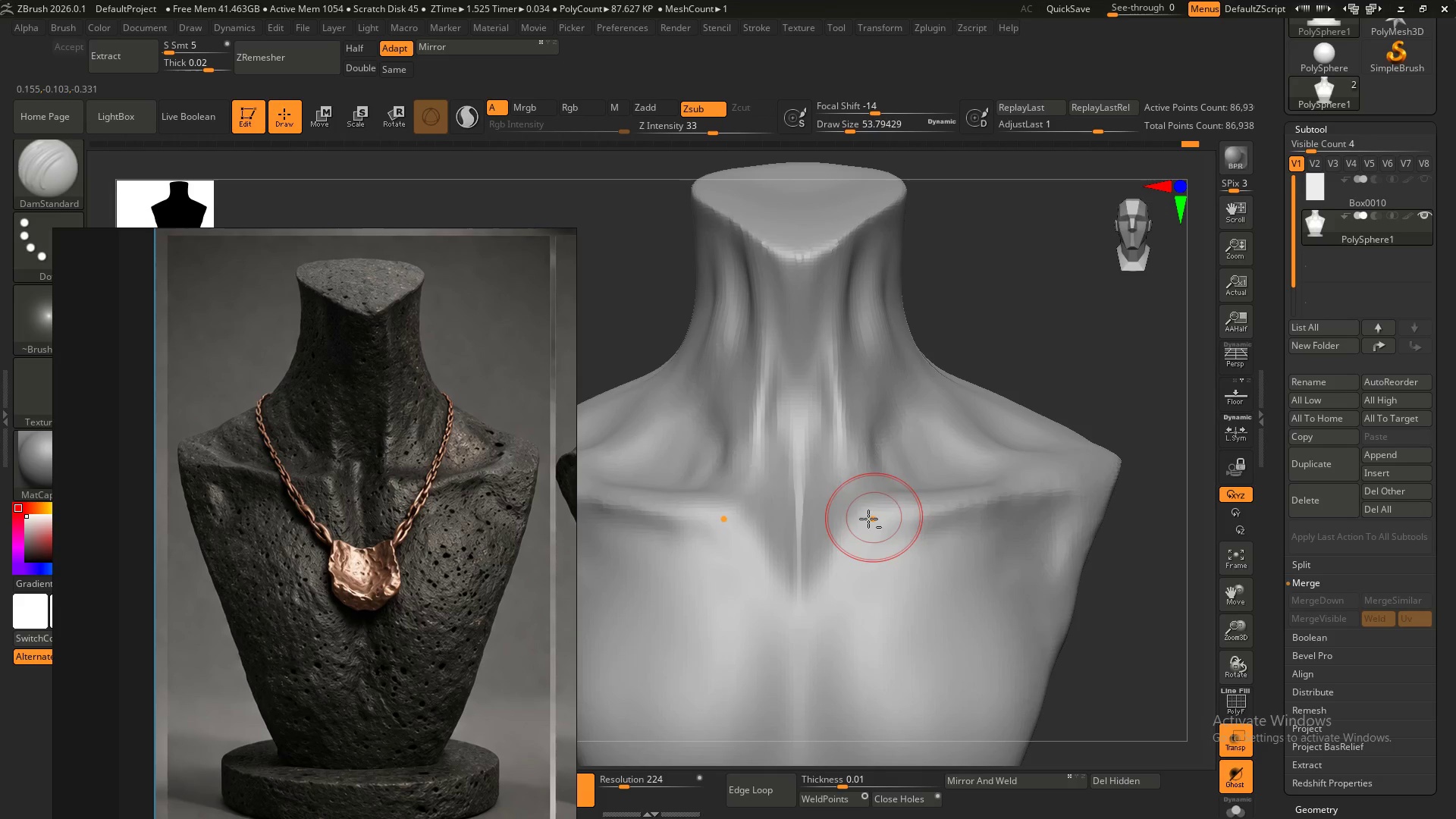 
hold_key(key=ShiftLeft, duration=3.22)
hold_key(key=AltLeft, duration=1.5)
left_click_drag(start_coordinate=[864, 524], to_coordinate=[1030, 492])
 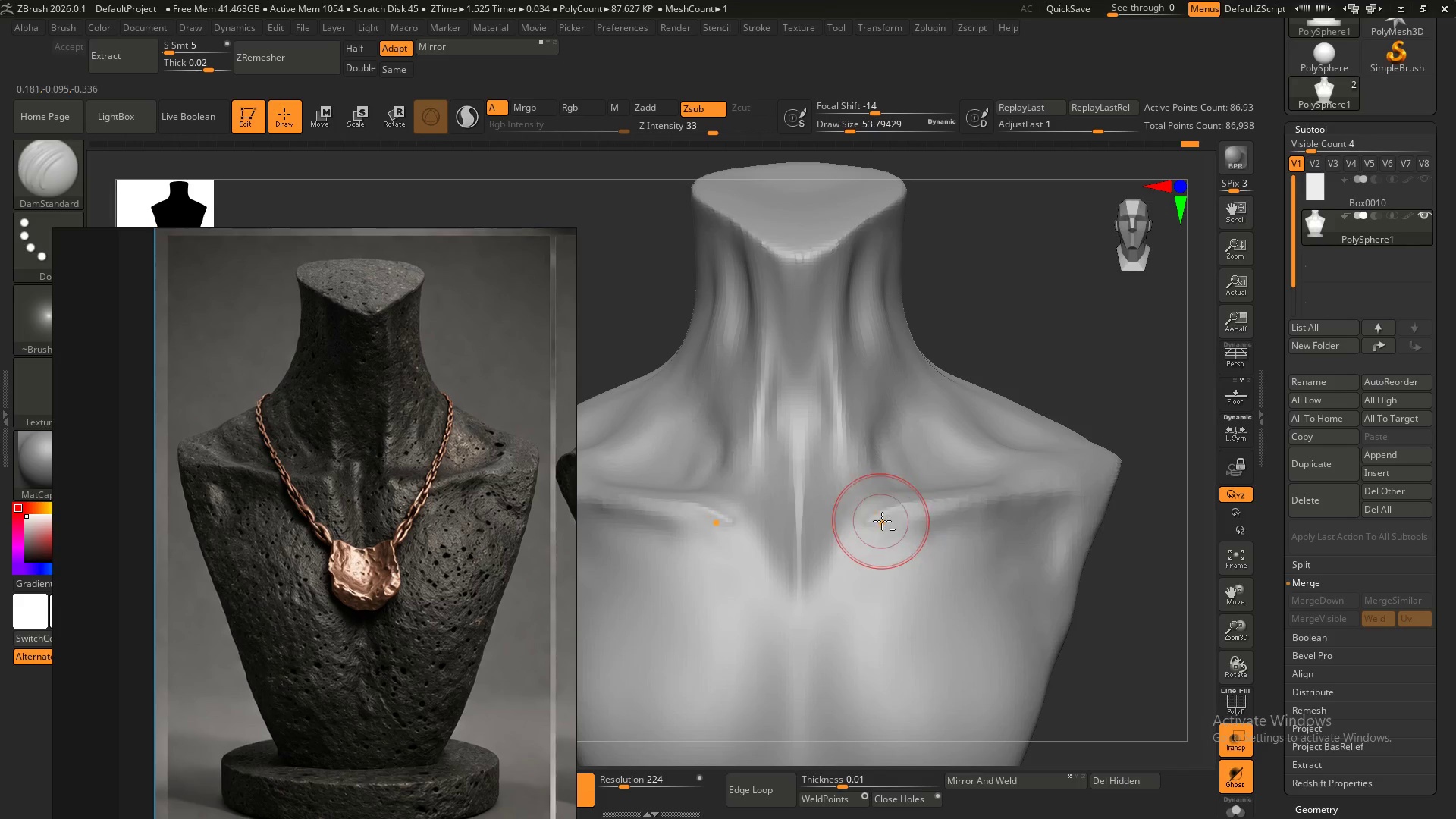 
left_click_drag(start_coordinate=[883, 522], to_coordinate=[1013, 498])
 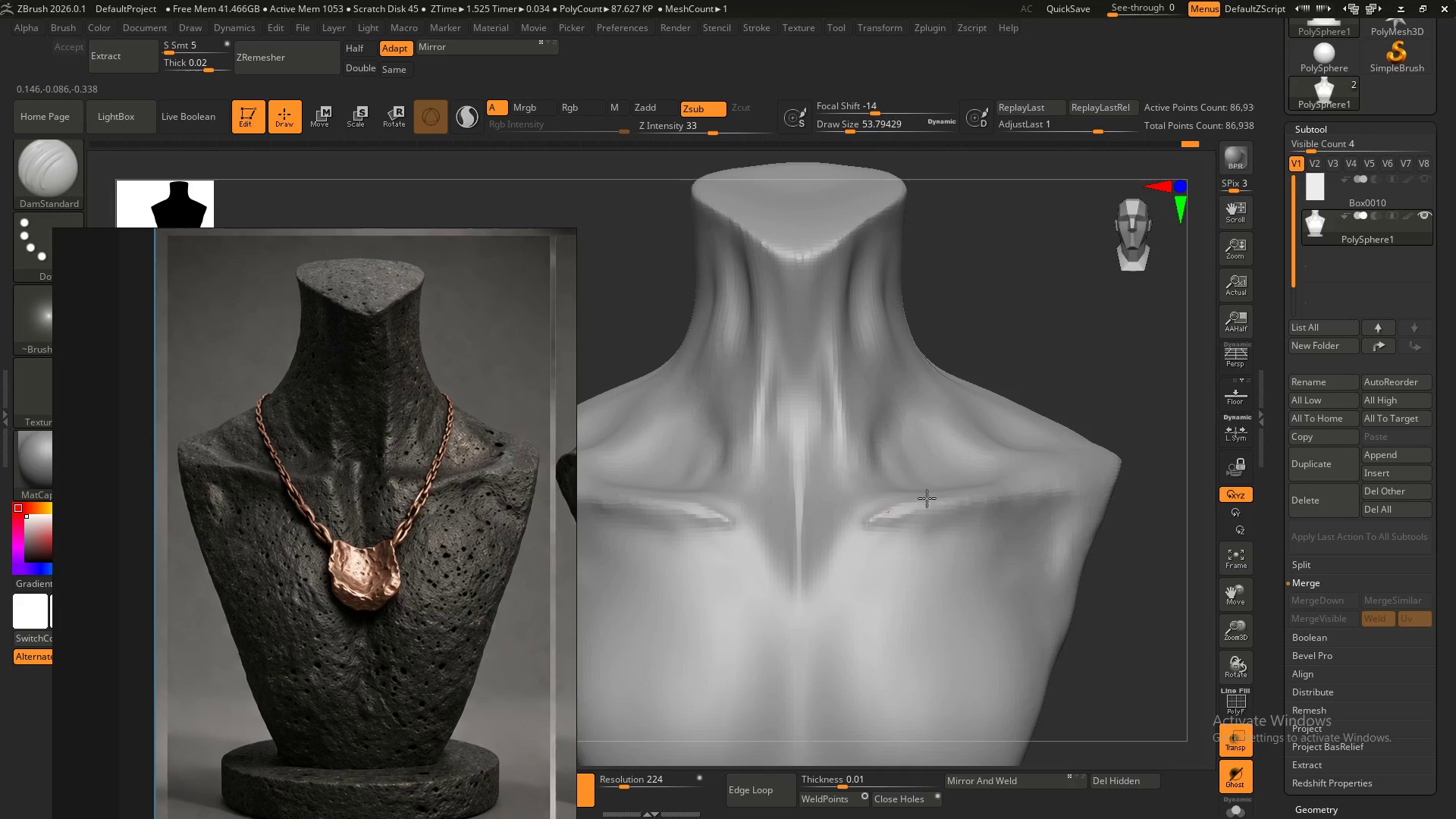 
hold_key(key=AltLeft, duration=1.05)
left_click_drag(start_coordinate=[865, 528], to_coordinate=[1038, 491])
 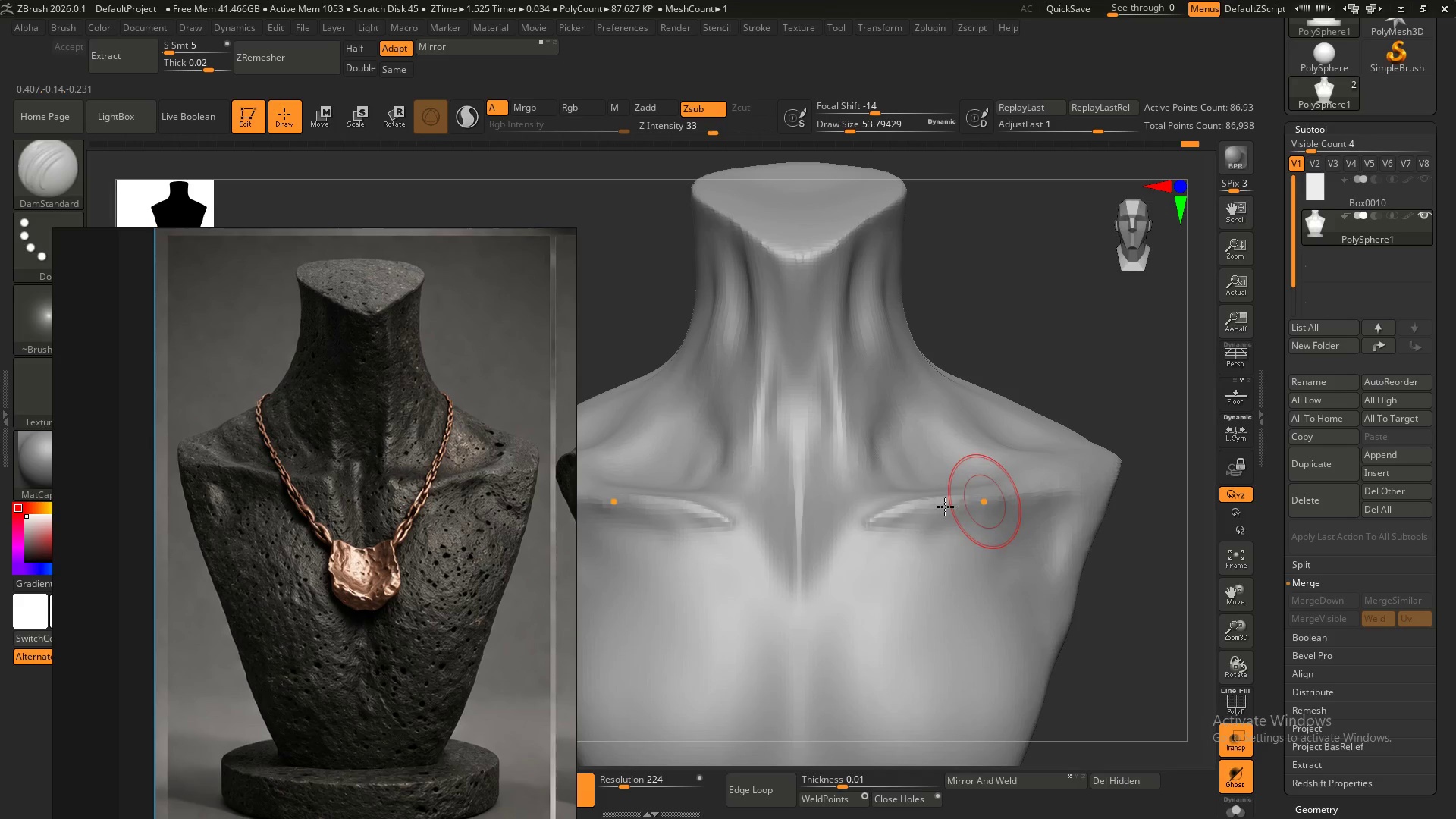 
hold_key(key=ShiftLeft, duration=1.5)
left_click_drag(start_coordinate=[874, 525], to_coordinate=[962, 497])
 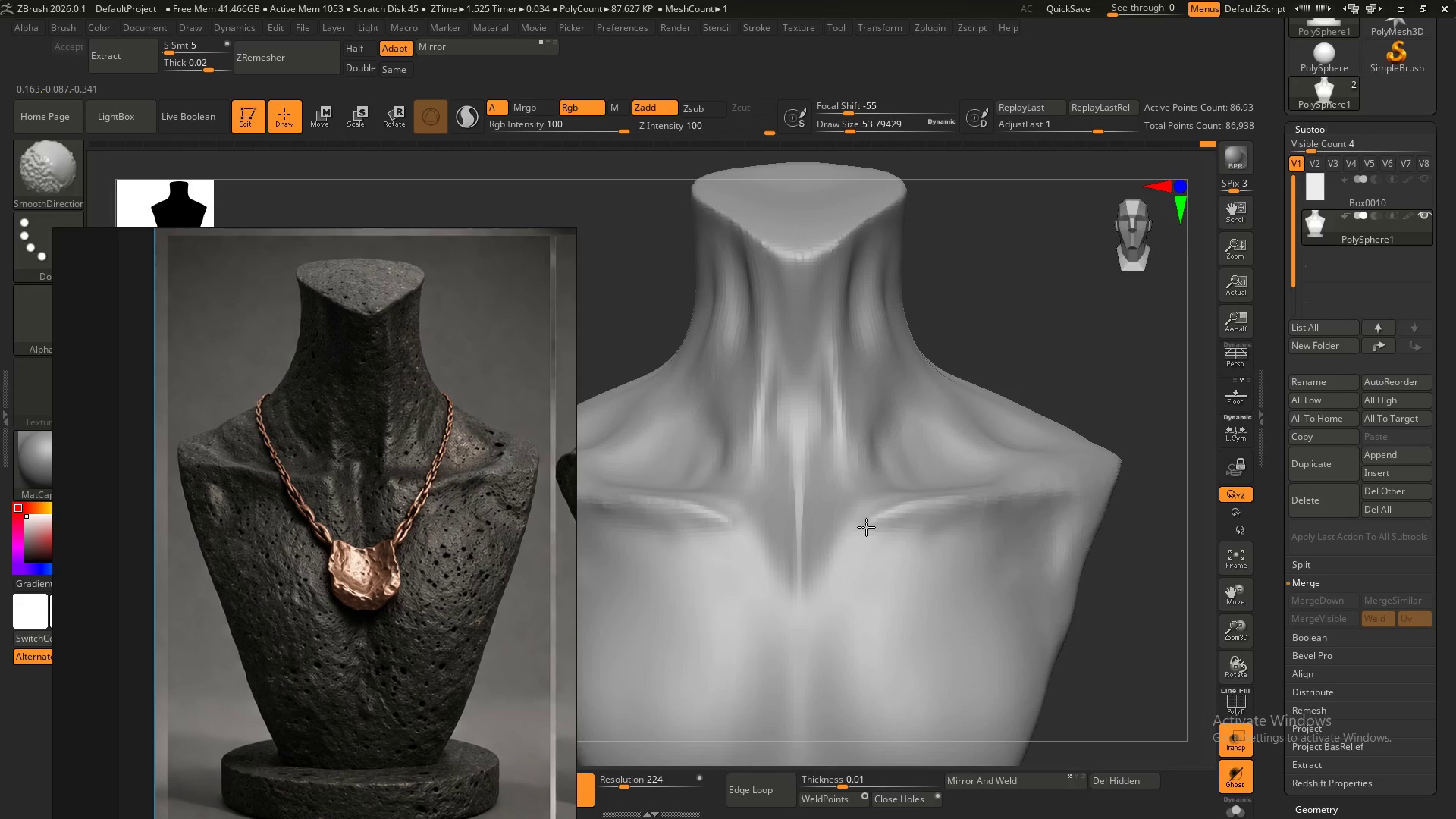 
left_click_drag(start_coordinate=[868, 527], to_coordinate=[943, 500])
 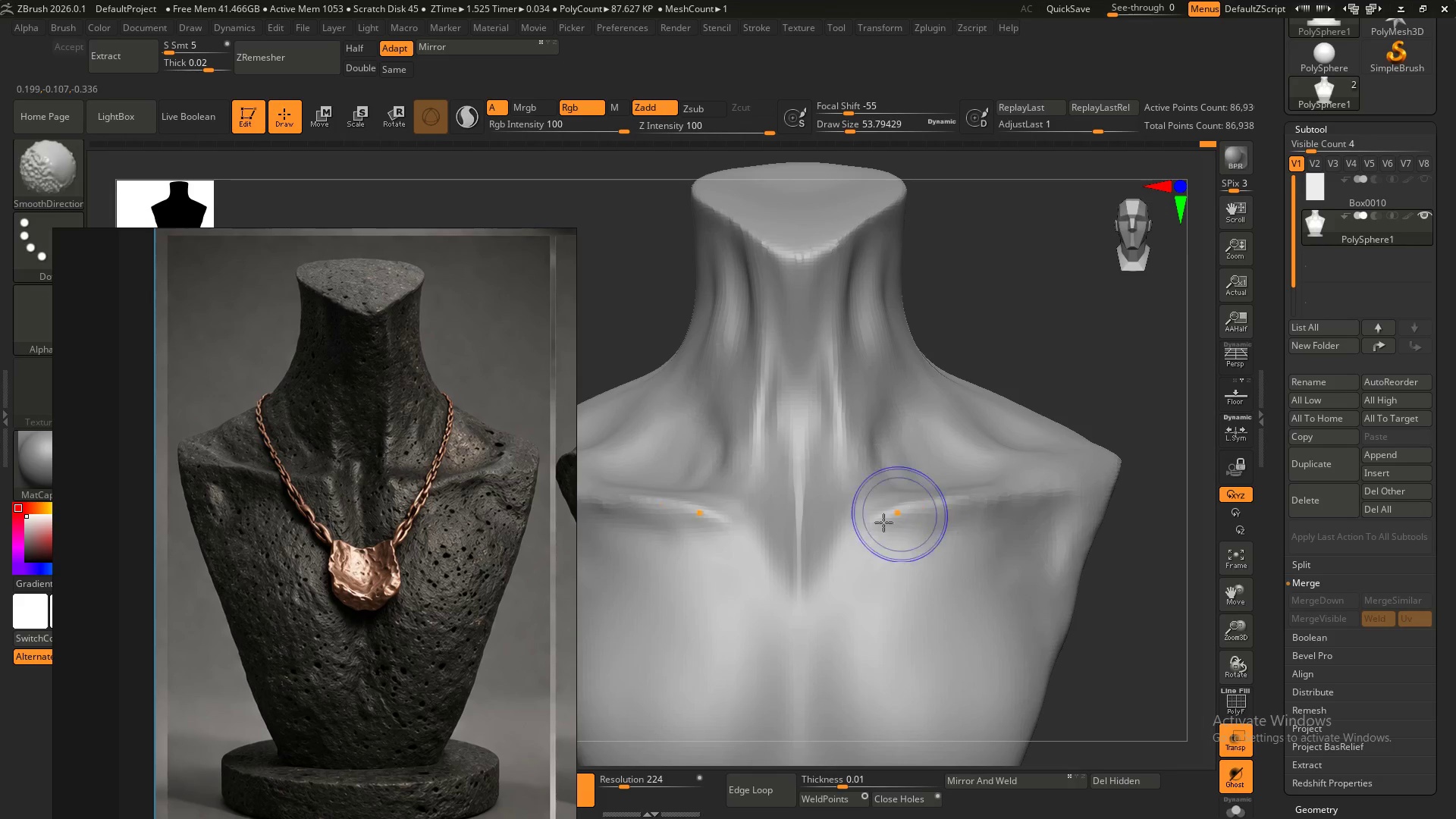 
left_click_drag(start_coordinate=[881, 523], to_coordinate=[942, 501])
 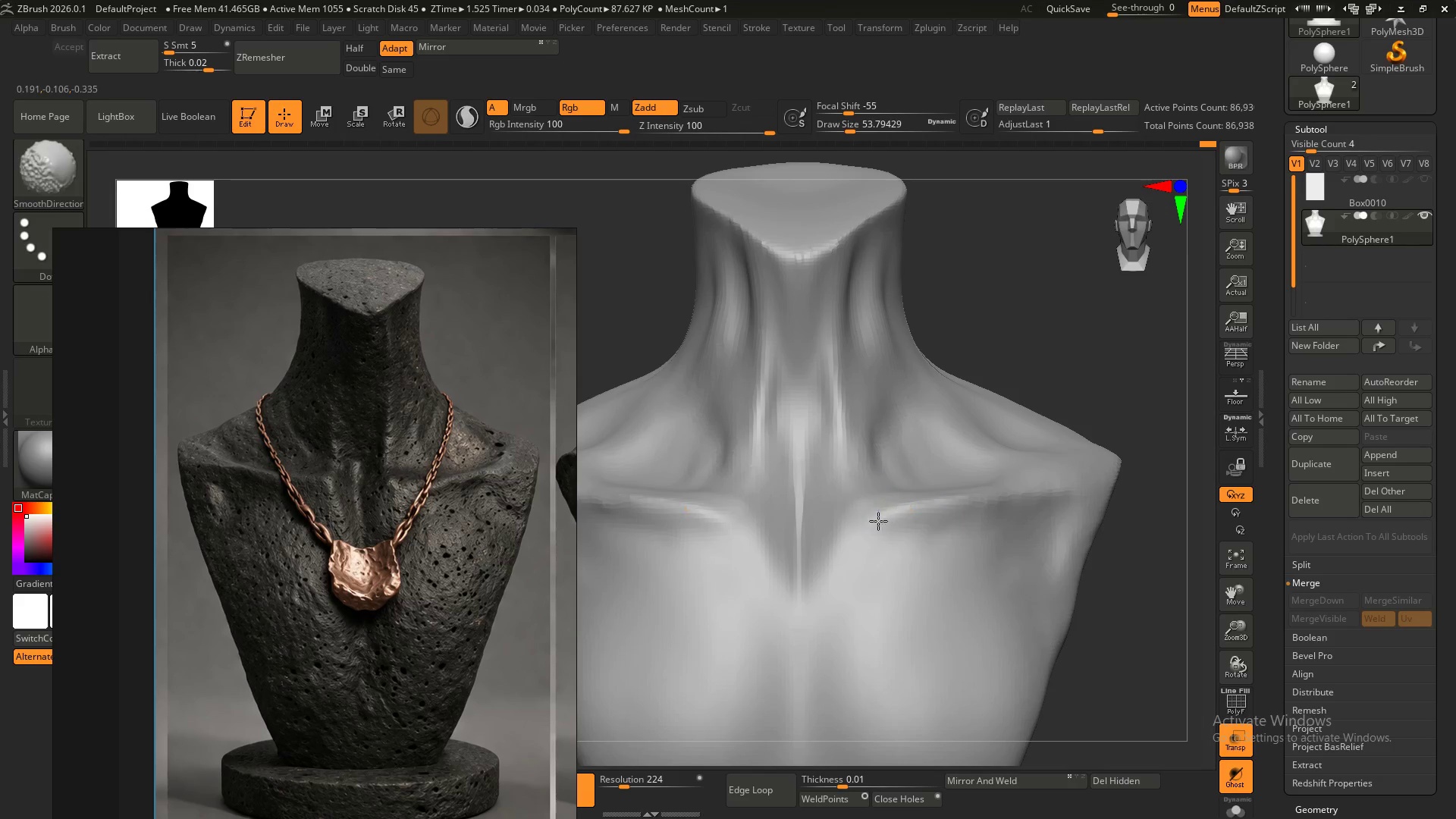 
left_click_drag(start_coordinate=[882, 521], to_coordinate=[987, 495])
 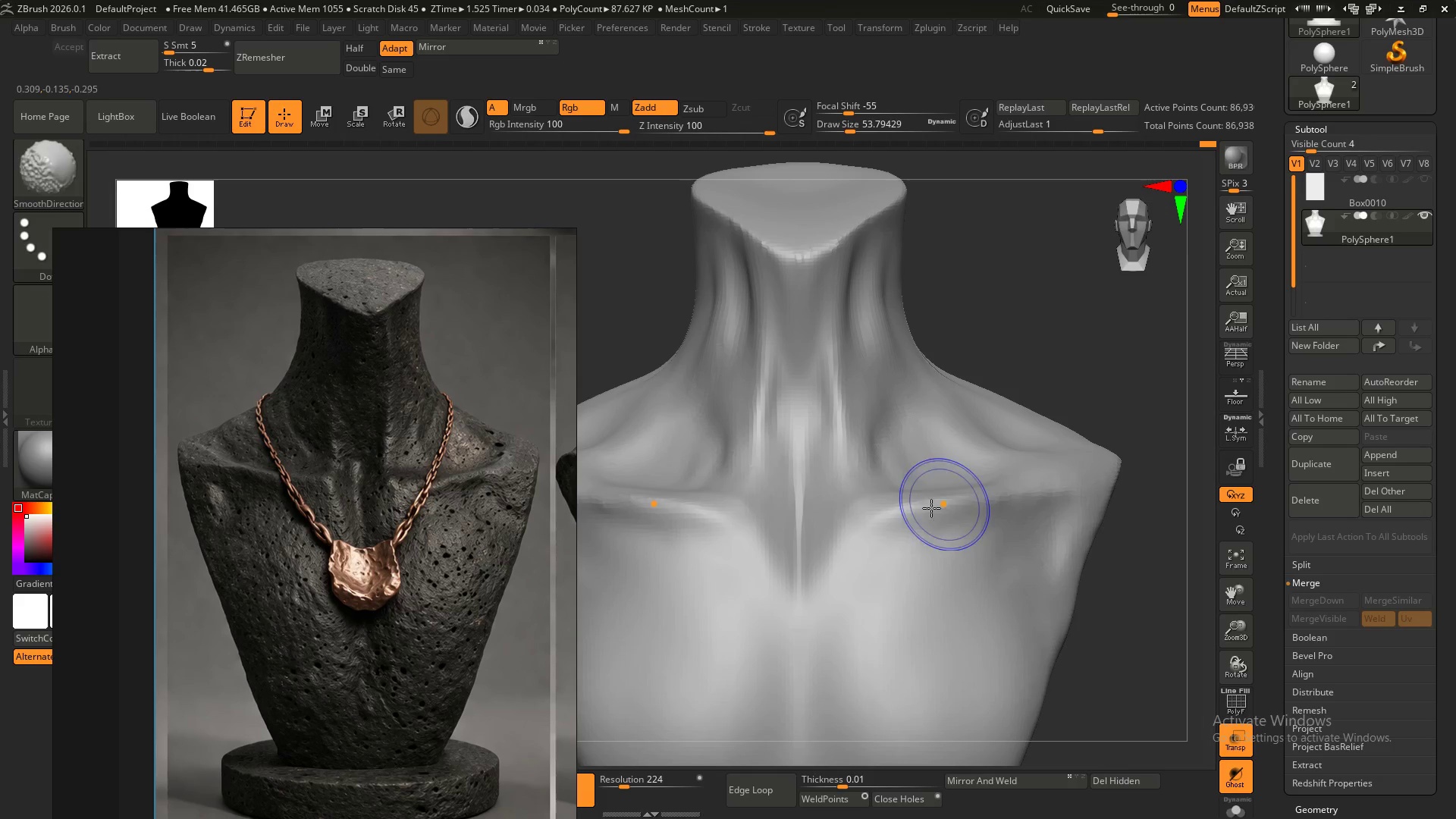 
hold_key(key=ShiftLeft, duration=1.52)
left_click_drag(start_coordinate=[871, 526], to_coordinate=[1024, 486])
 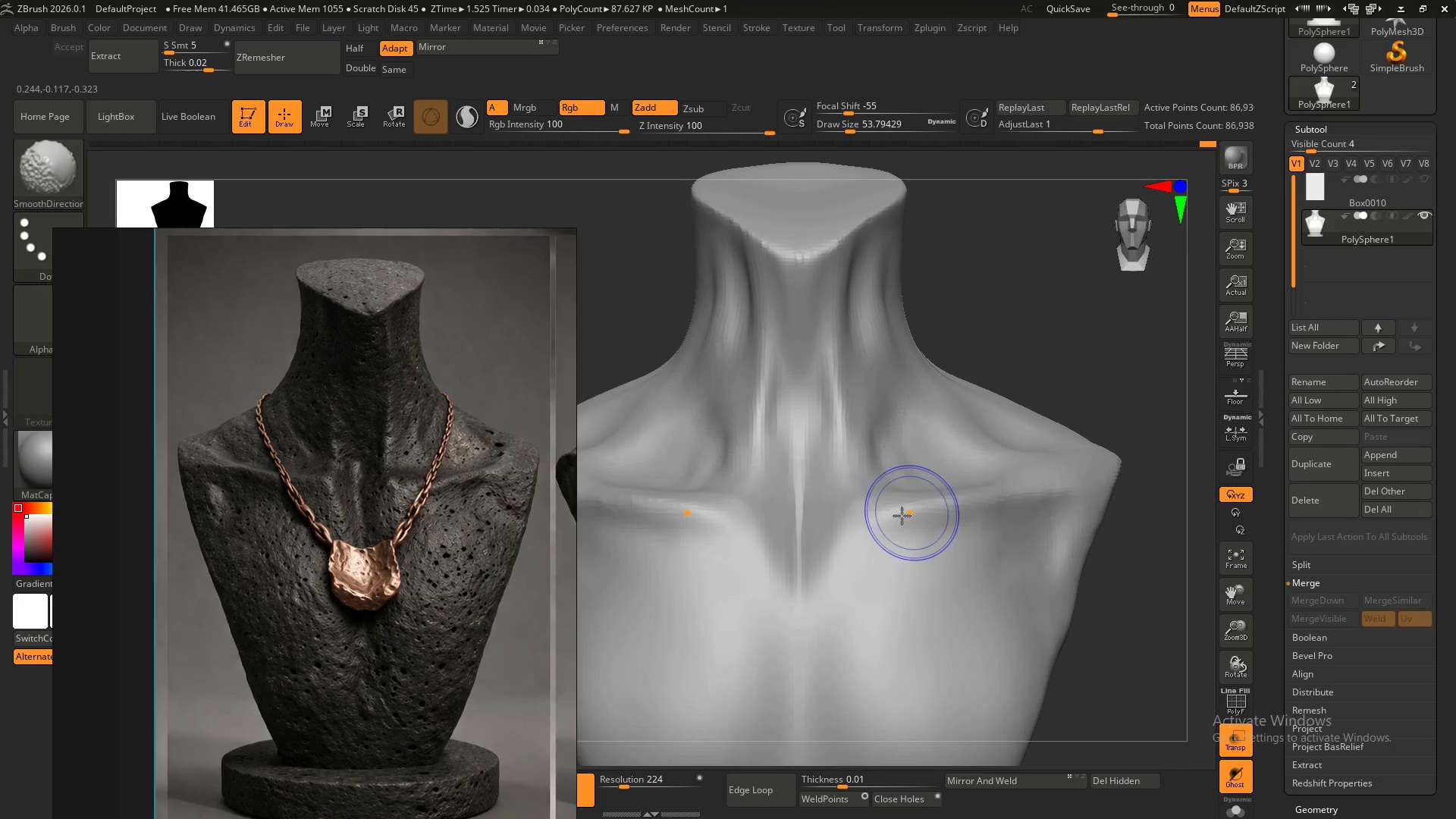 
left_click_drag(start_coordinate=[908, 514], to_coordinate=[810, 572])
 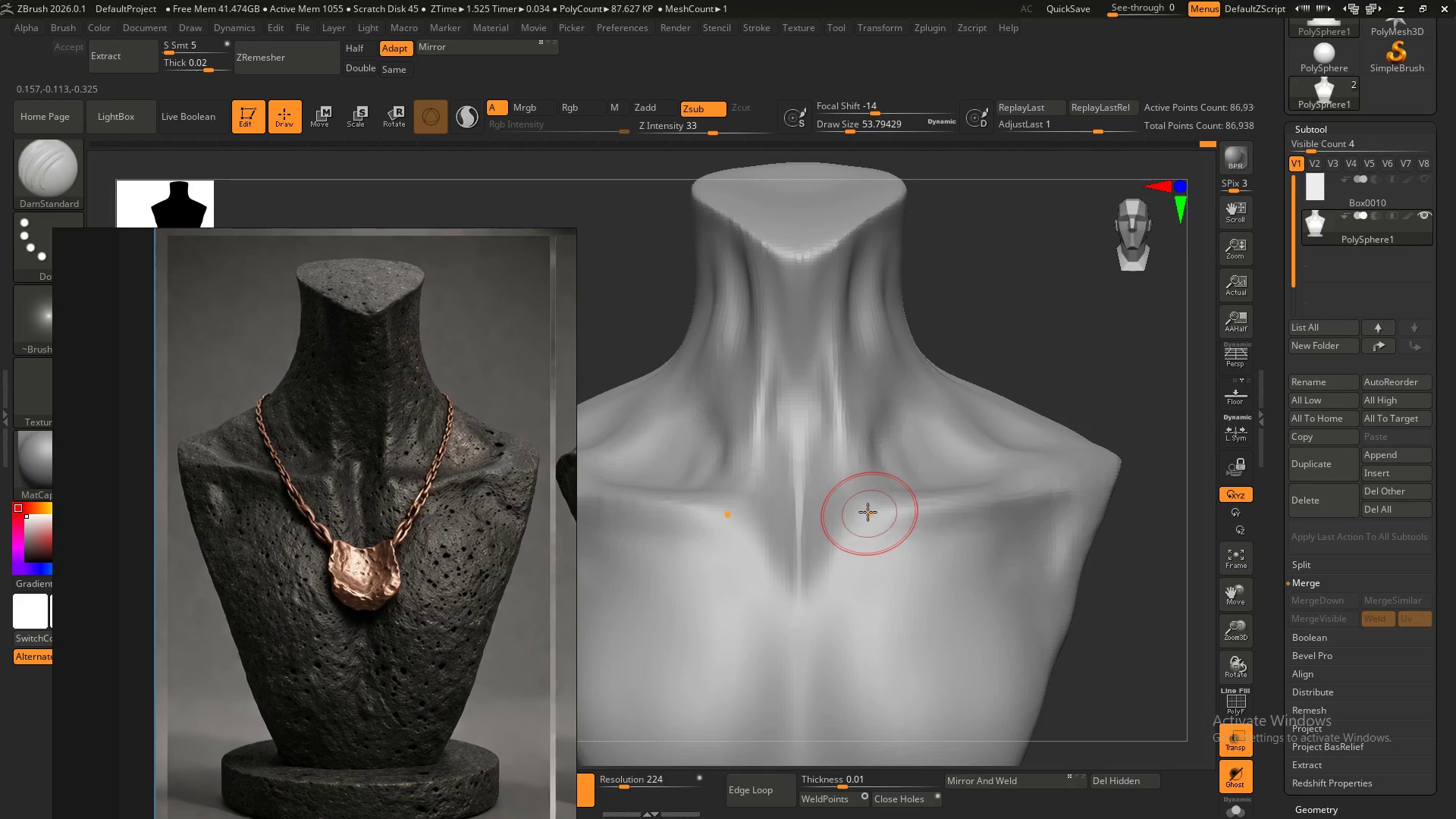 
hold_key(key=ShiftLeft, duration=0.88)
 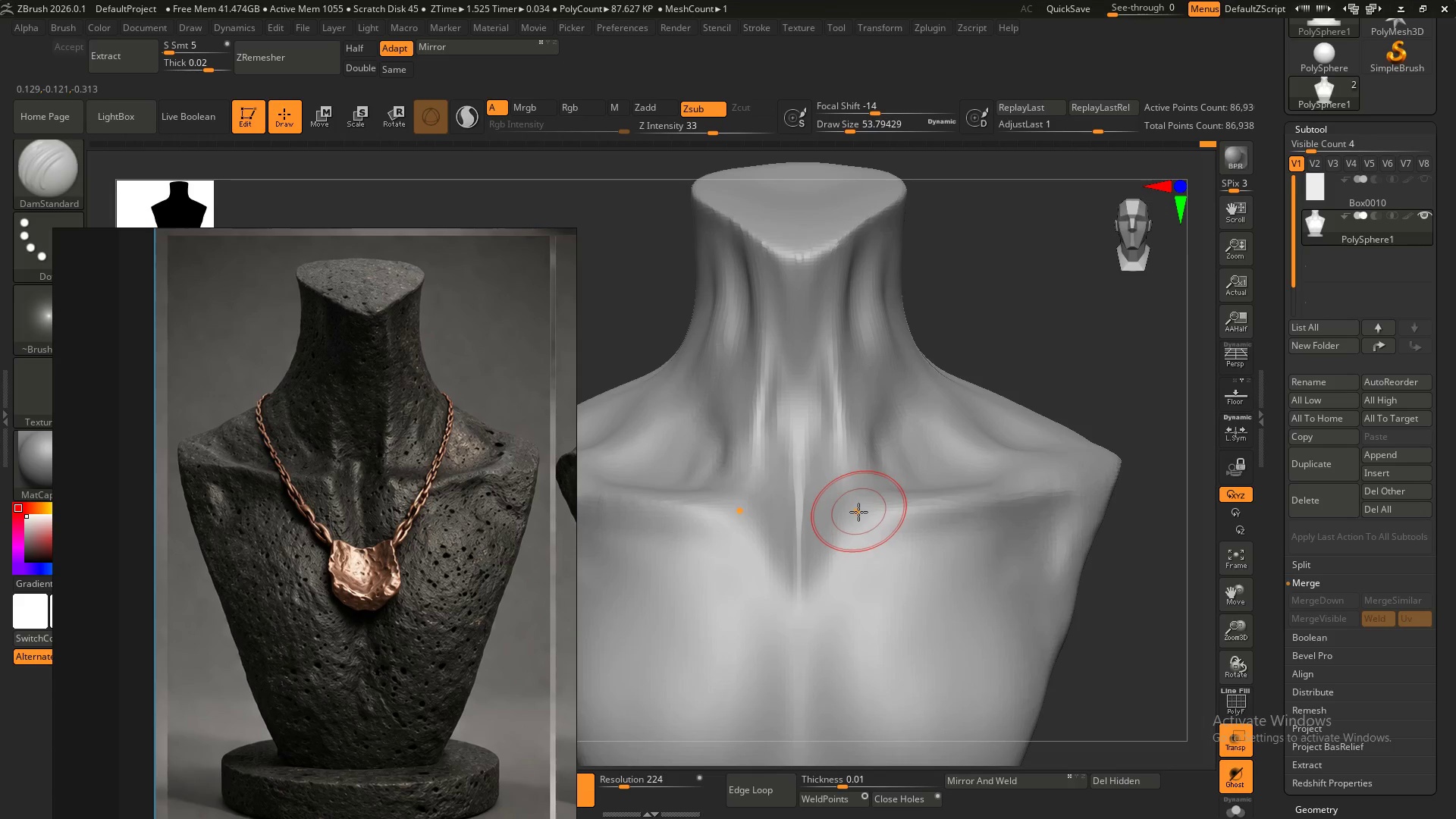 
hold_key(key=AltLeft, duration=1.22)
left_click_drag(start_coordinate=[853, 507], to_coordinate=[843, 523])
 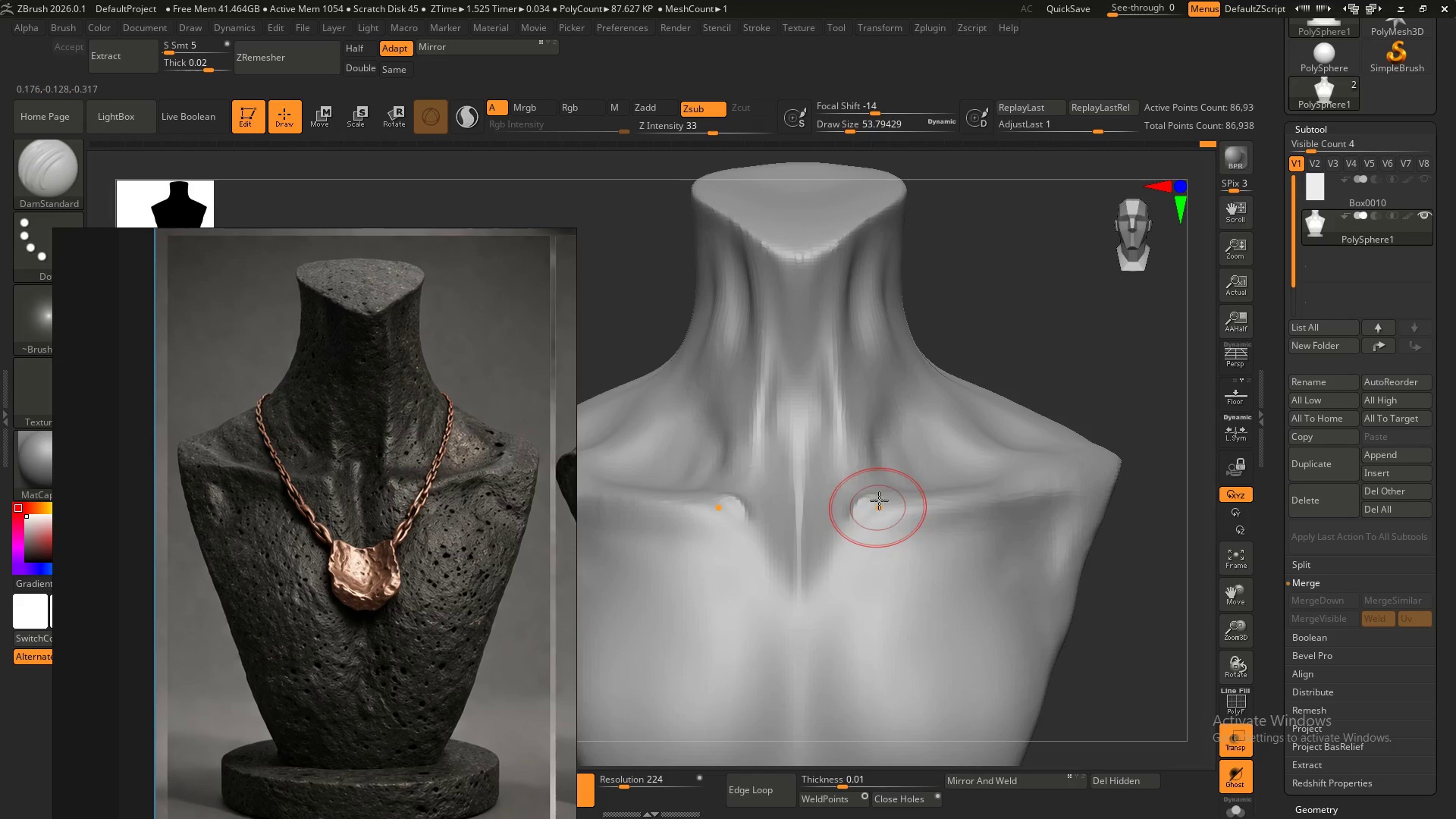 
hold_key(key=ShiftLeft, duration=0.97)
left_click_drag(start_coordinate=[881, 495], to_coordinate=[863, 524])
 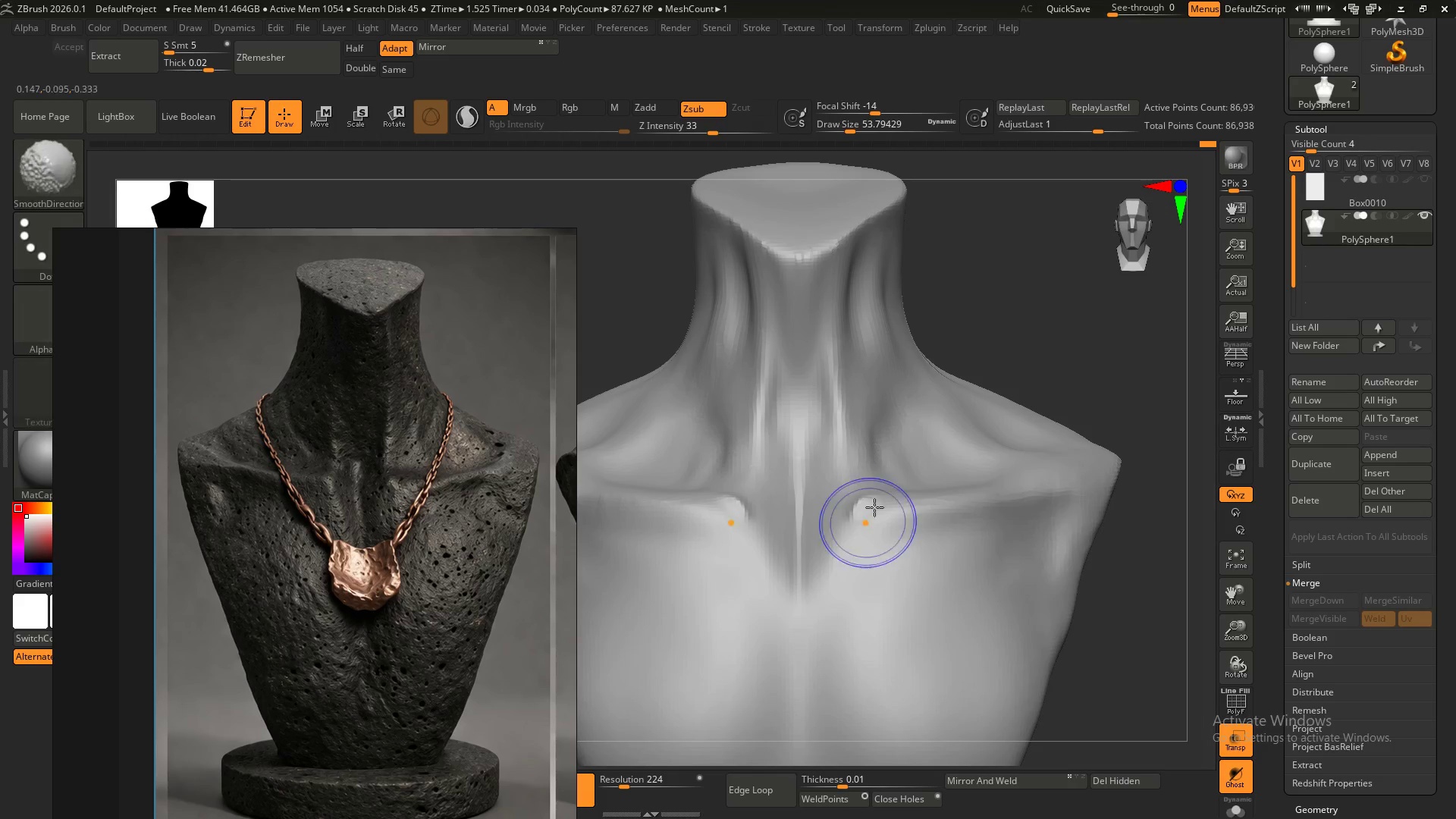 
left_click_drag(start_coordinate=[875, 500], to_coordinate=[855, 528])
 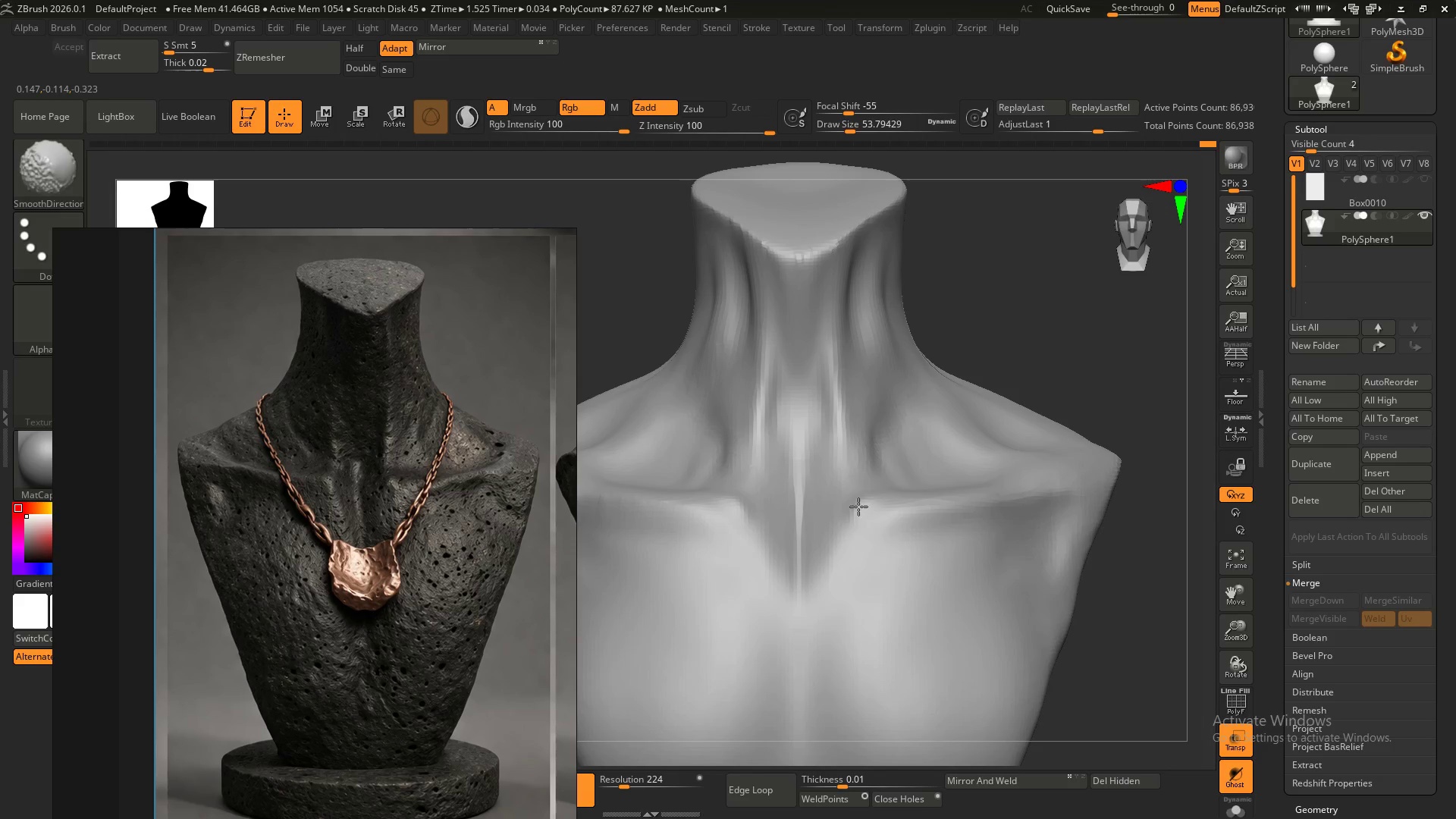 
left_click_drag(start_coordinate=[868, 507], to_coordinate=[852, 533])
 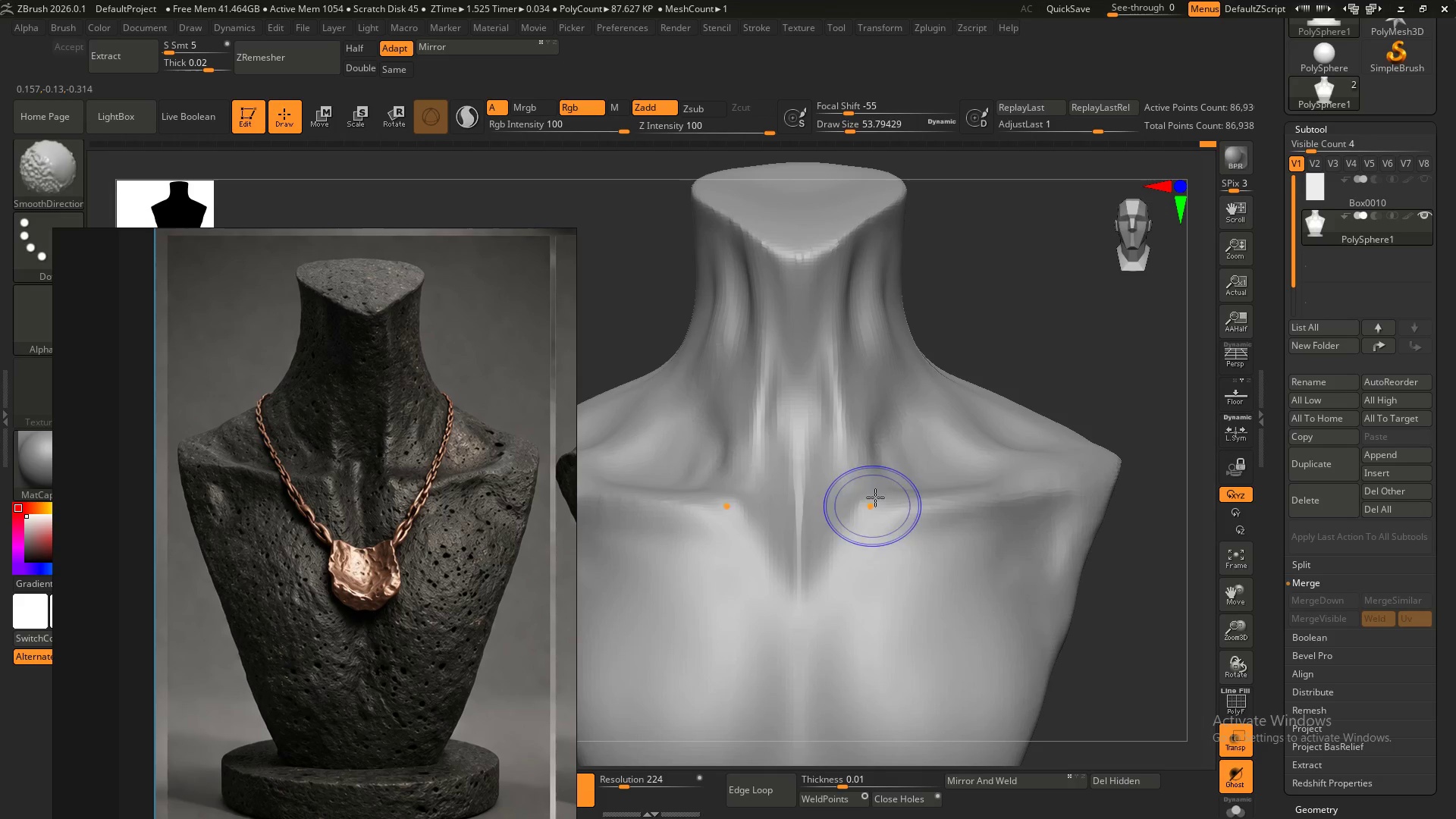 
left_click_drag(start_coordinate=[875, 497], to_coordinate=[849, 543])
 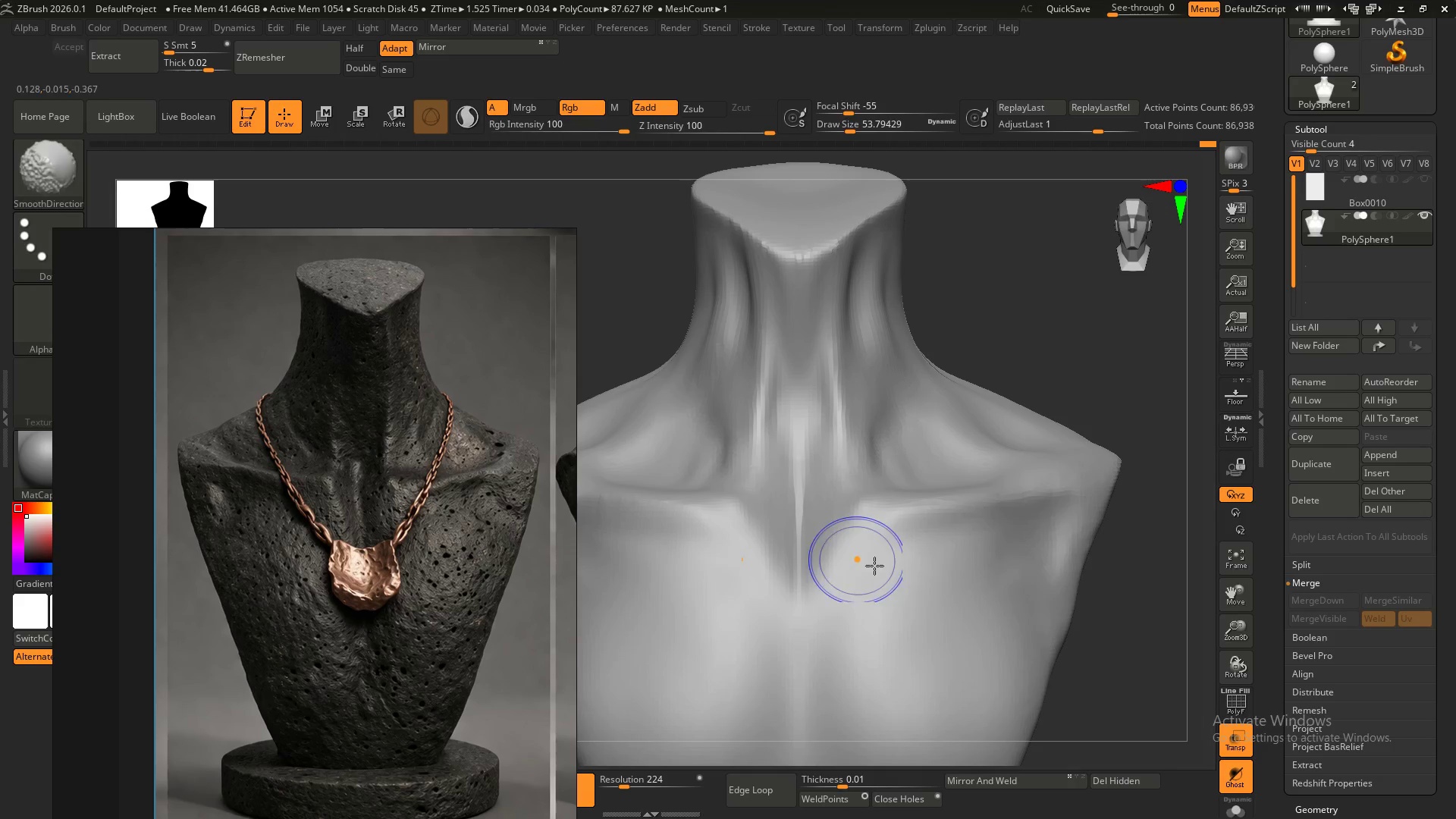 
hold_key(key=ShiftLeft, duration=1.84)
 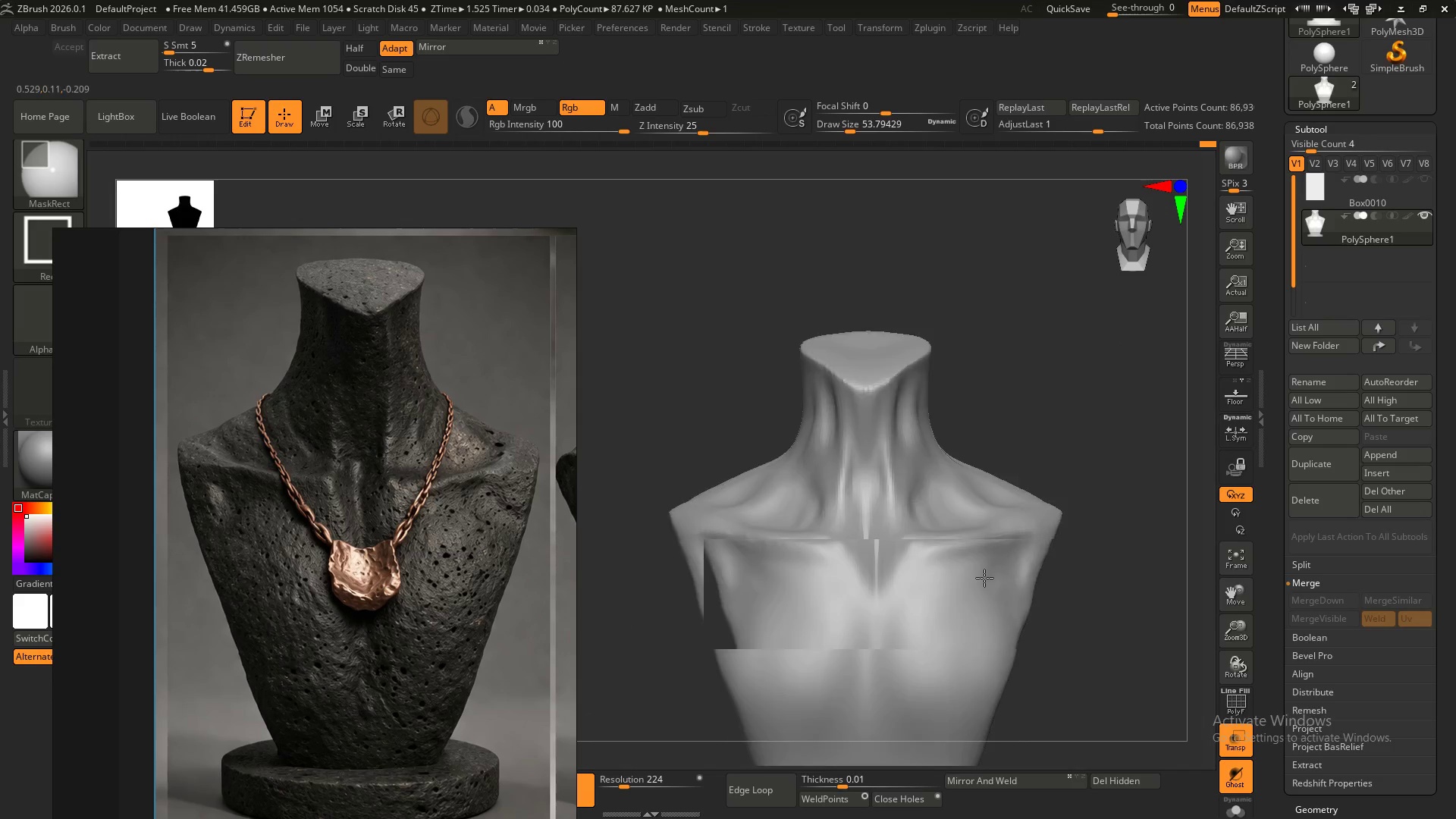 
hold_key(key=ControlLeft, duration=0.41)
 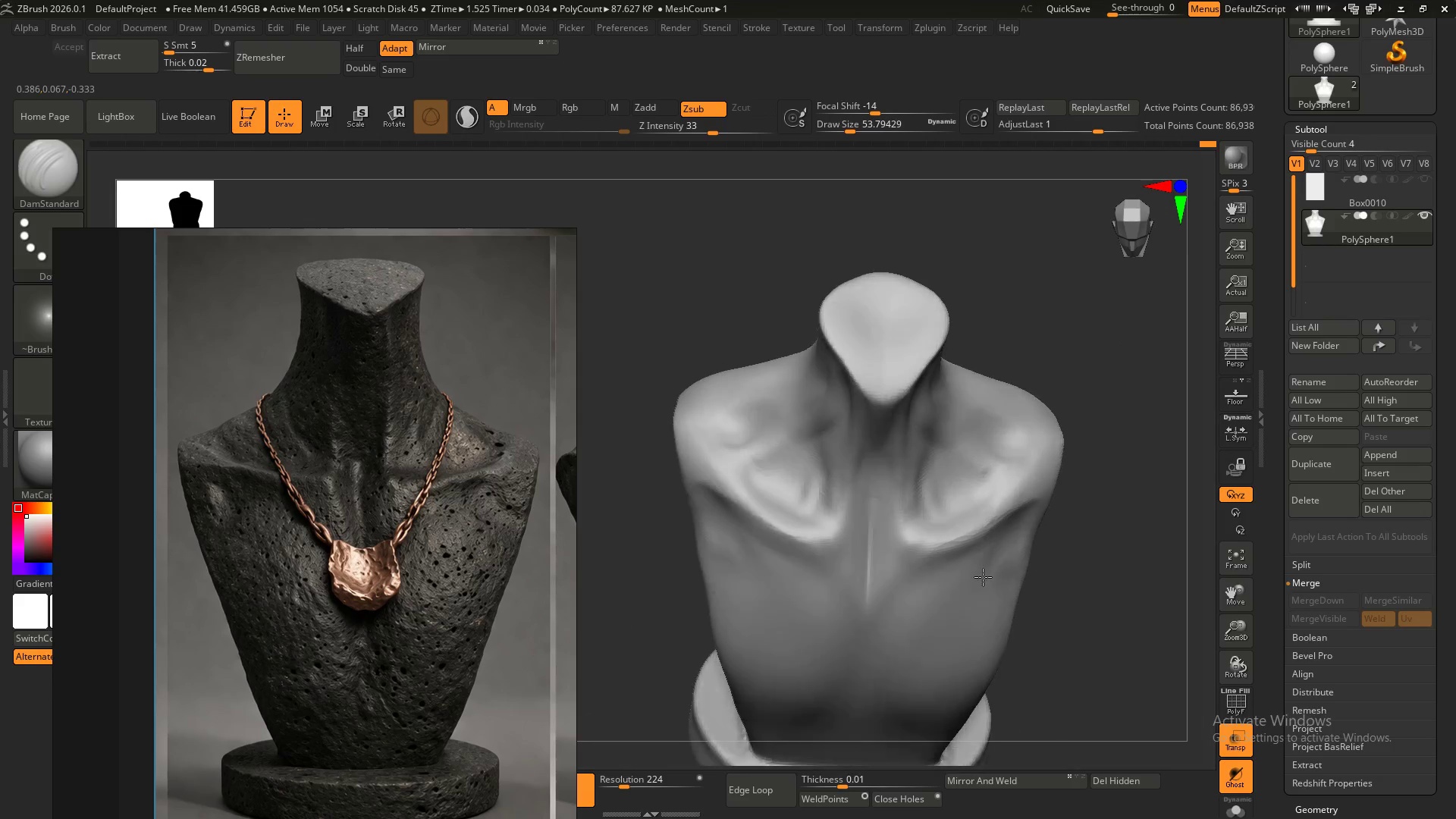 
hold_key(key=ShiftLeft, duration=0.31)
 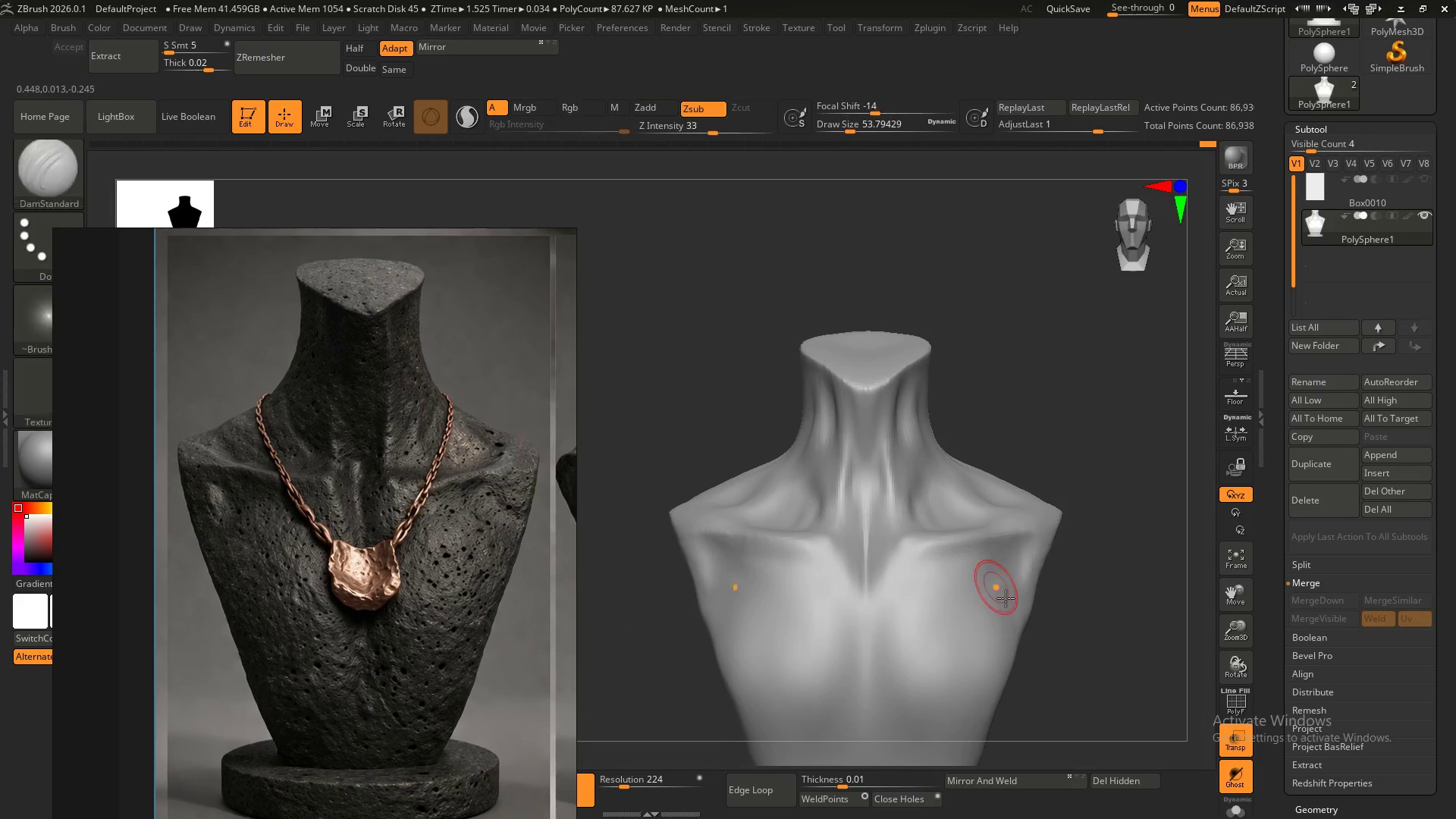 
hold_key(key=ControlLeft, duration=0.33)
 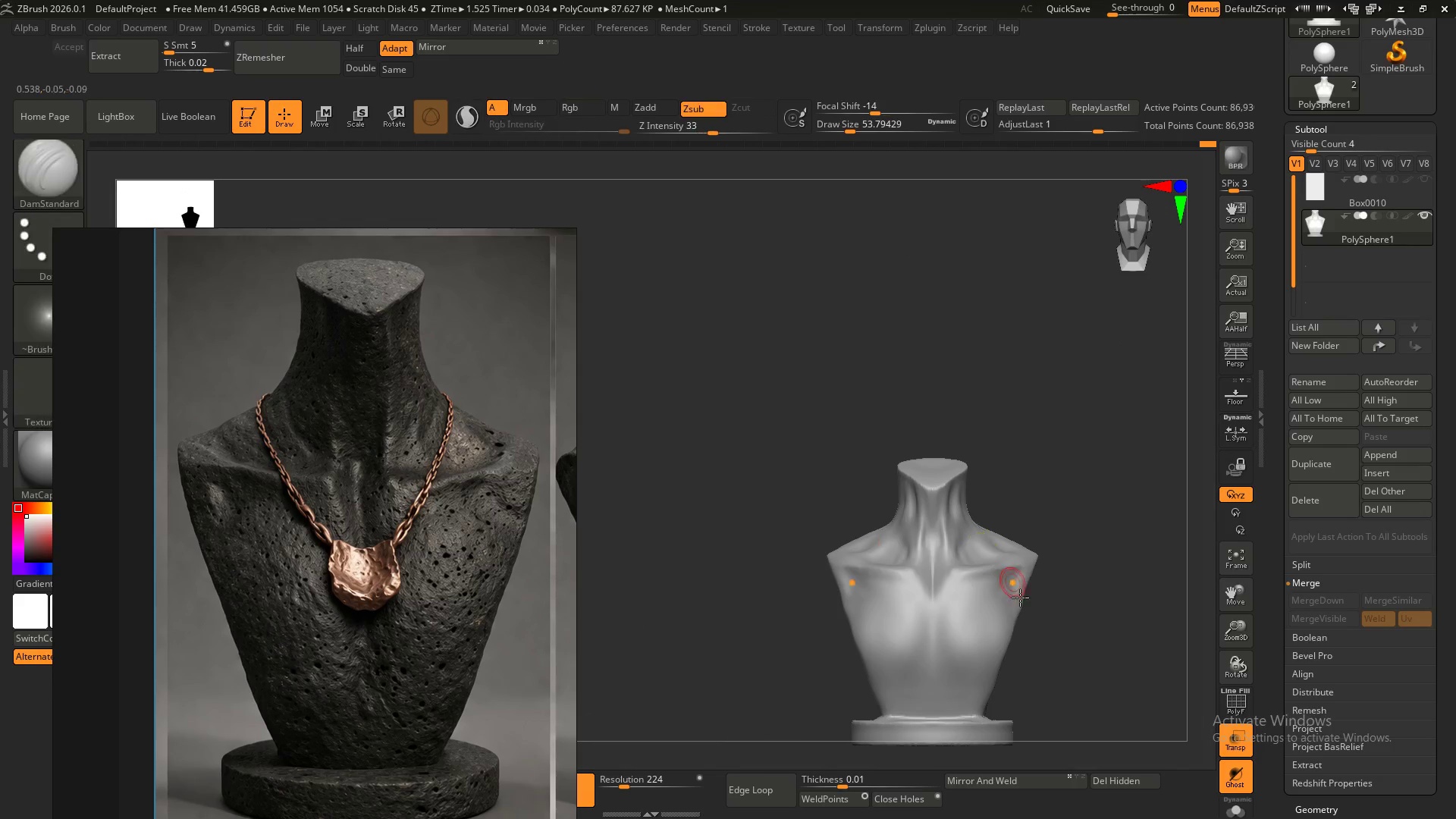 
hold_key(key=AltLeft, duration=0.45)
 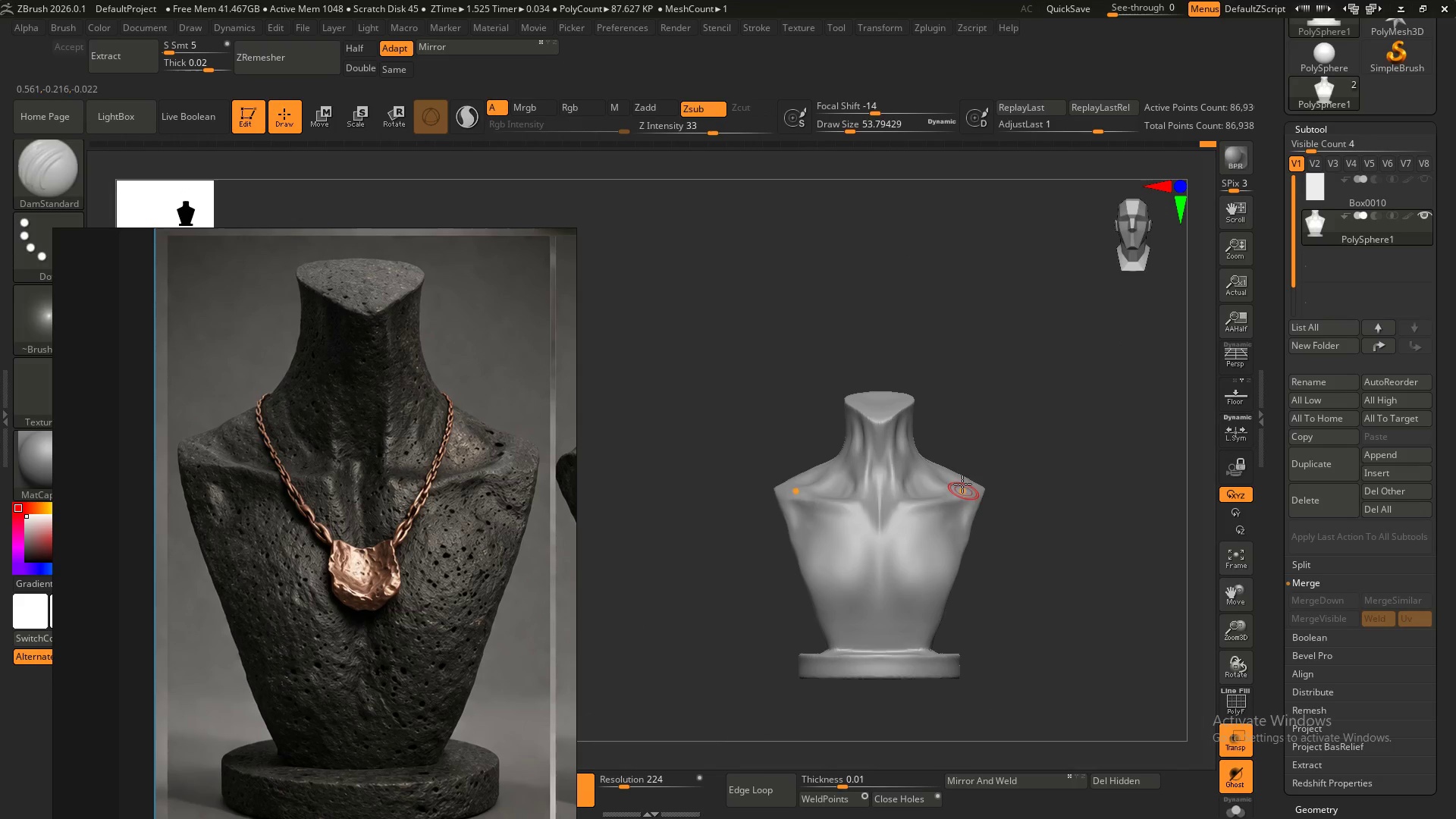 
hold_key(key=ControlLeft, duration=0.61)
 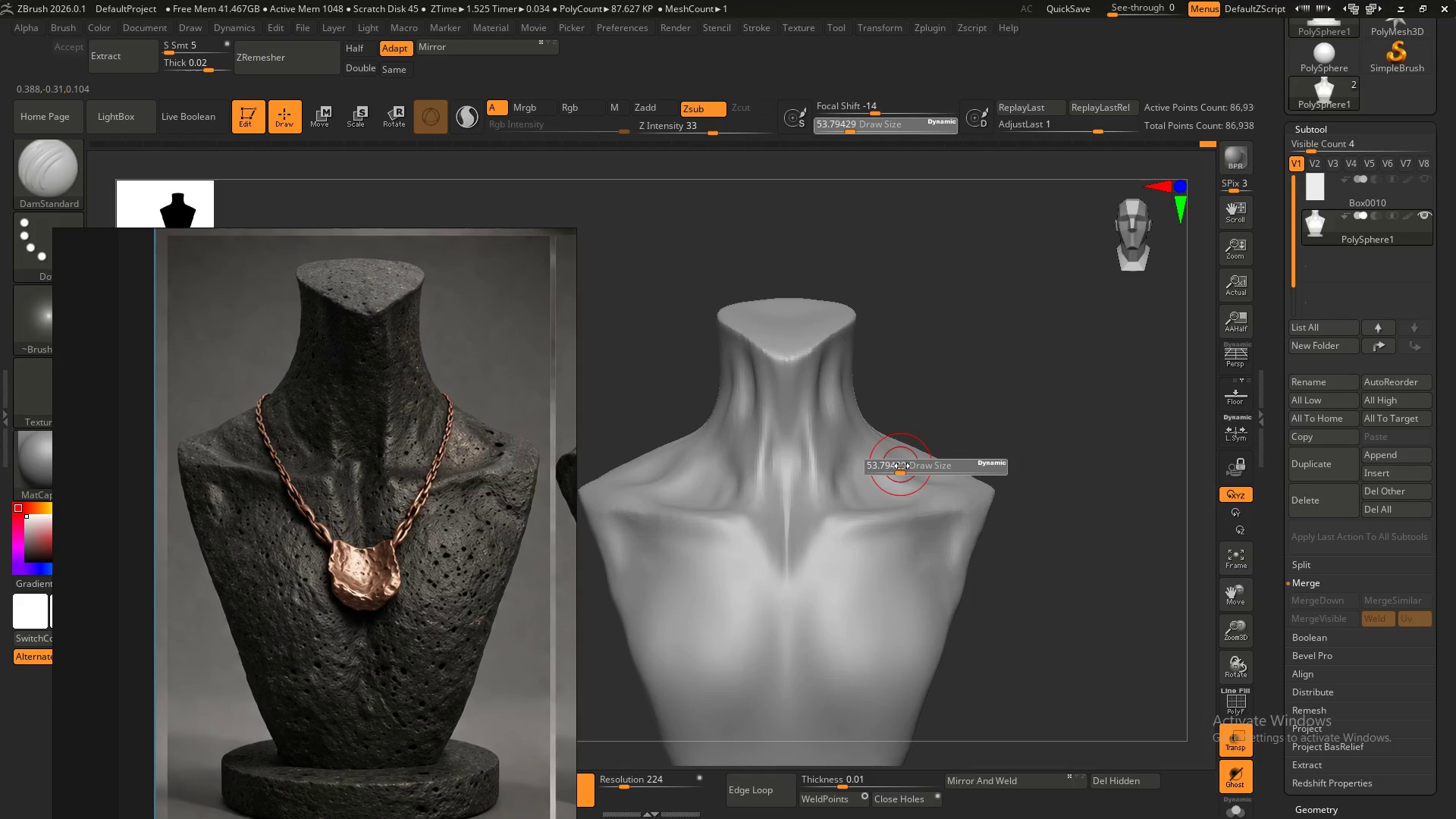 
hold_key(key=ControlLeft, duration=9.08)
 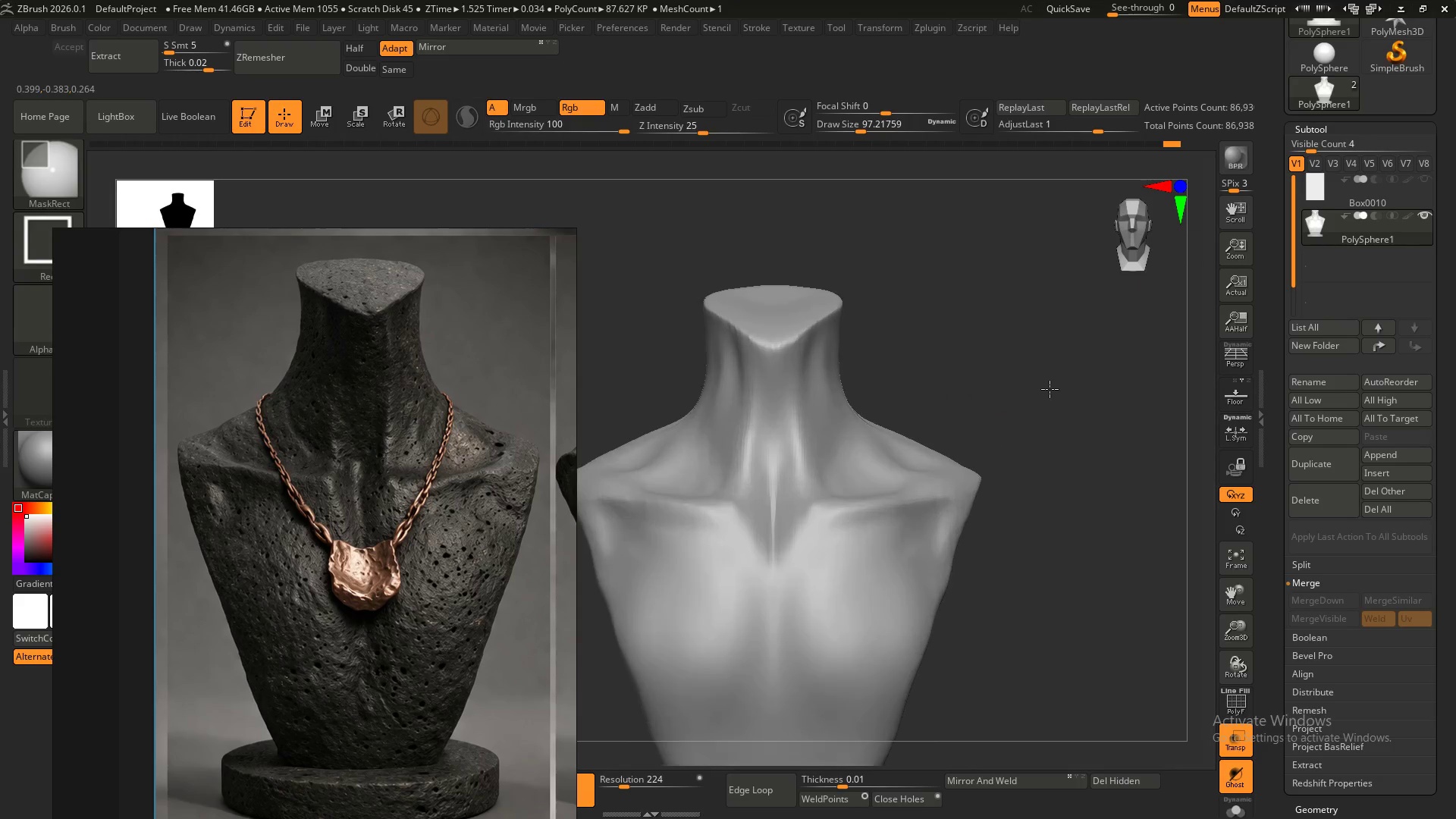 
hold_key(key=S, duration=0.83)
 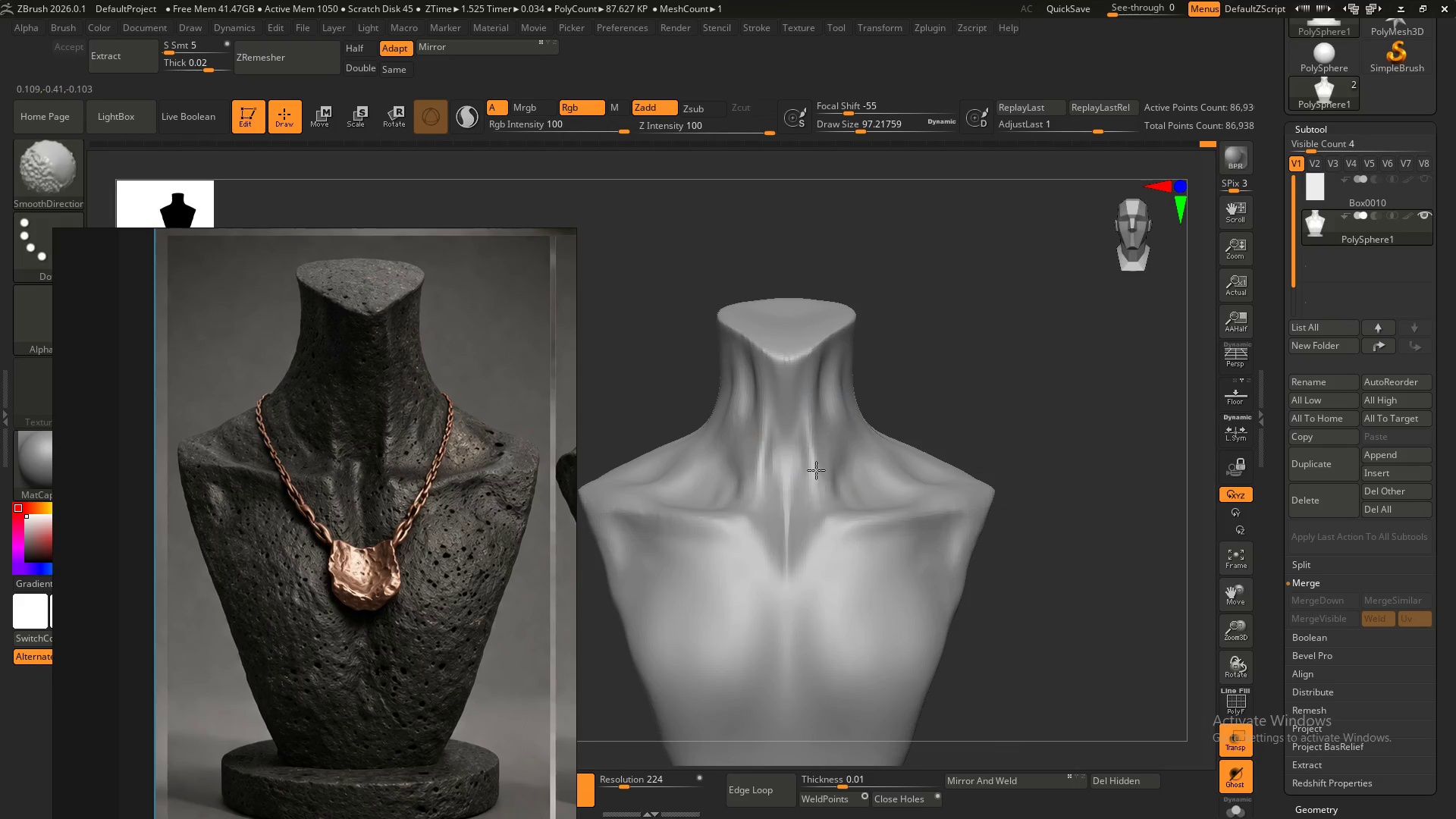 
left_click_drag(start_coordinate=[899, 464], to_coordinate=[911, 475])
 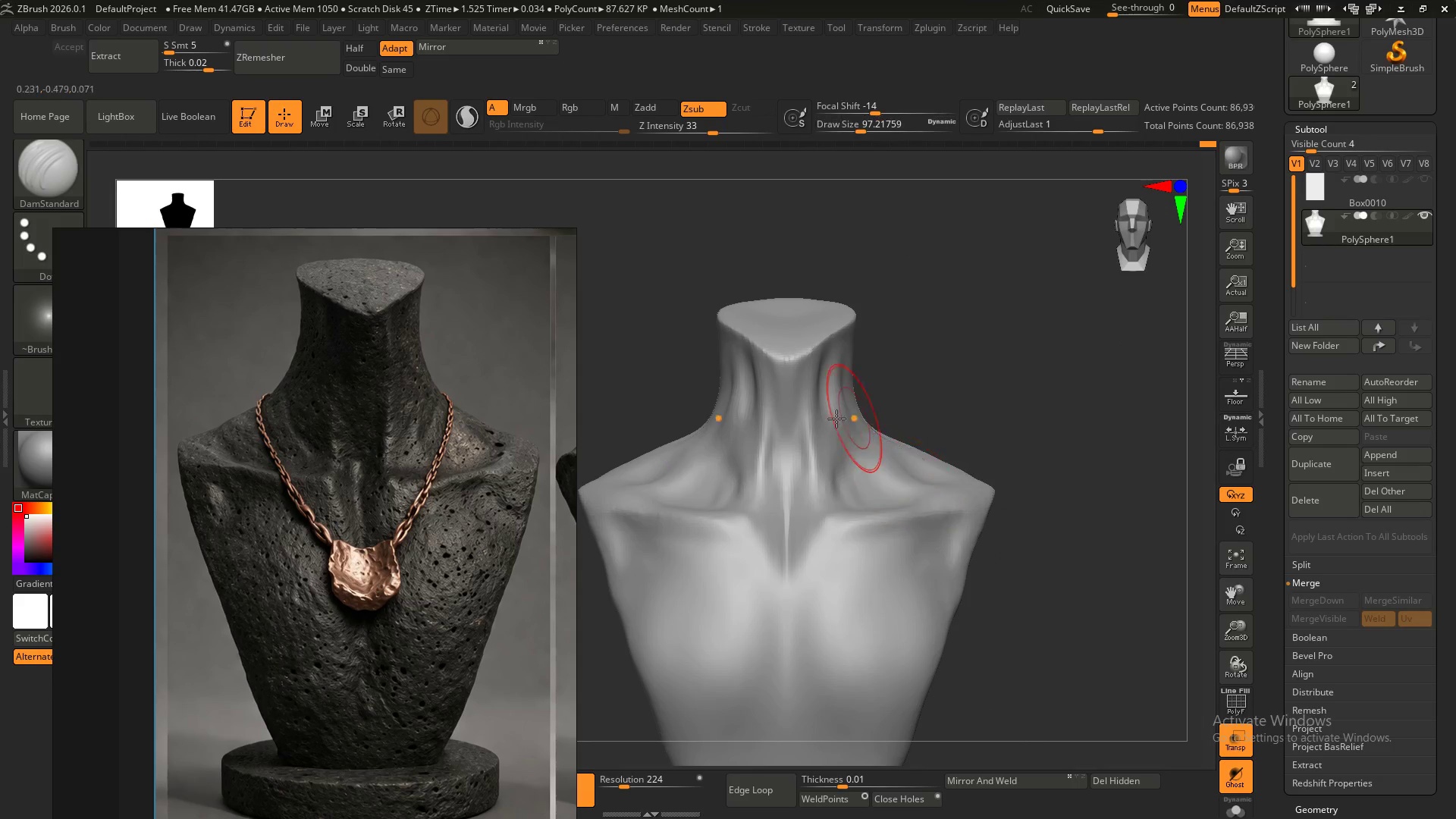 
hold_key(key=ShiftLeft, duration=1.34)
left_click_drag(start_coordinate=[819, 440], to_coordinate=[817, 453])
 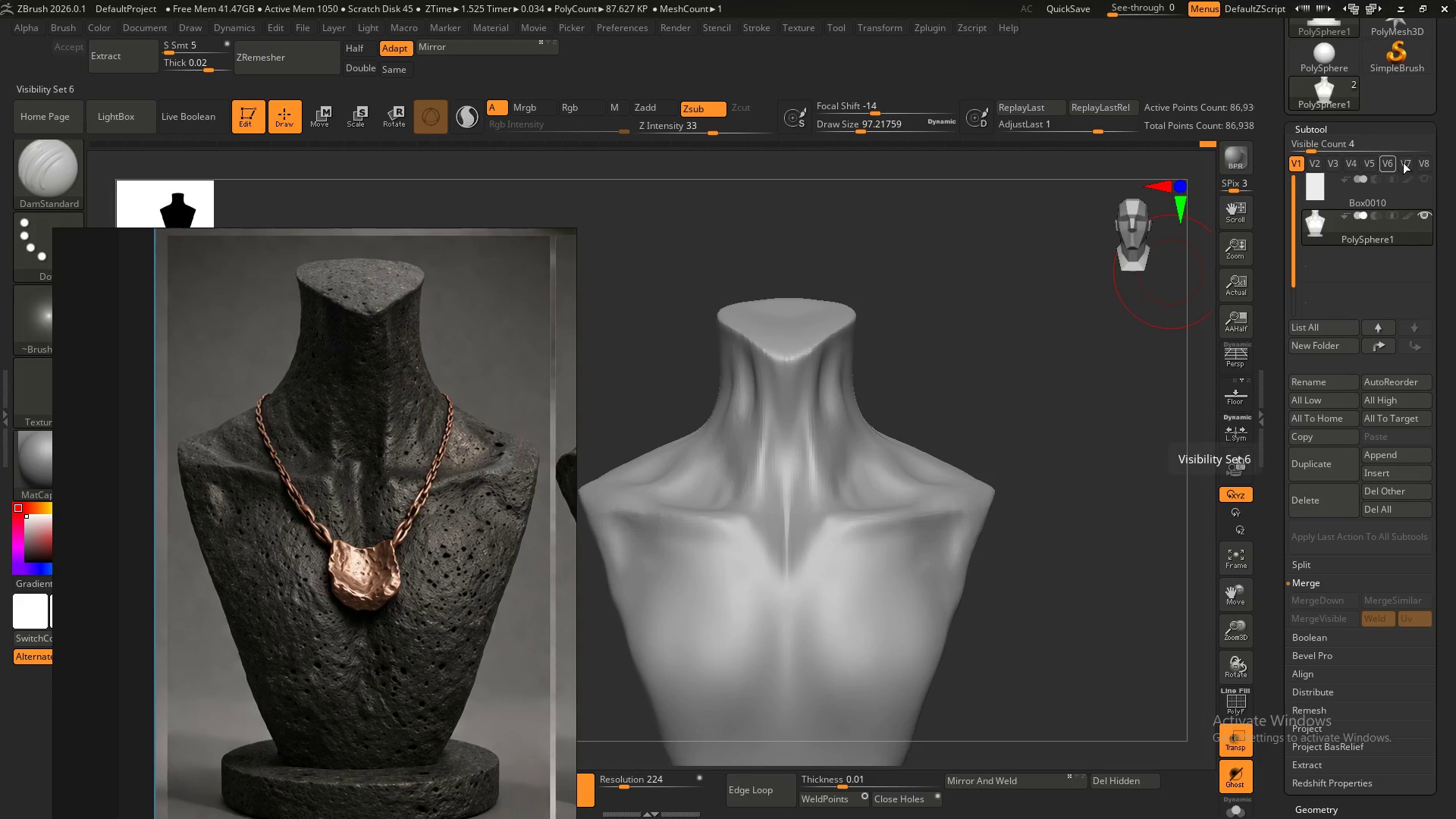 
hold_key(key=ShiftLeft, duration=1.5)
left_click_drag(start_coordinate=[805, 395], to_coordinate=[805, 411])
 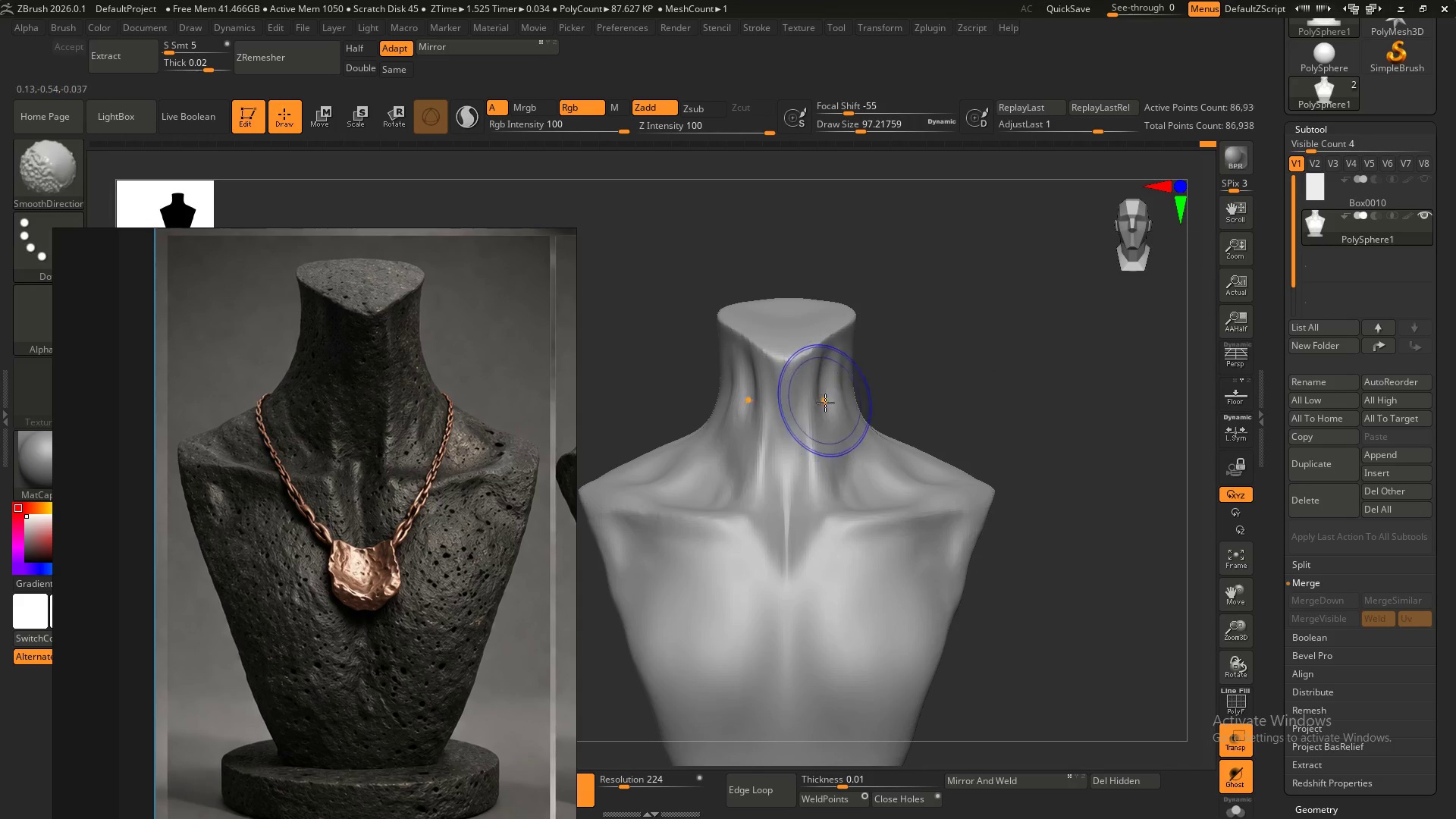 
left_click_drag(start_coordinate=[825, 400], to_coordinate=[829, 410])
 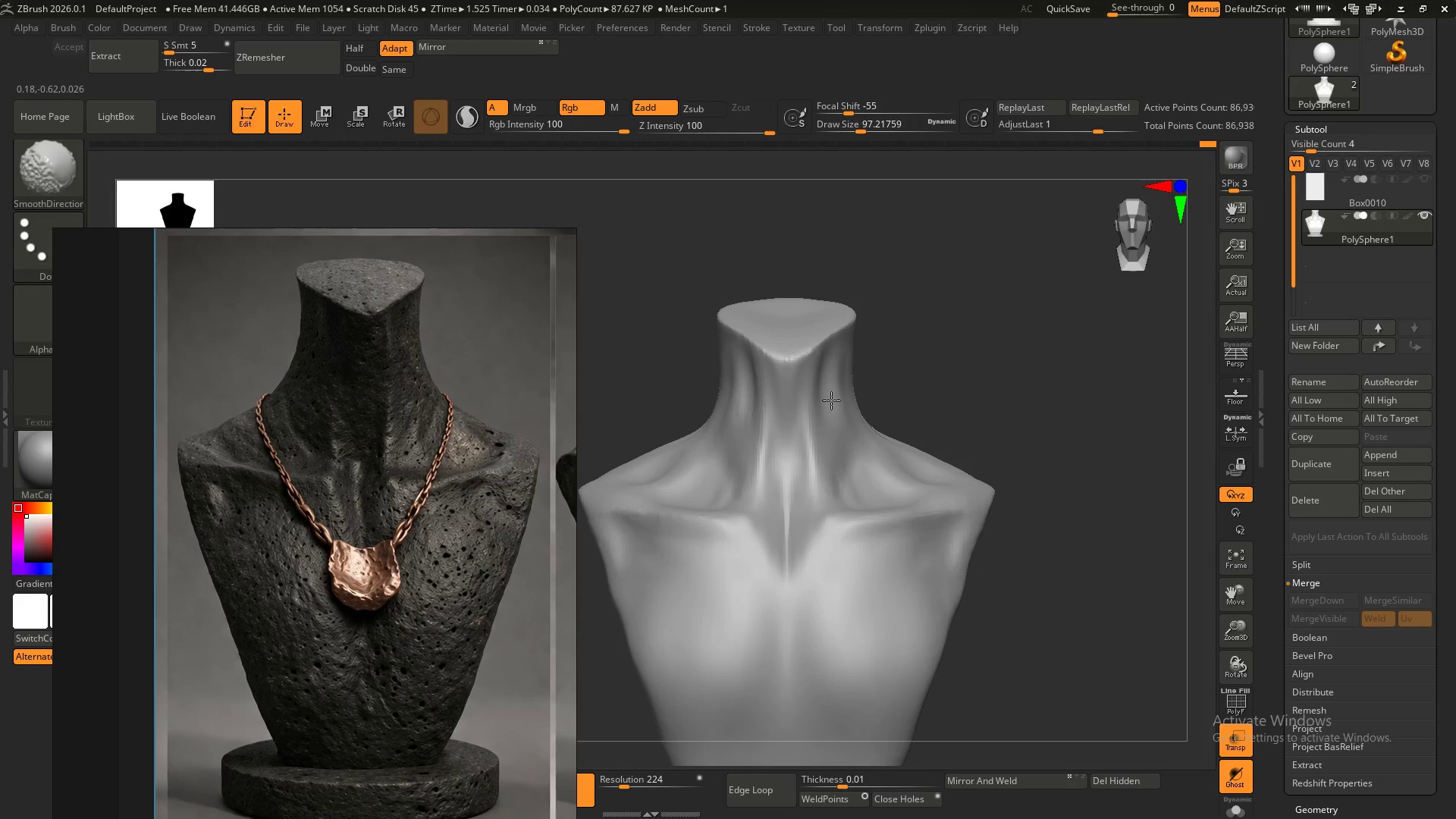 
hold_key(key=ShiftLeft, duration=1.52)
left_click_drag(start_coordinate=[843, 389], to_coordinate=[839, 397])
 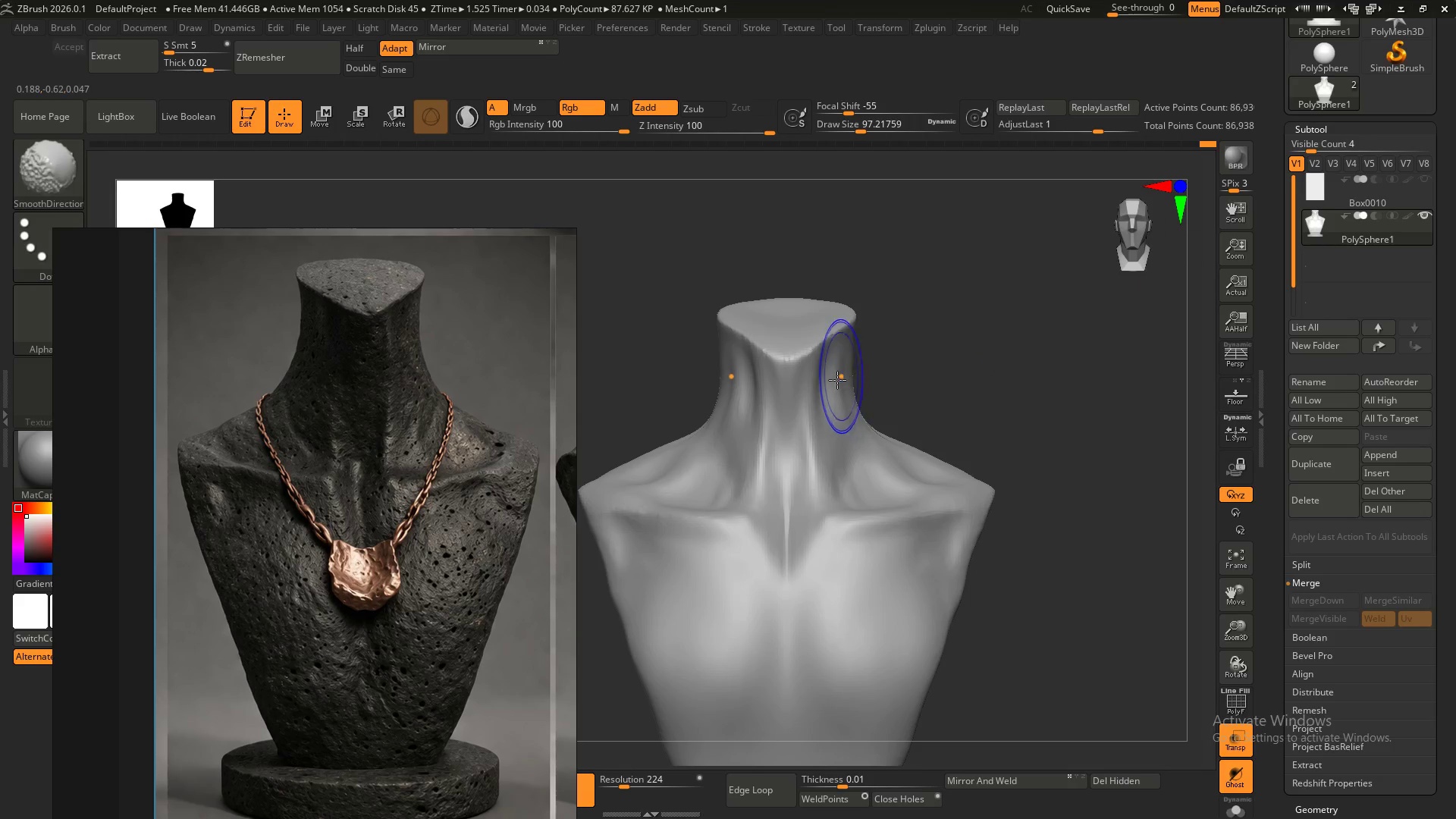 
left_click_drag(start_coordinate=[837, 382], to_coordinate=[831, 394])
 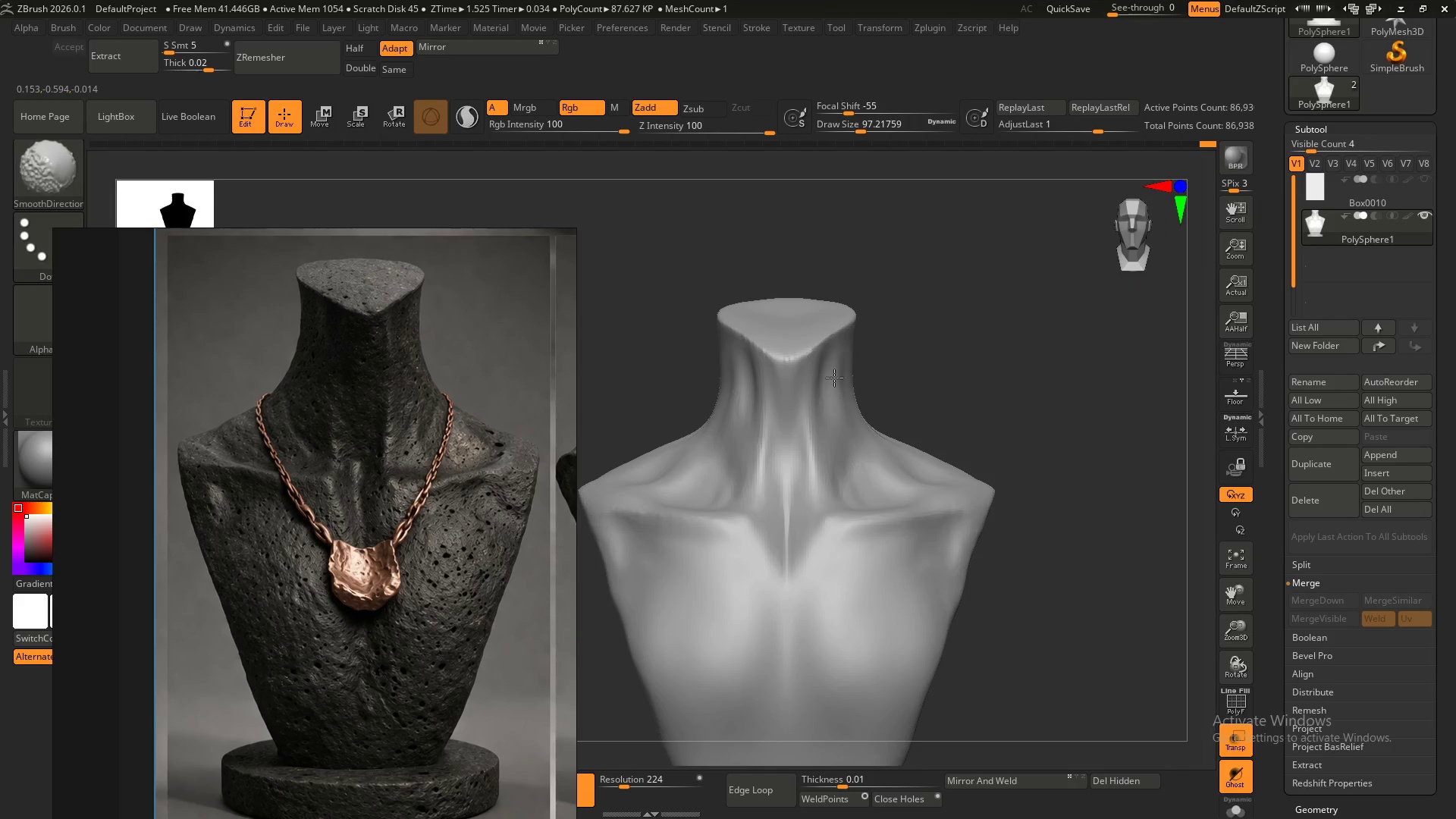 
left_click_drag(start_coordinate=[831, 372], to_coordinate=[827, 403])
 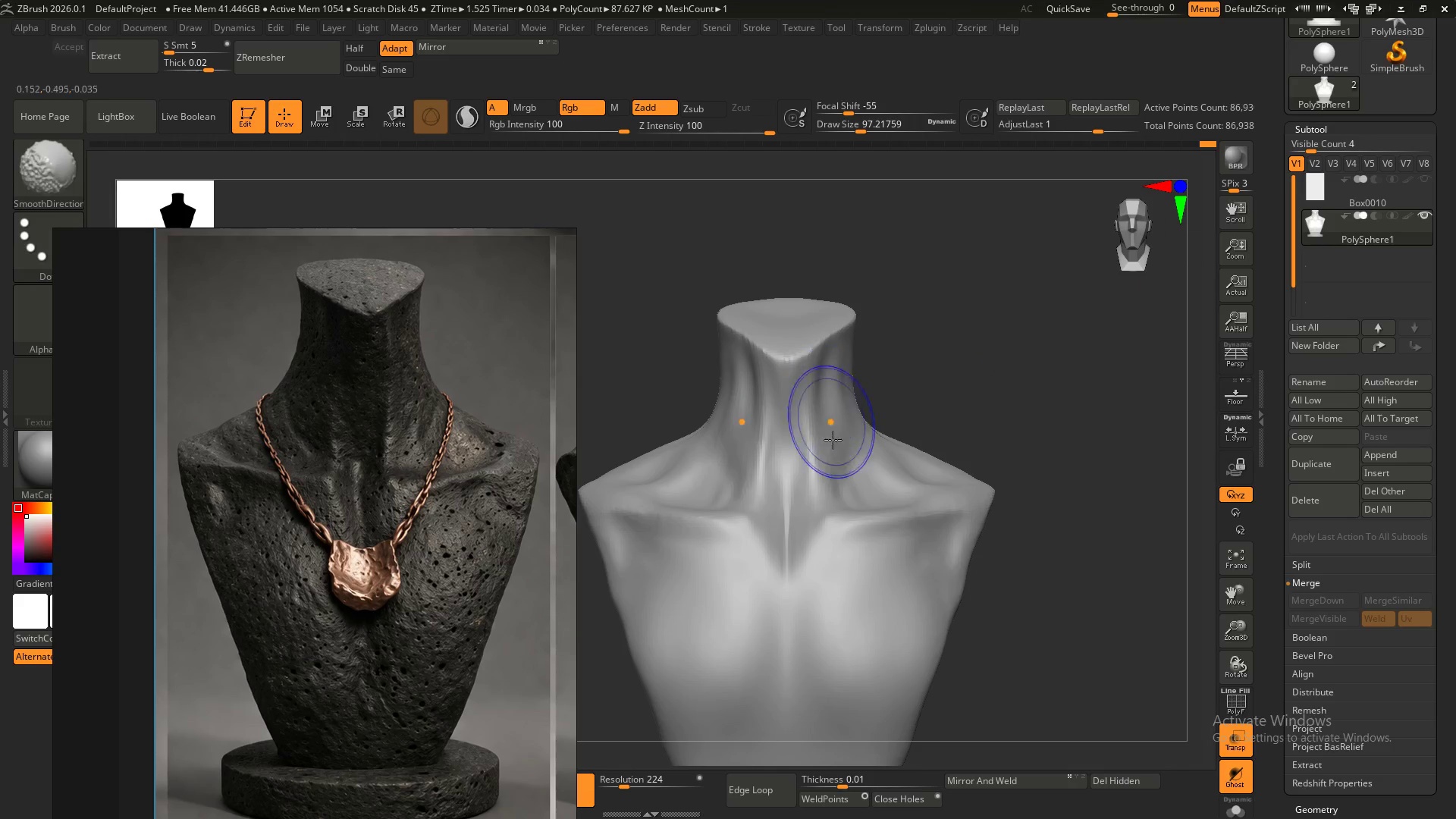 
left_click_drag(start_coordinate=[831, 428], to_coordinate=[836, 448])
 